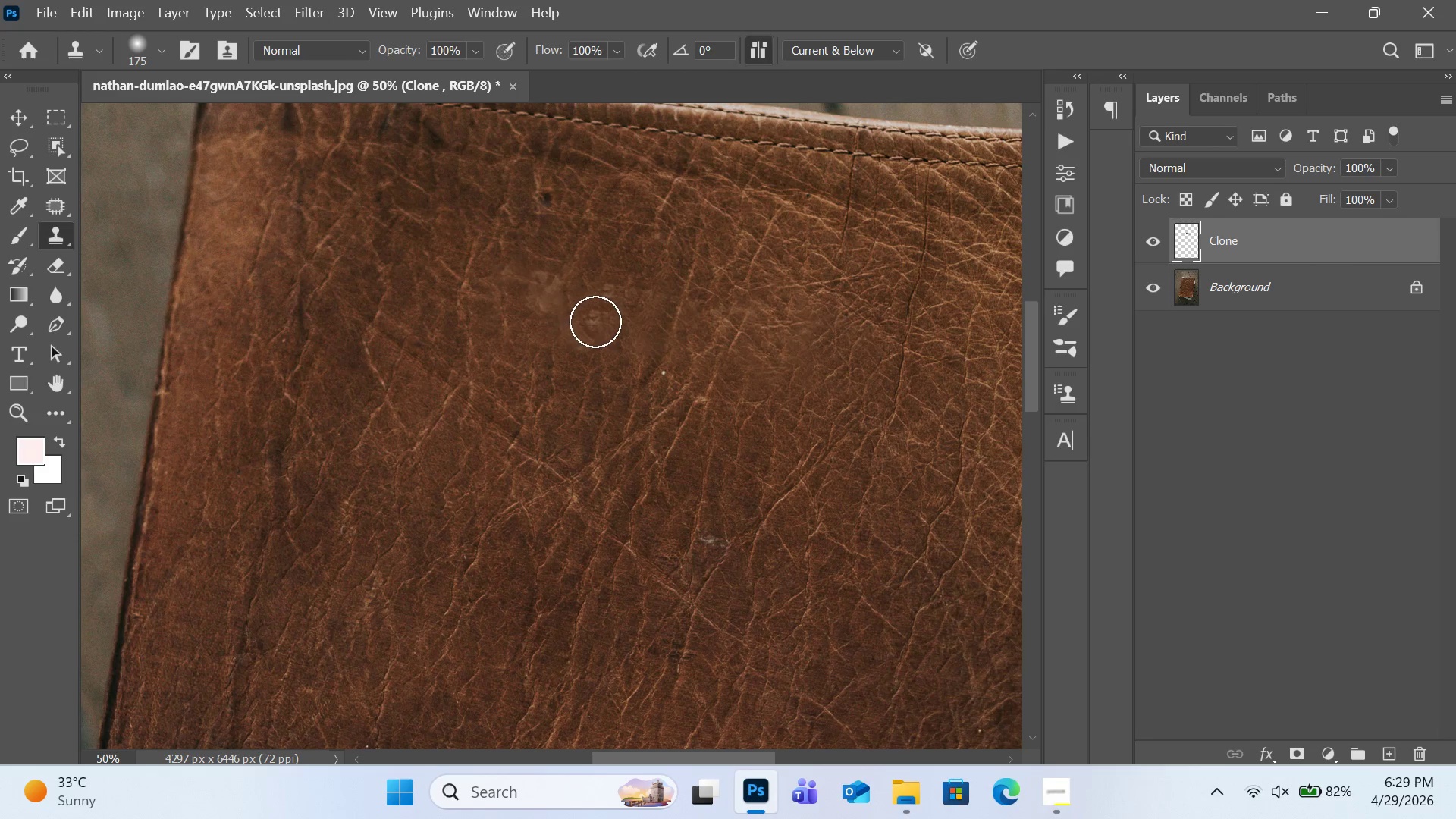 
triple_click([600, 315])
 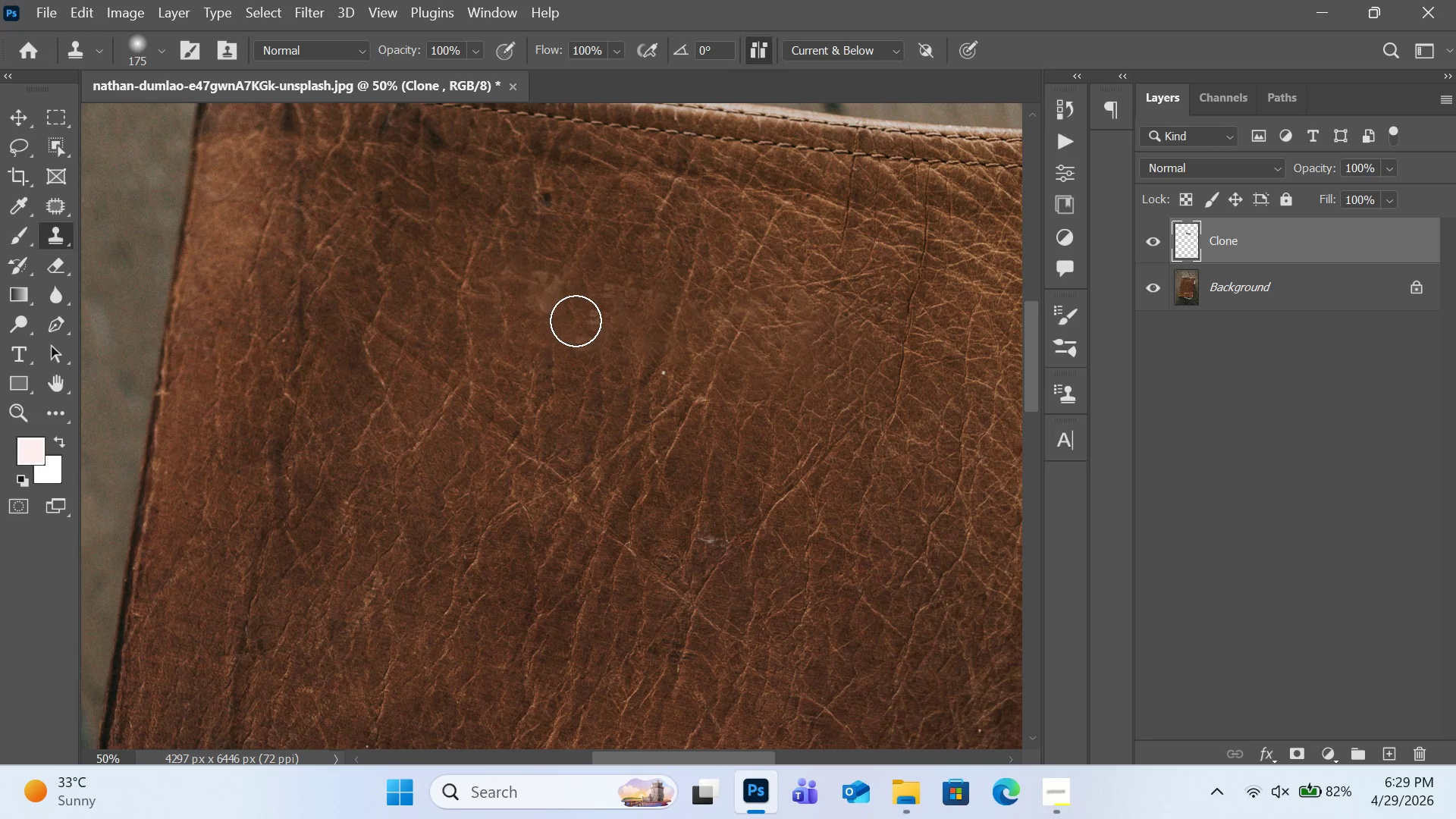 
triple_click([576, 321])
 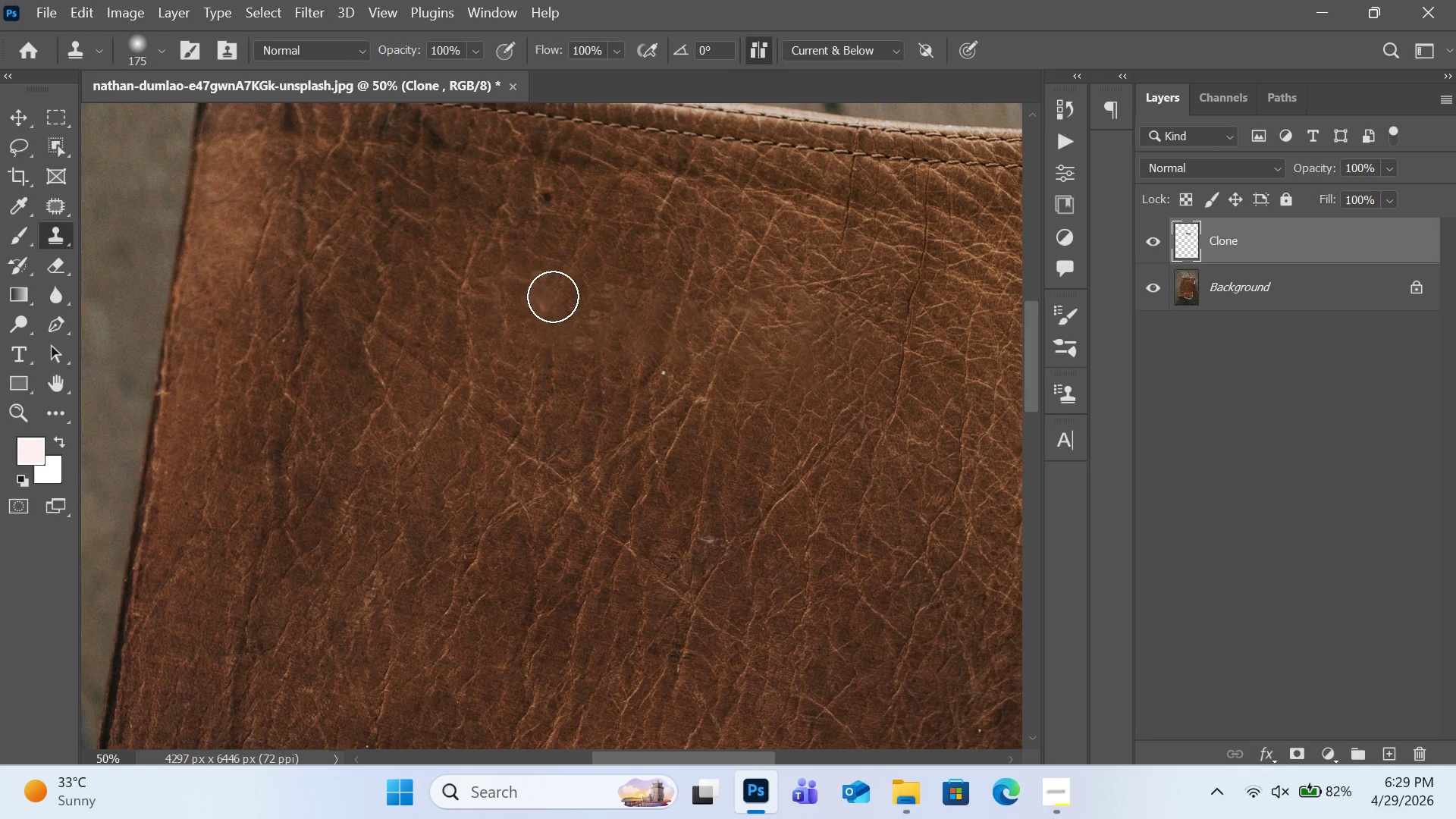 
triple_click([552, 299])
 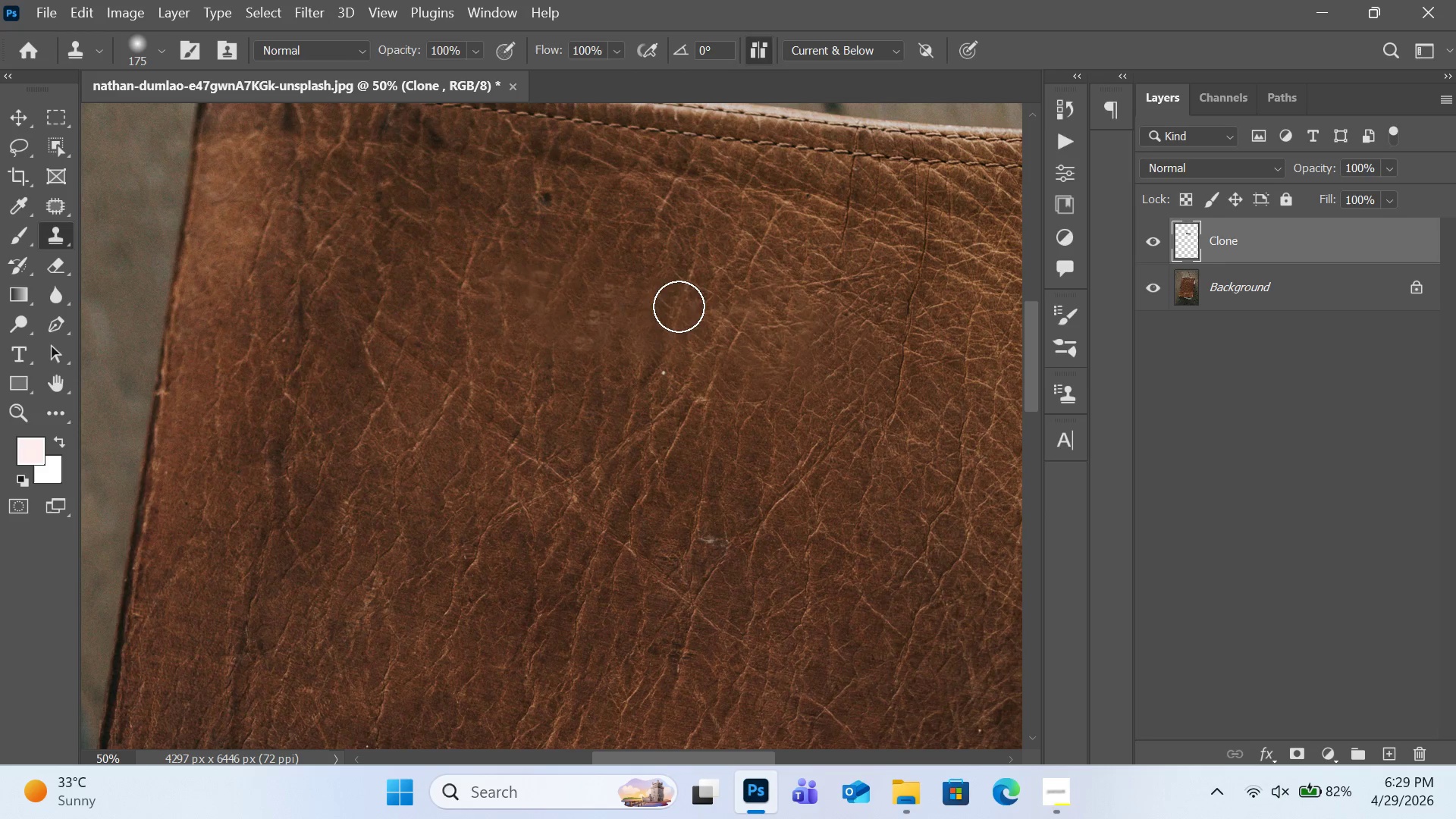 
hold_key(key=AltRight, duration=0.33)
triple_click([692, 272])
 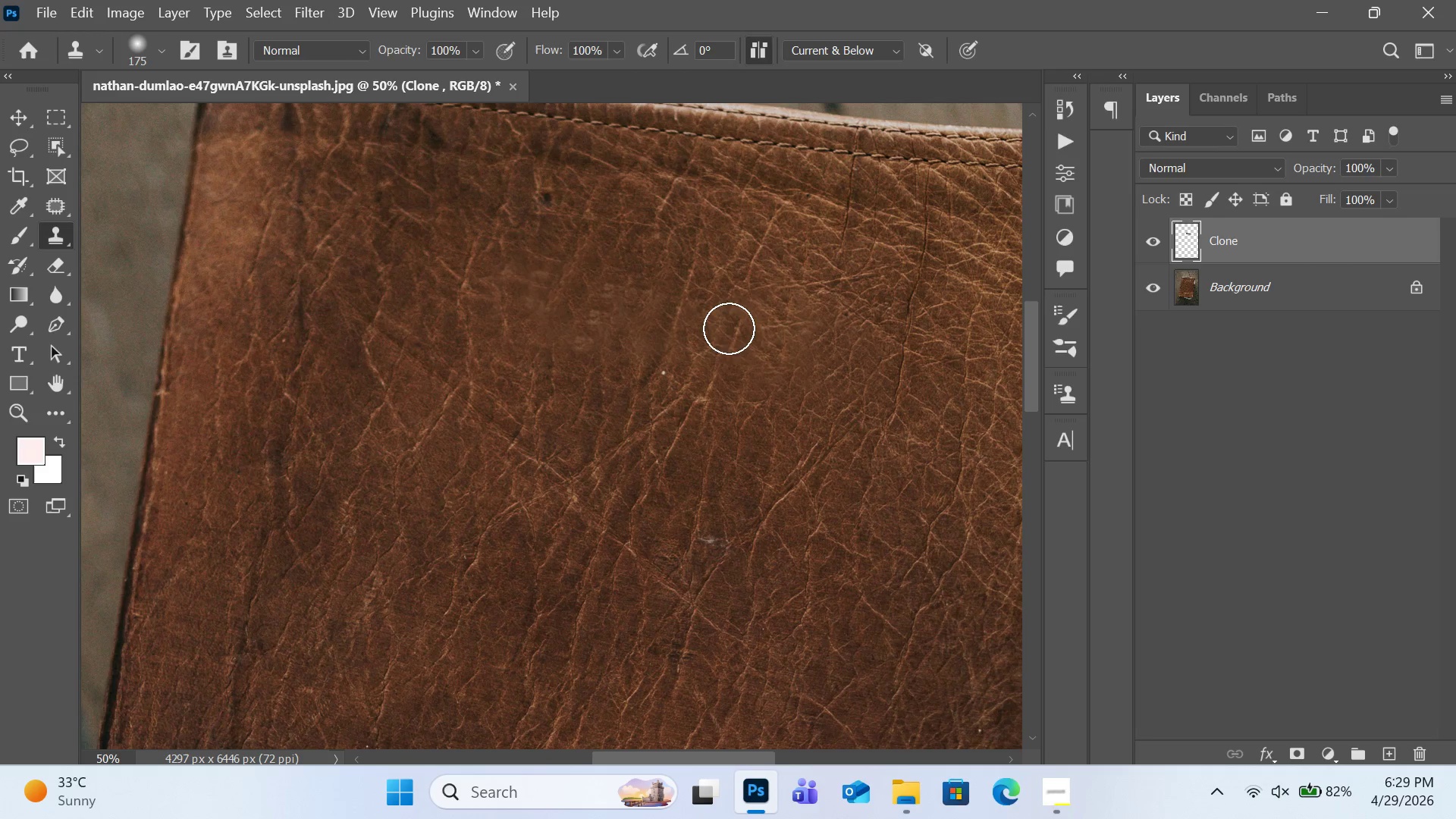 
triple_click([727, 329])
 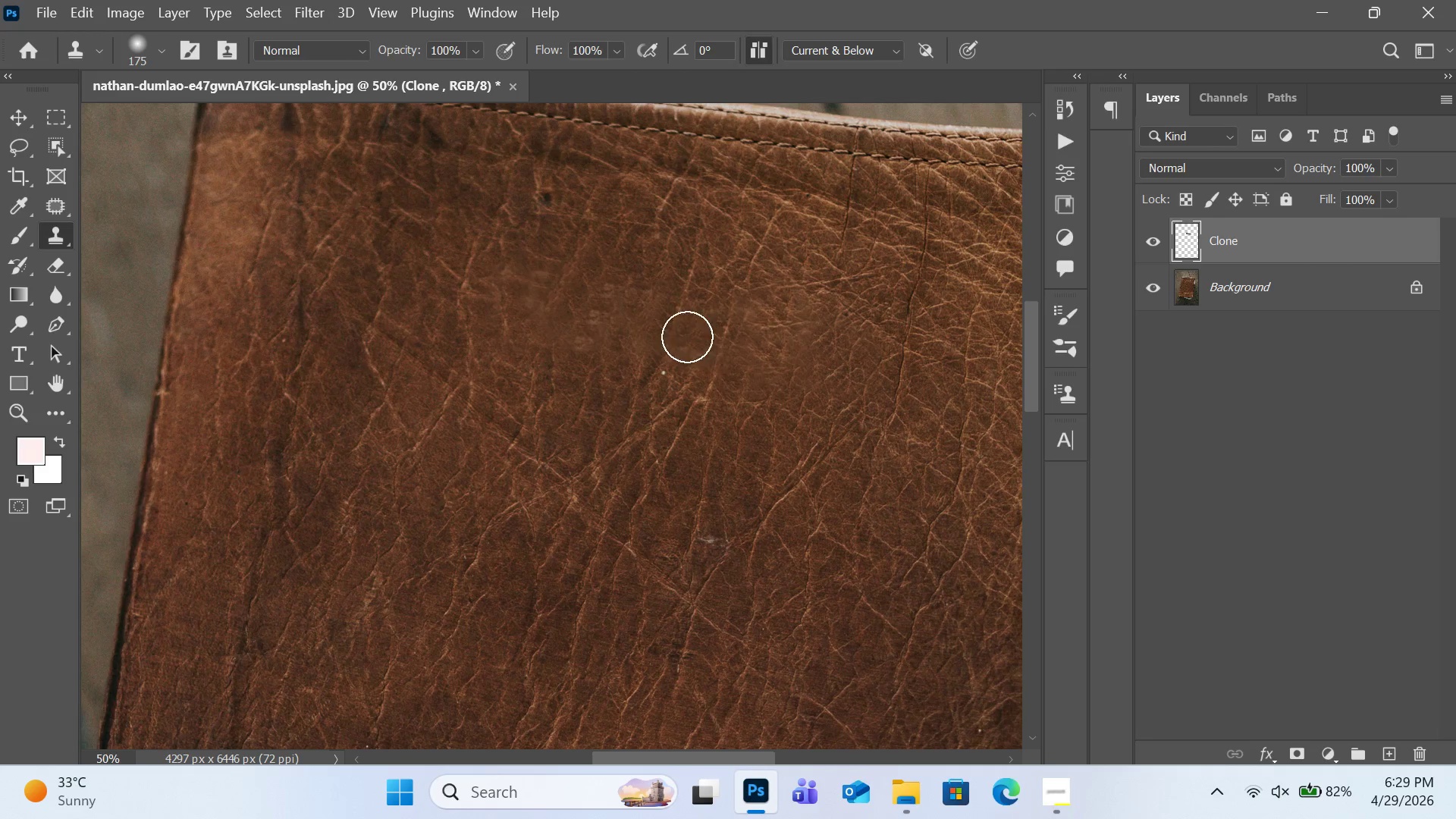 
triple_click([688, 337])
 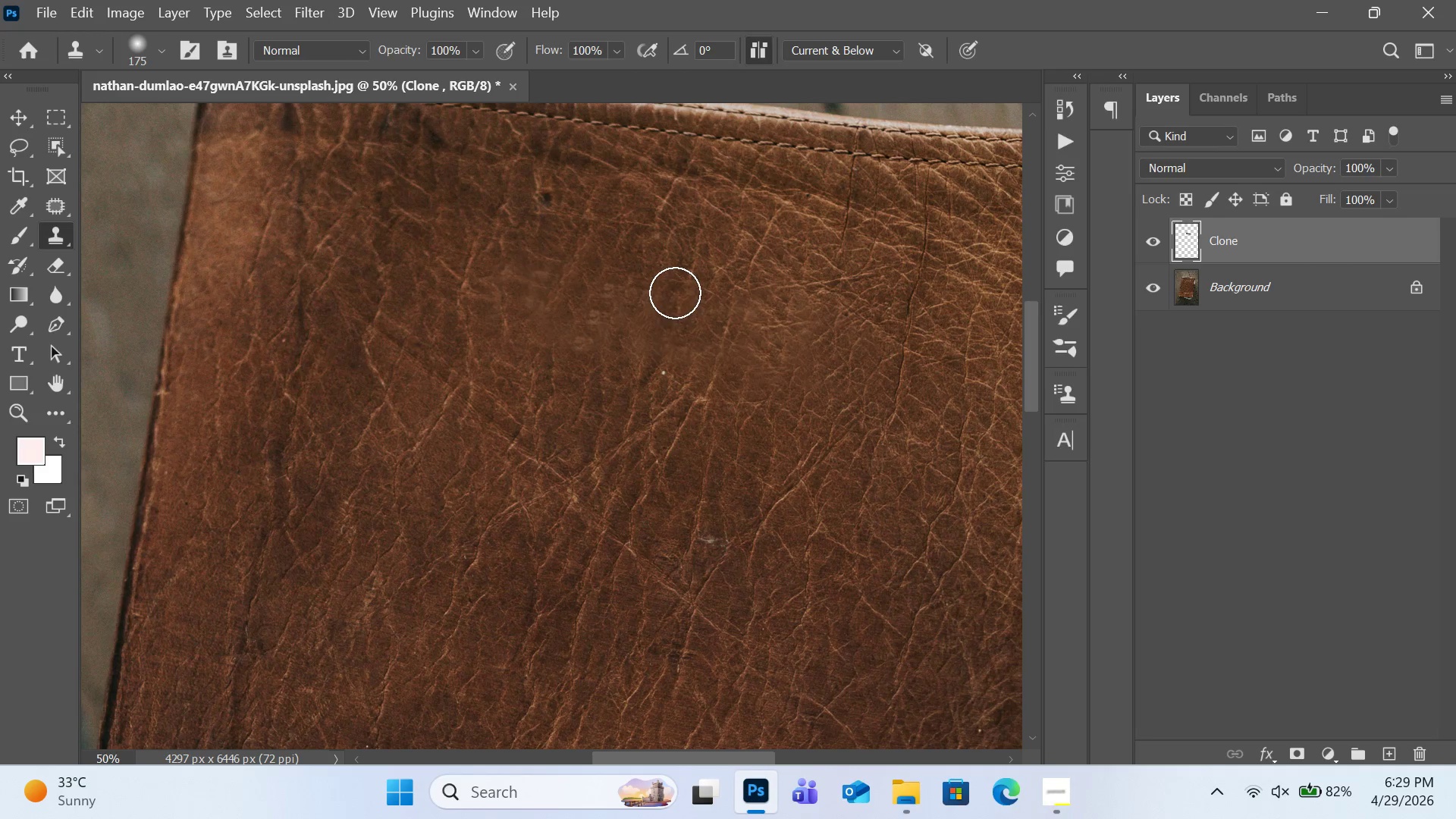 
triple_click([675, 293])
 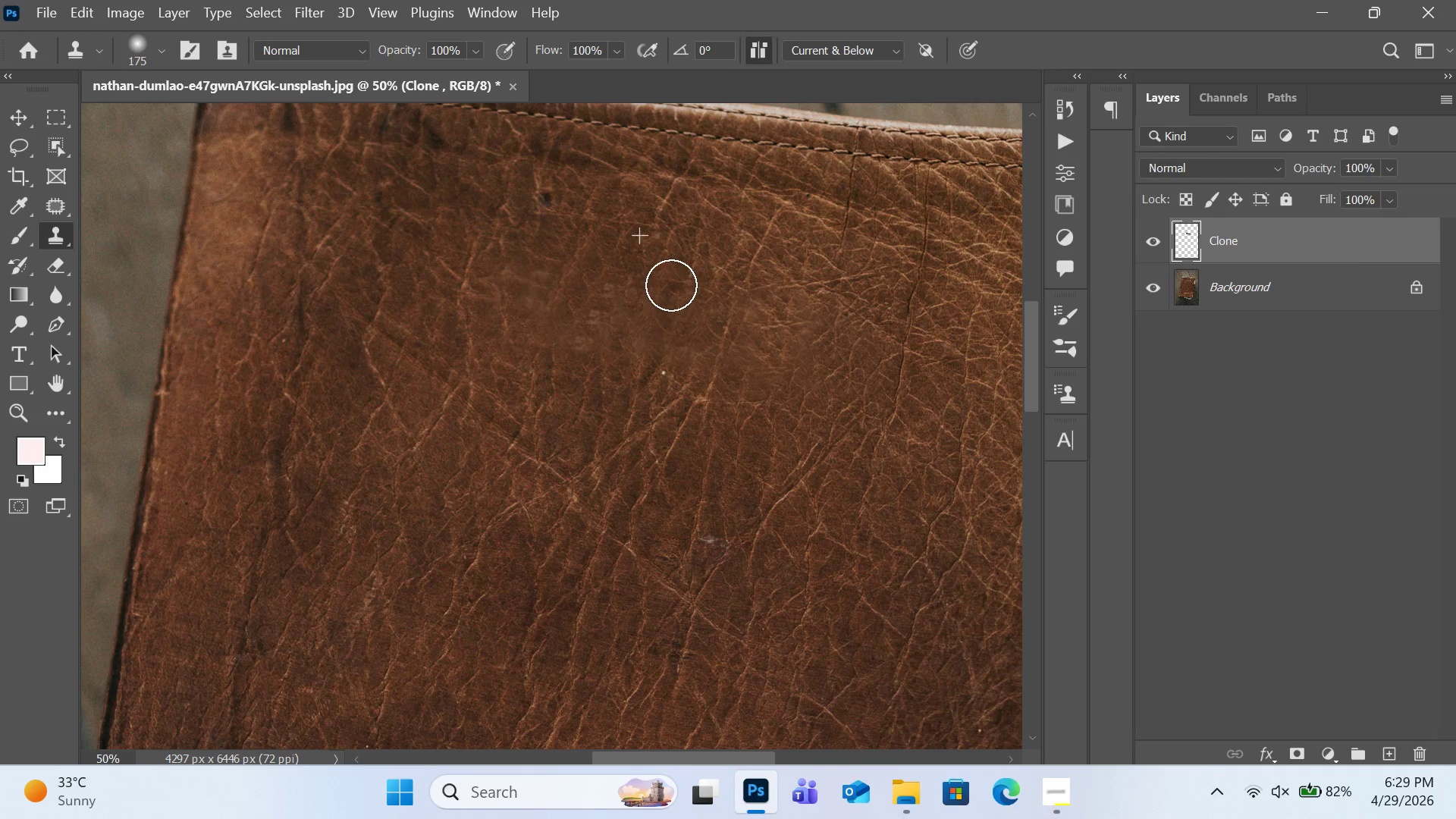 
hold_key(key=AltRight, duration=0.45)
 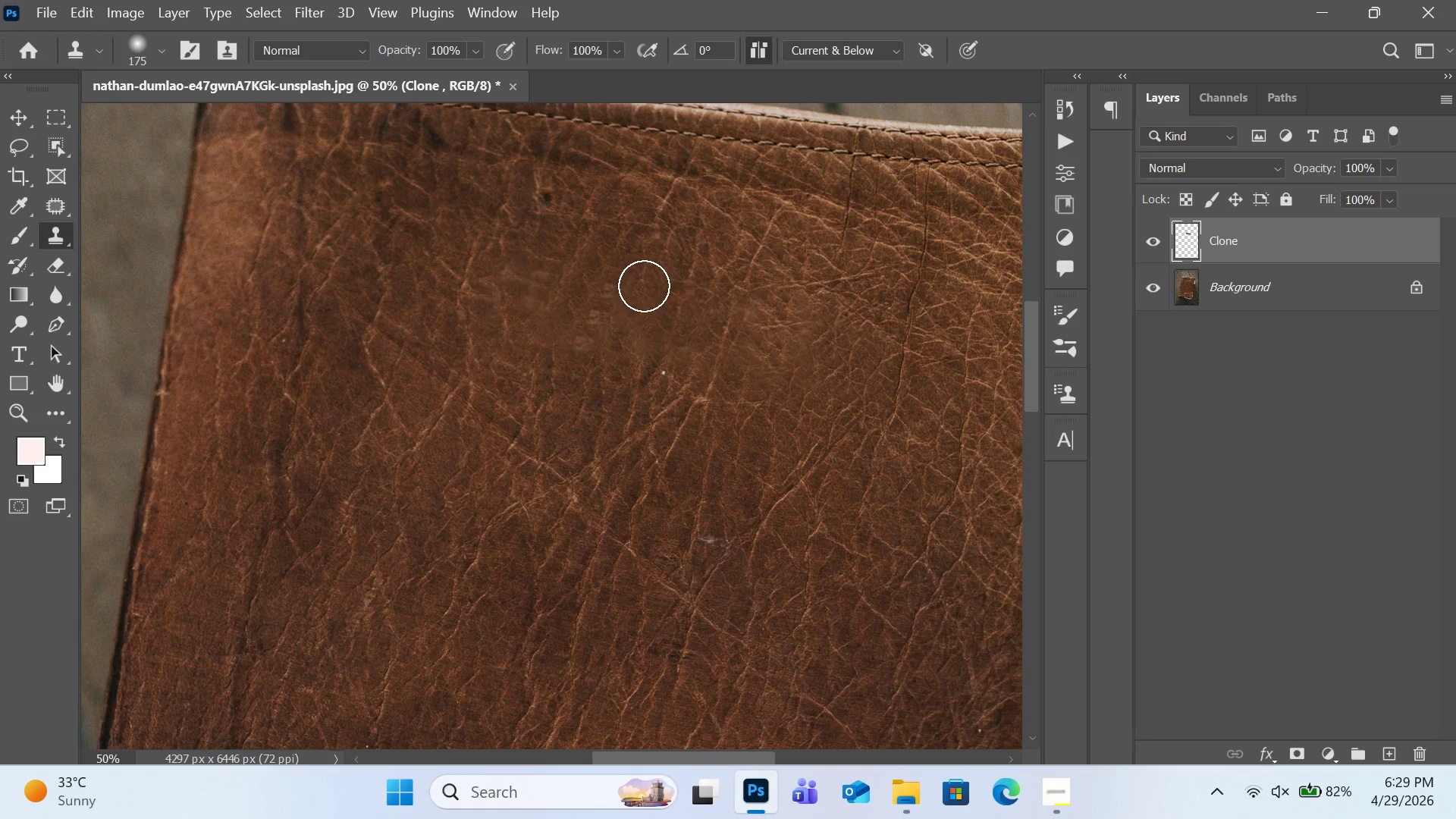 
double_click([644, 286])
 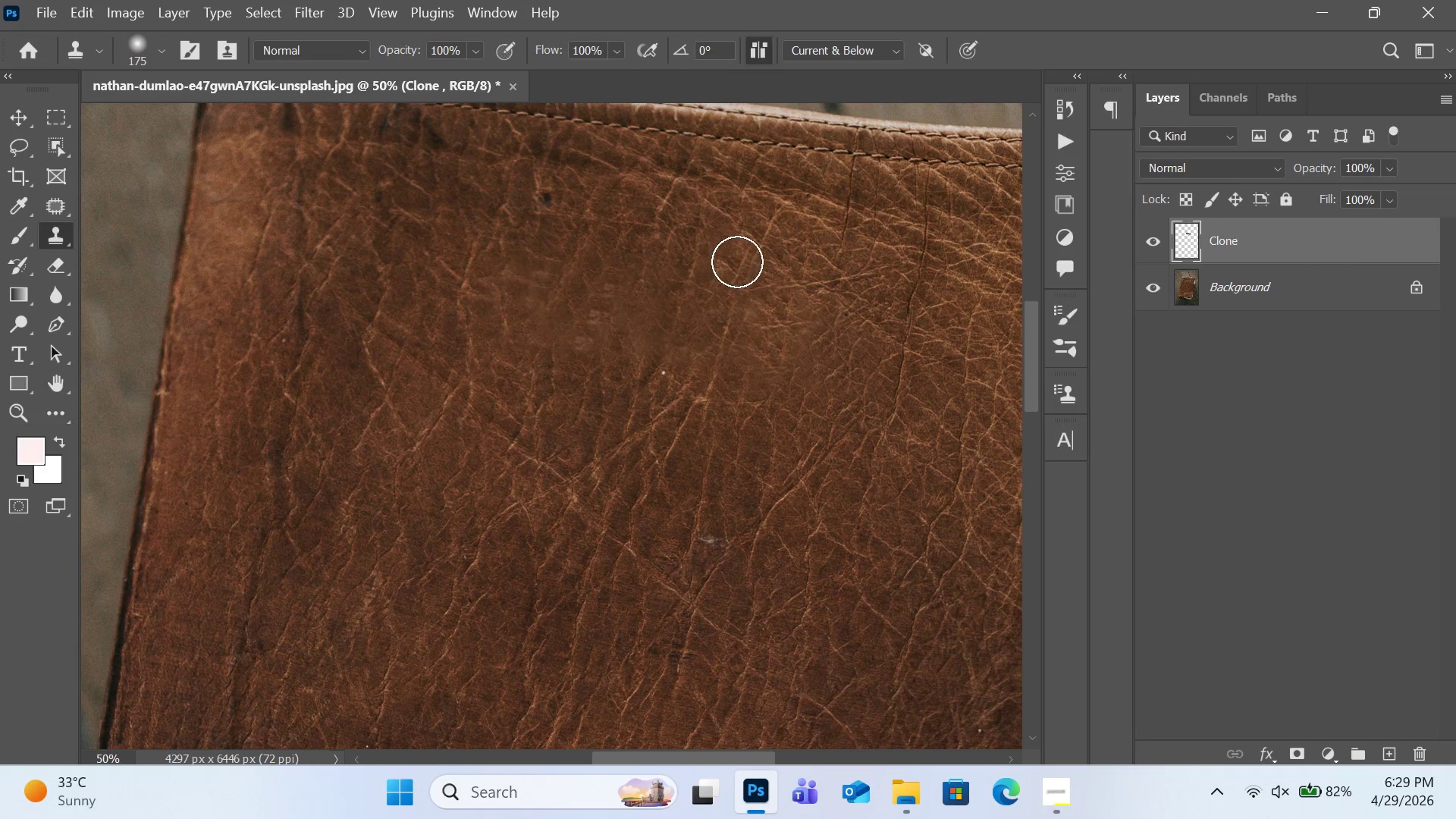 
hold_key(key=AltRight, duration=0.38)
left_click([755, 257])
 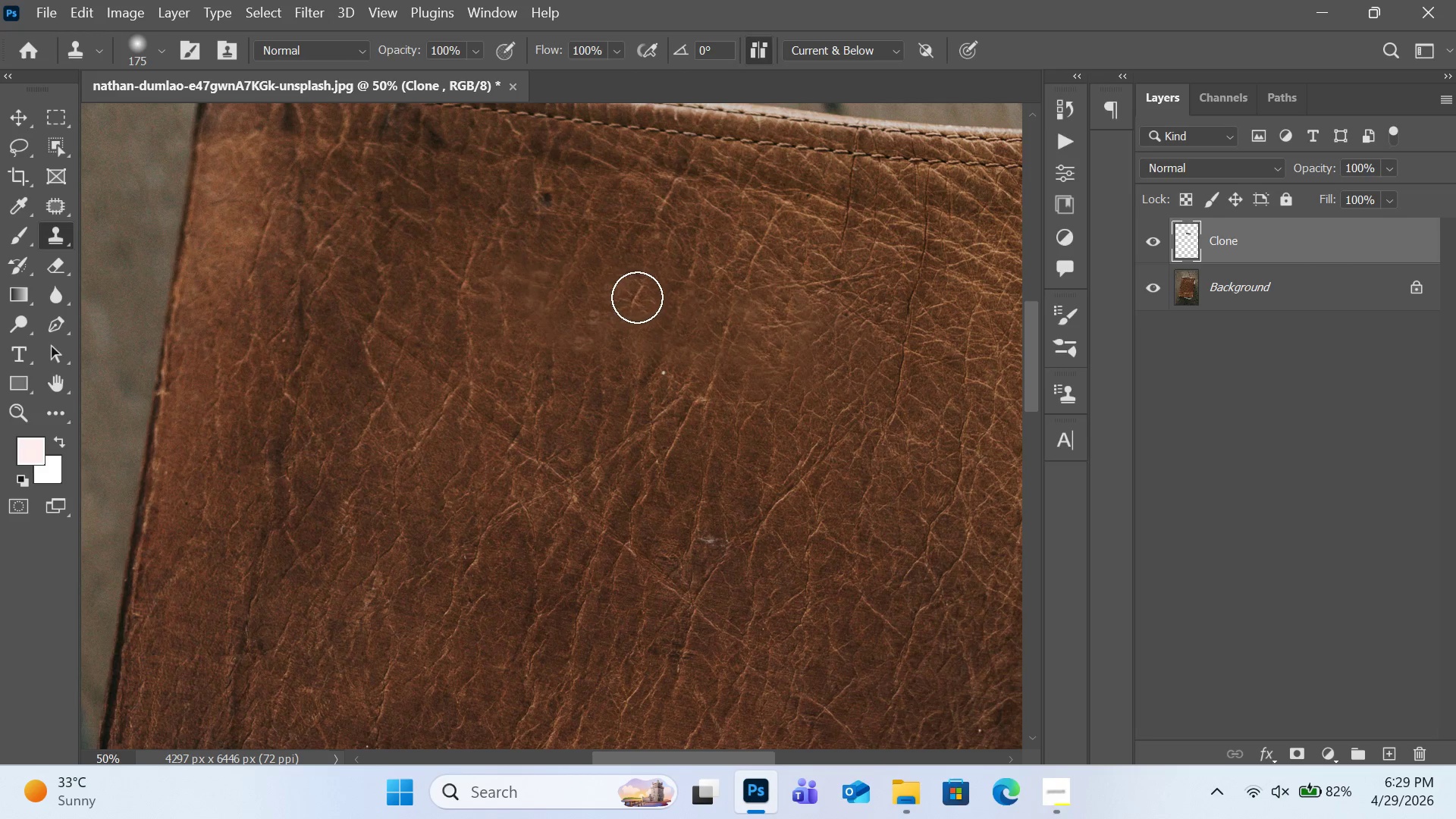 
left_click([639, 293])
 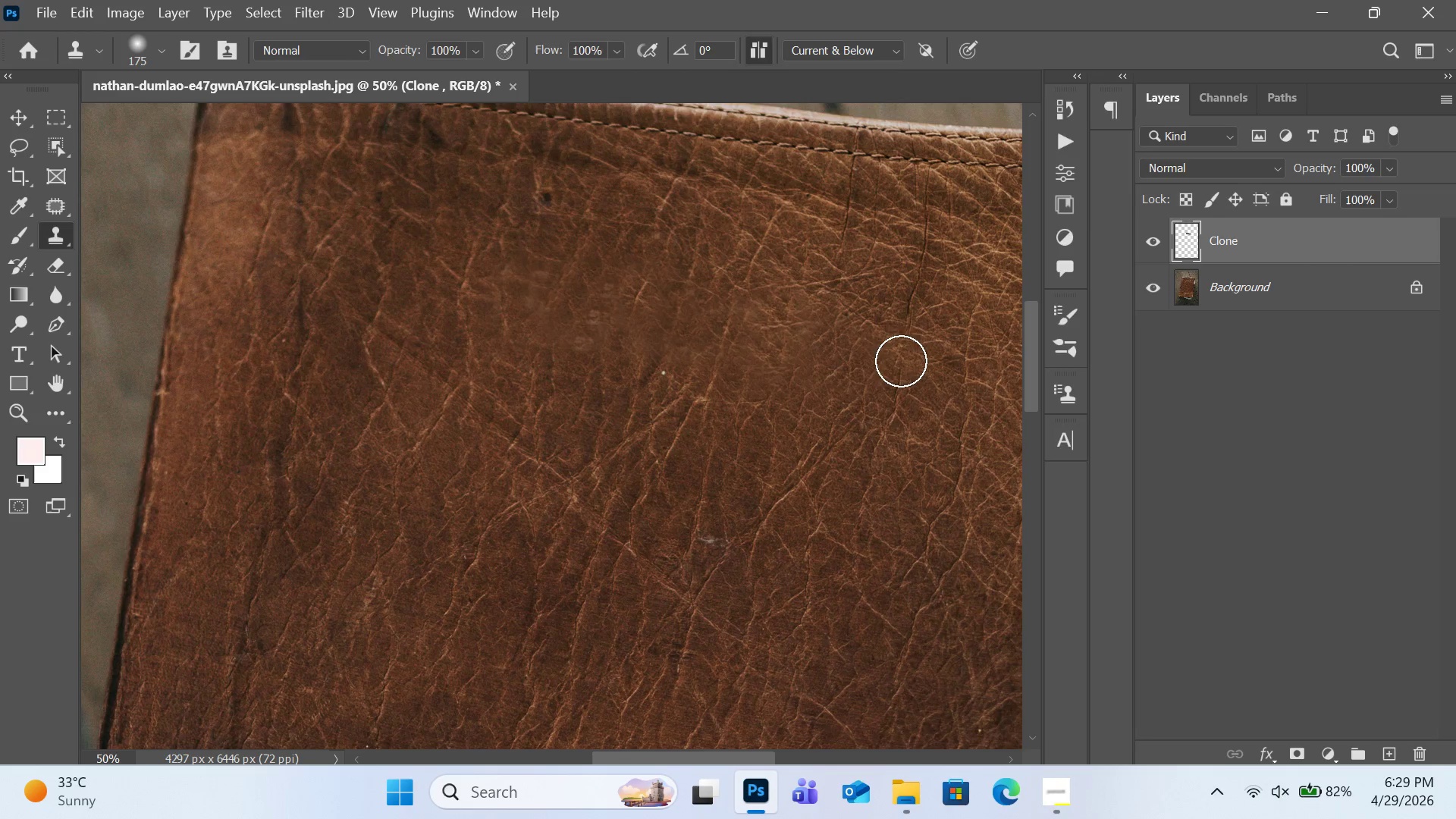 
hold_key(key=AltRight, duration=0.36)
 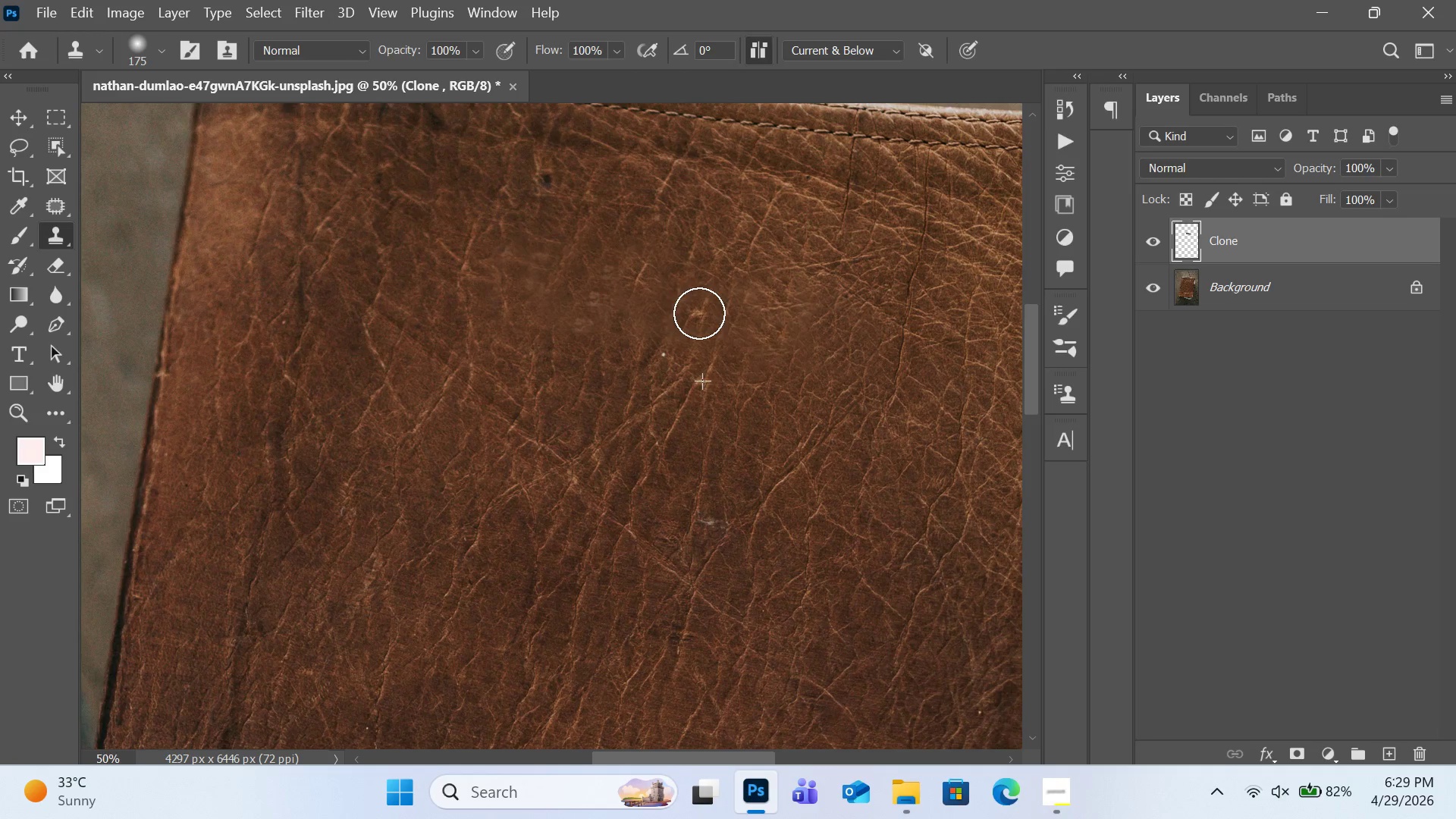 
scroll: coordinate [901, 363], scroll_direction: down, amount: 1.0
 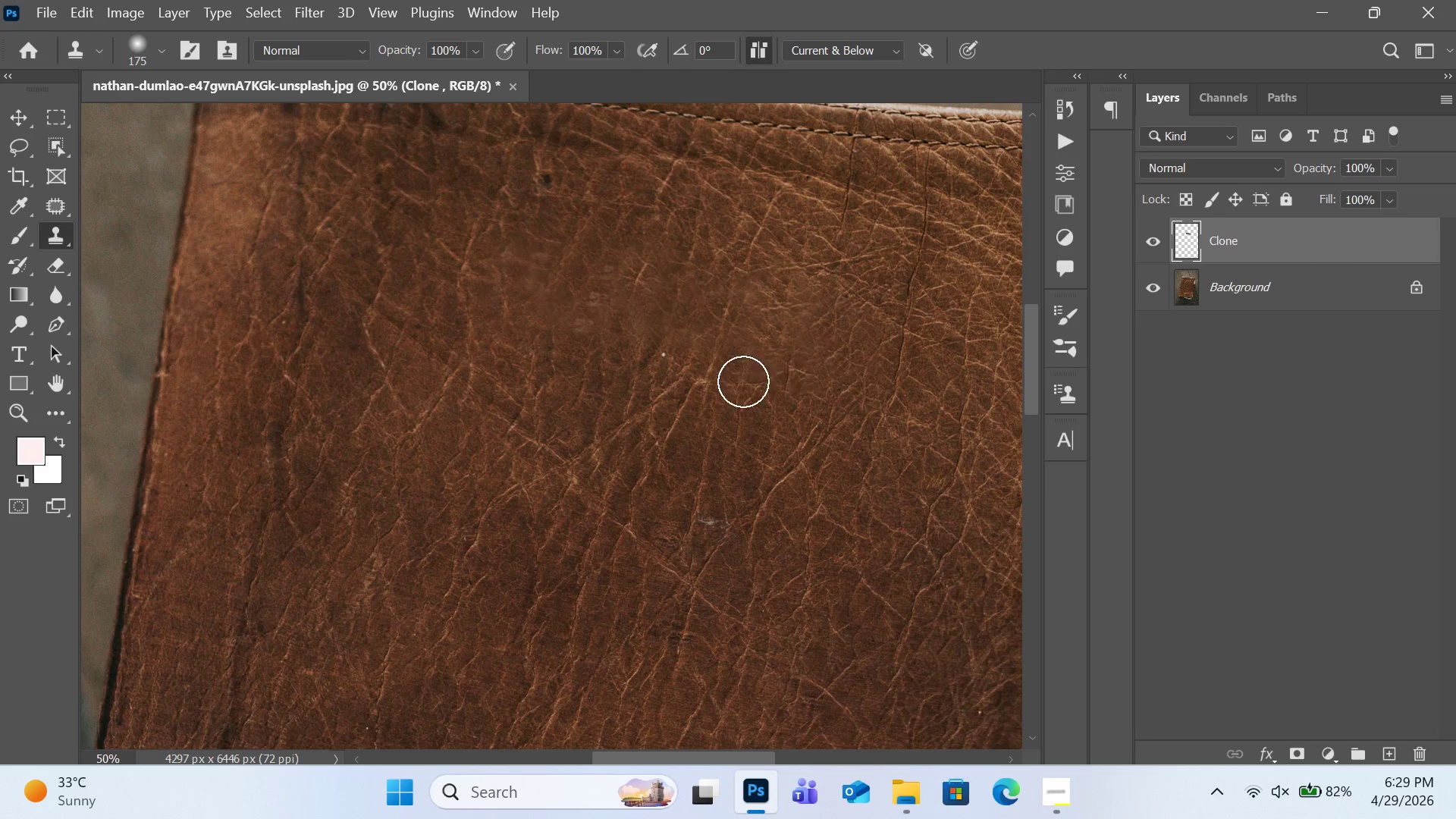 
left_click([703, 381])
 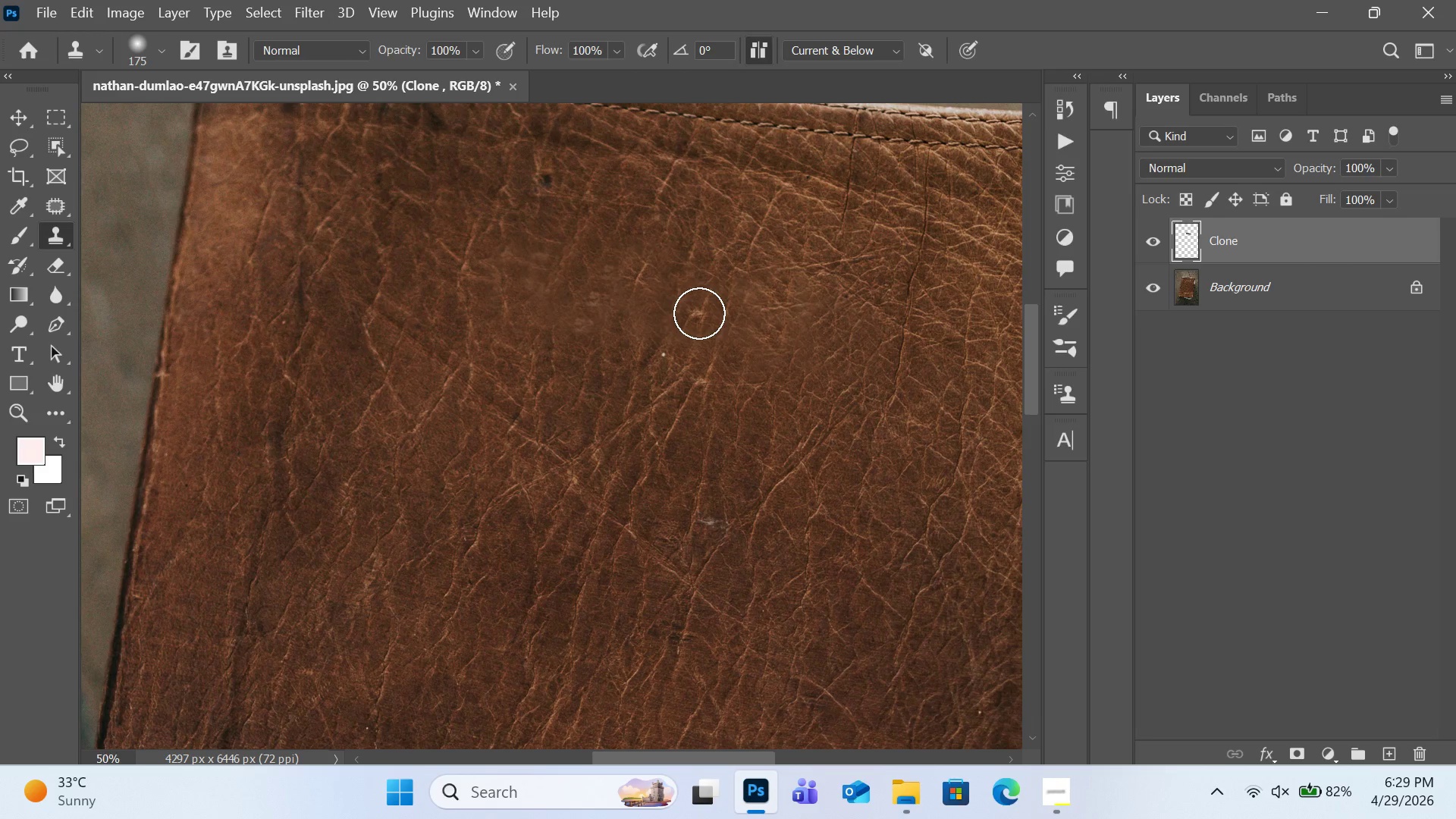 
left_click([699, 313])
 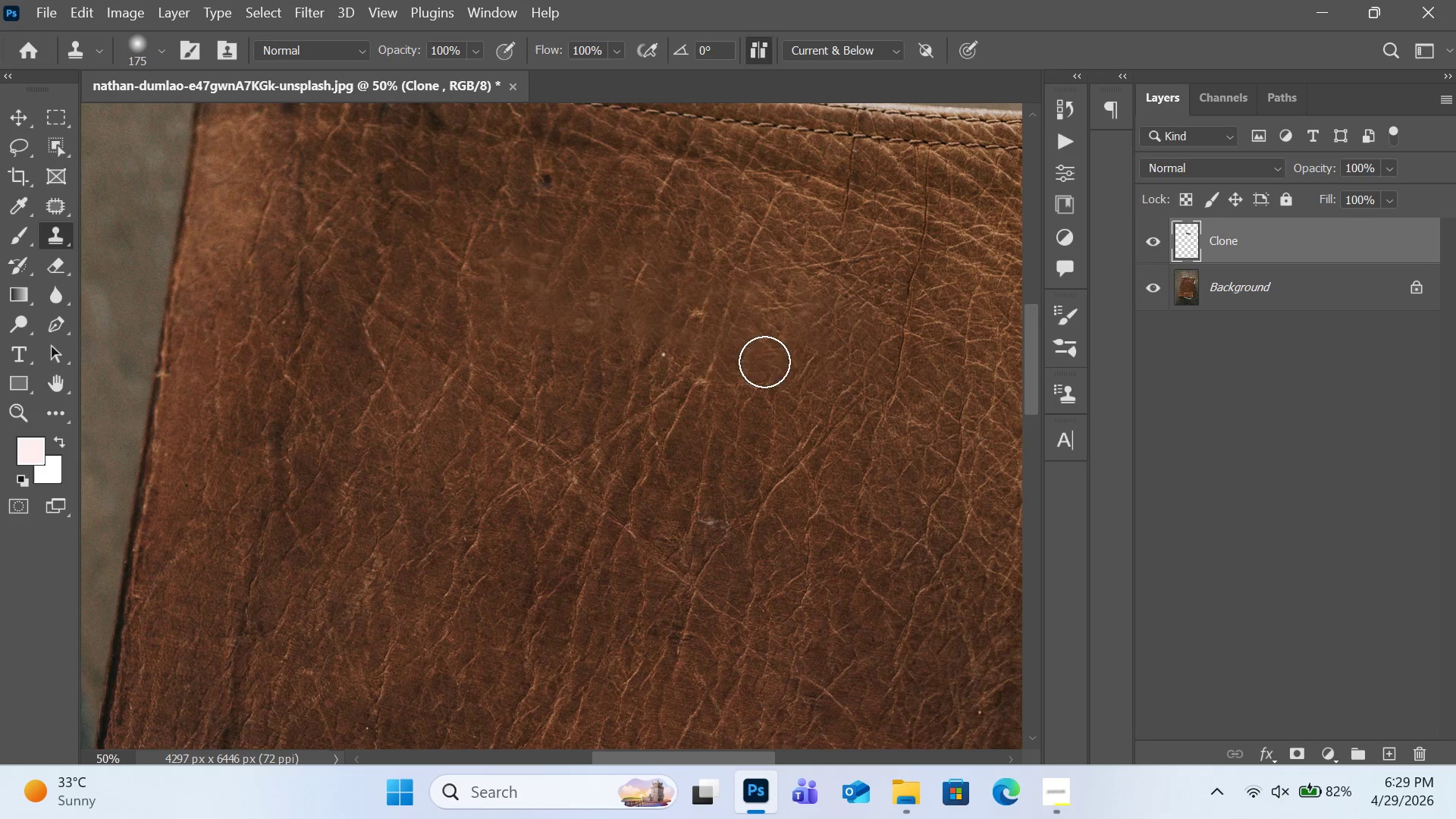 
hold_key(key=AltRight, duration=0.5)
left_click([611, 362])
 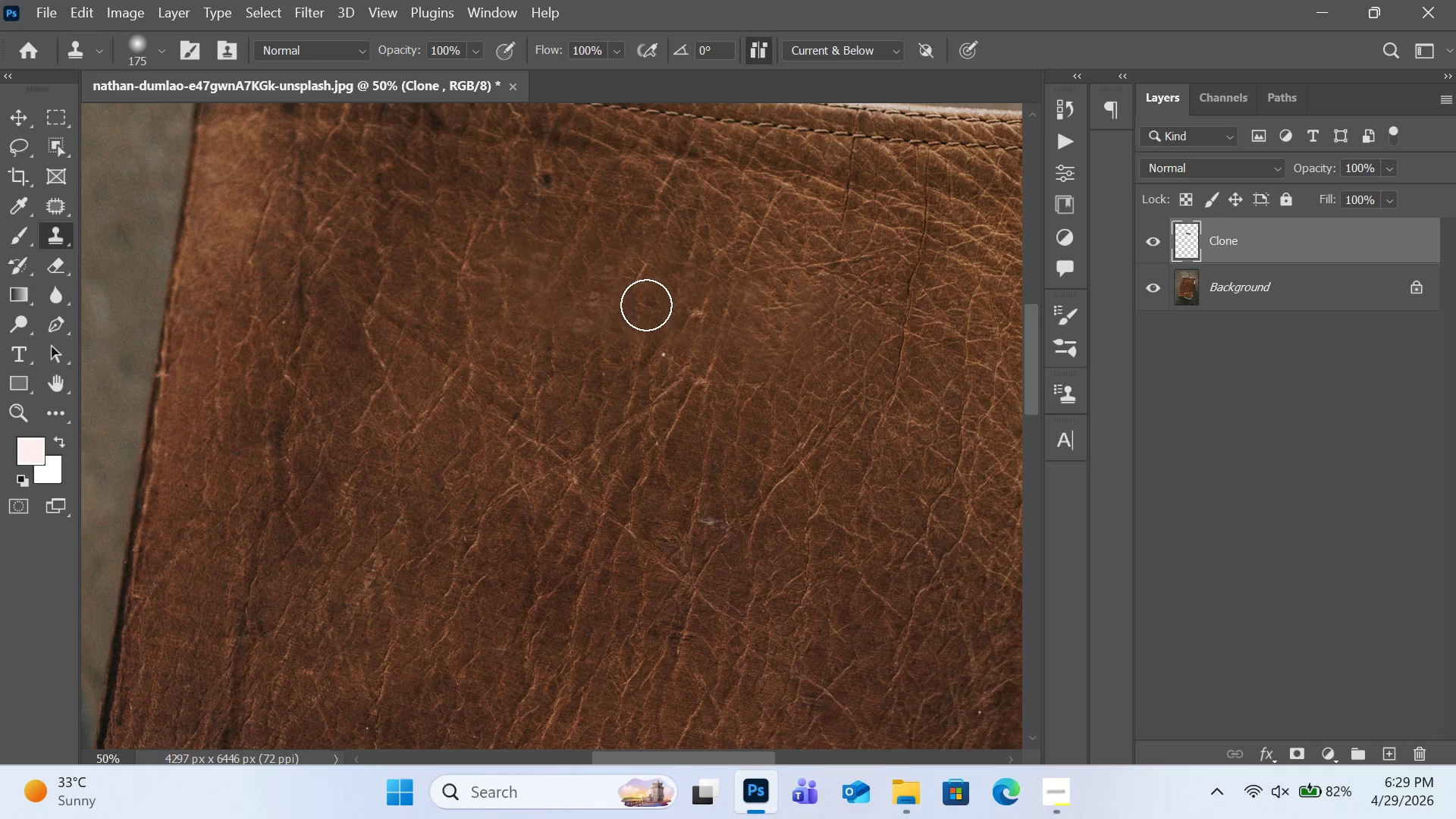 
left_click([646, 305])
 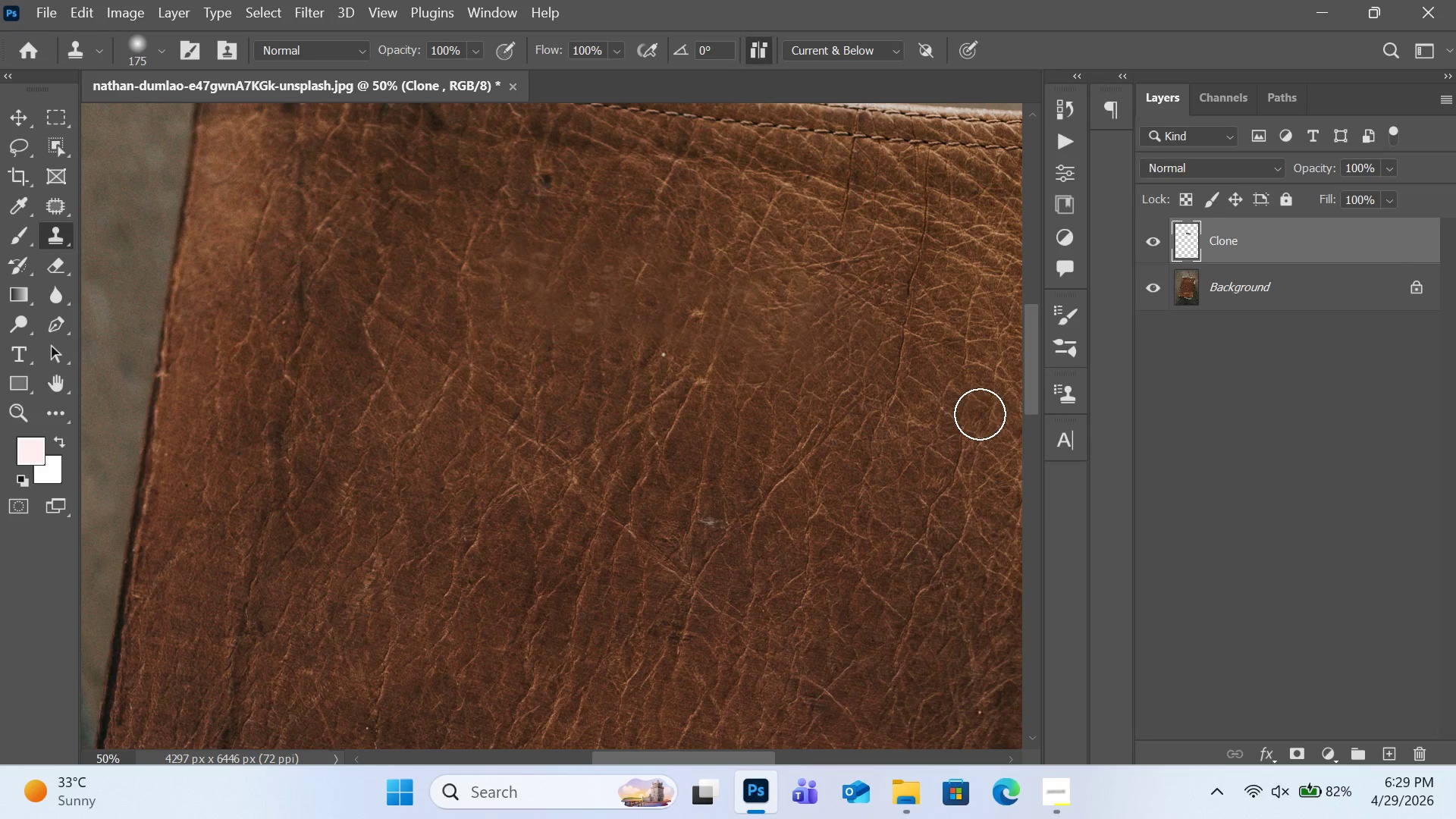 
hold_key(key=AltRight, duration=0.34)
left_click([946, 388])
 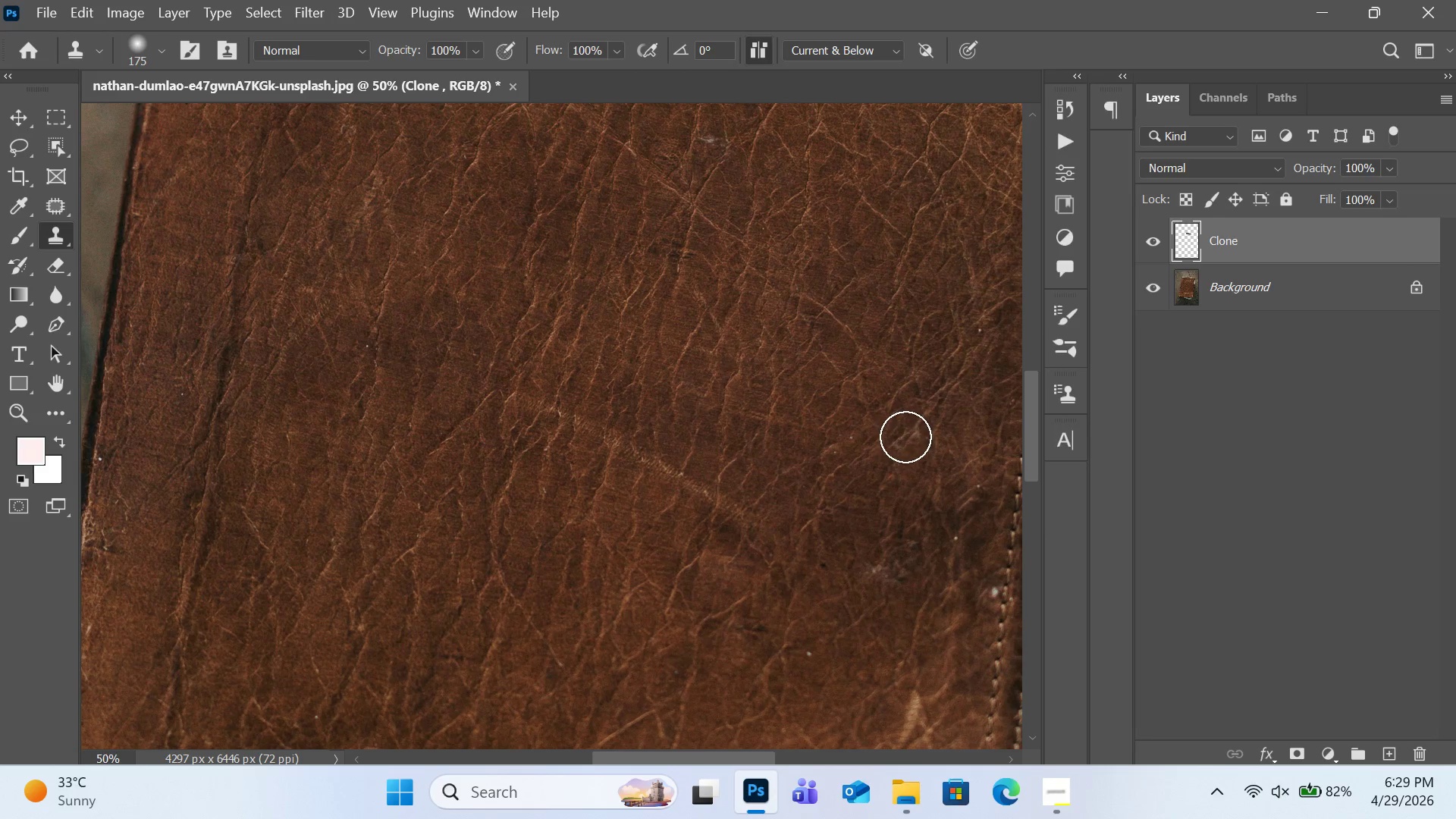 
scroll: coordinate [974, 388], scroll_direction: down, amount: 21.0
 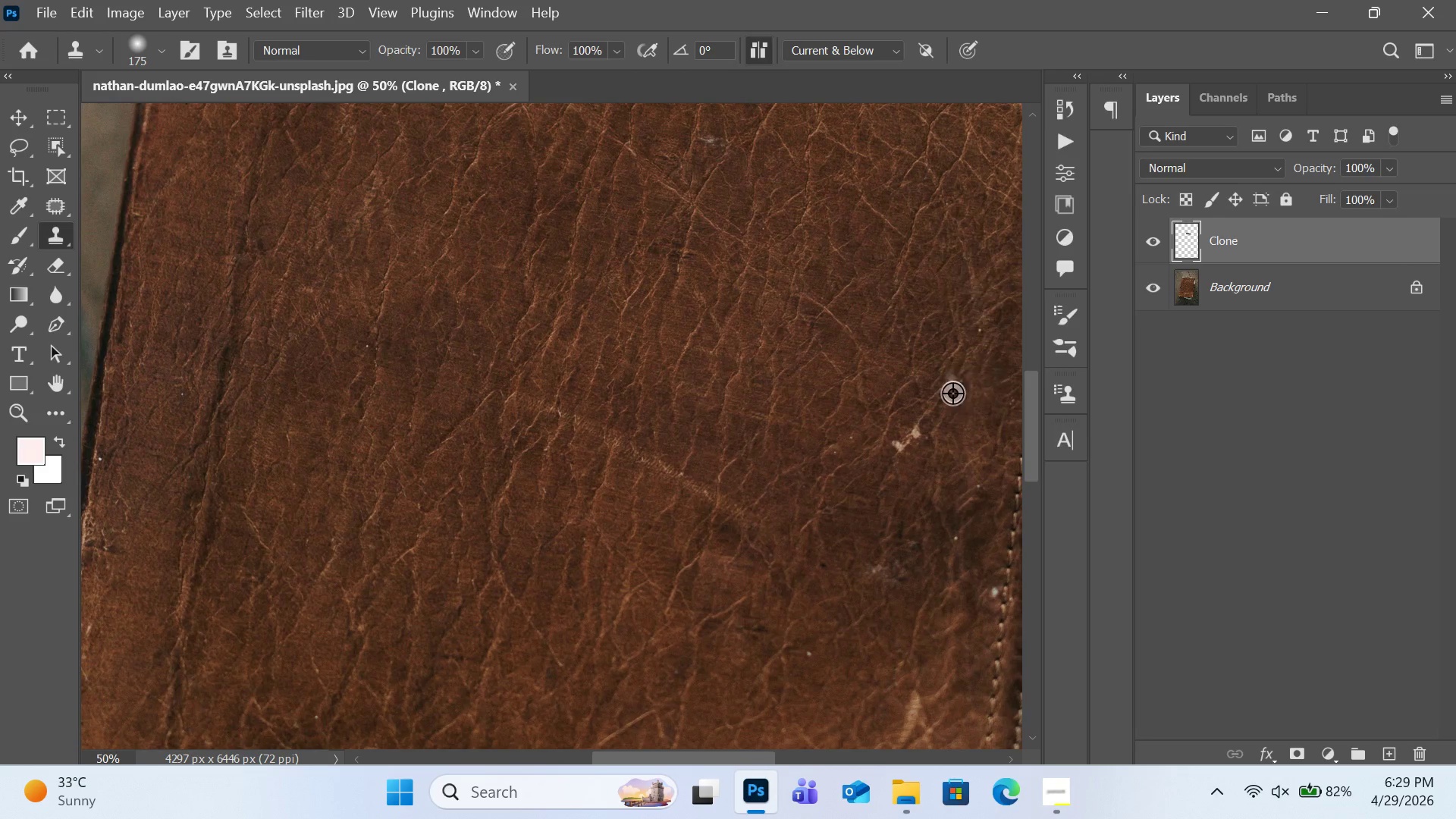 
left_click([905, 437])
 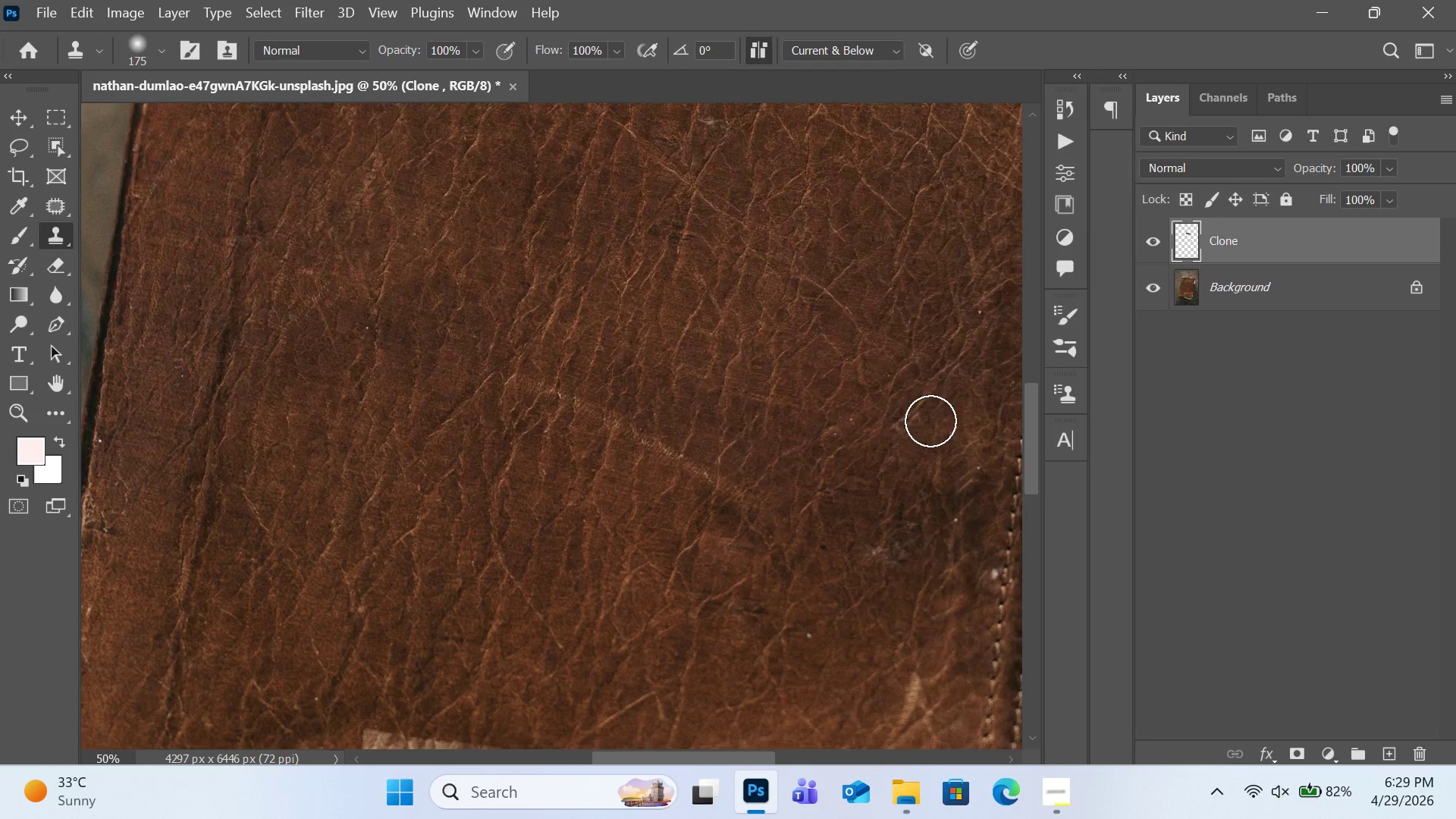 
key(Alt+AltRight)
 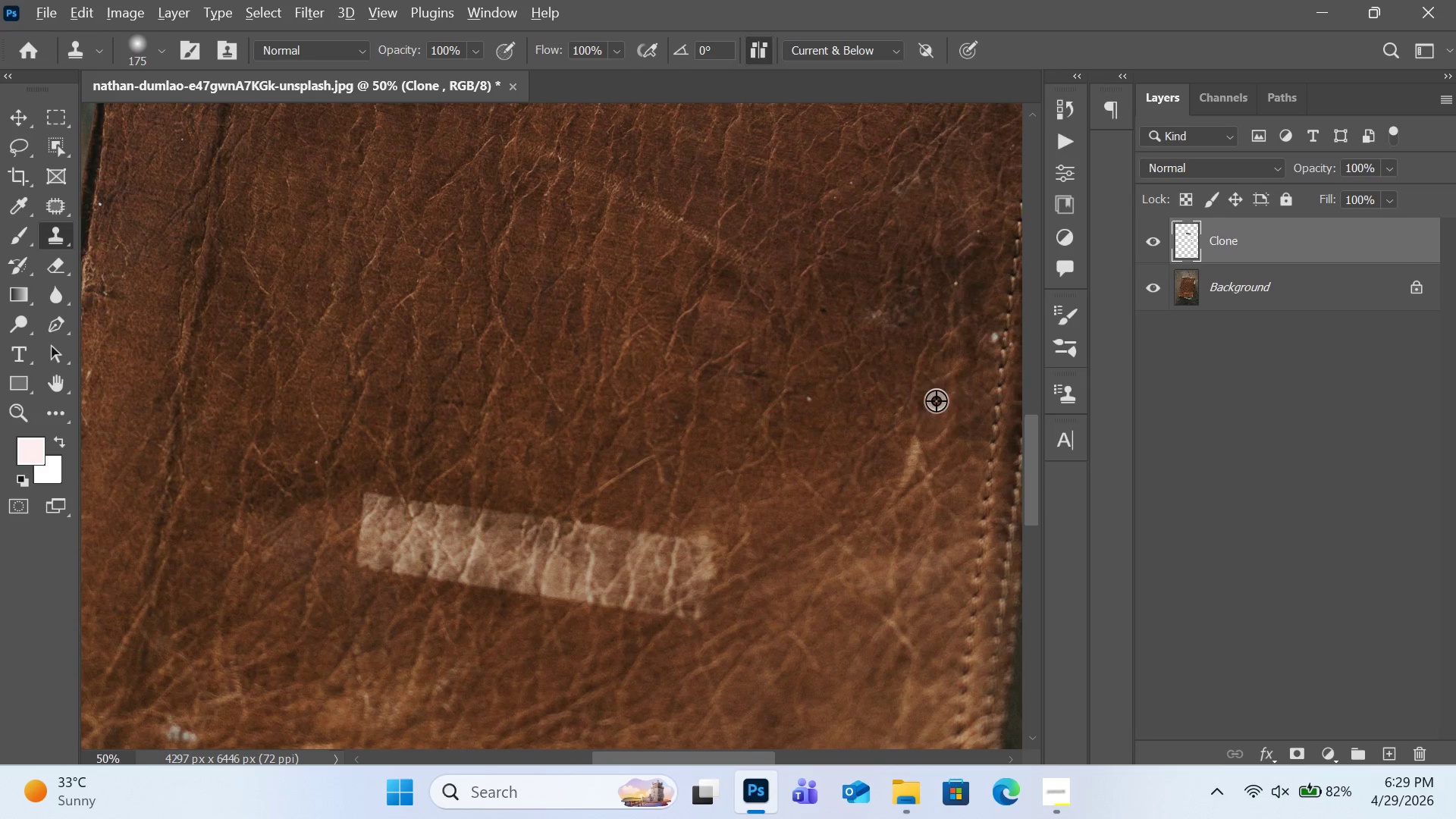 
left_click([936, 400])
 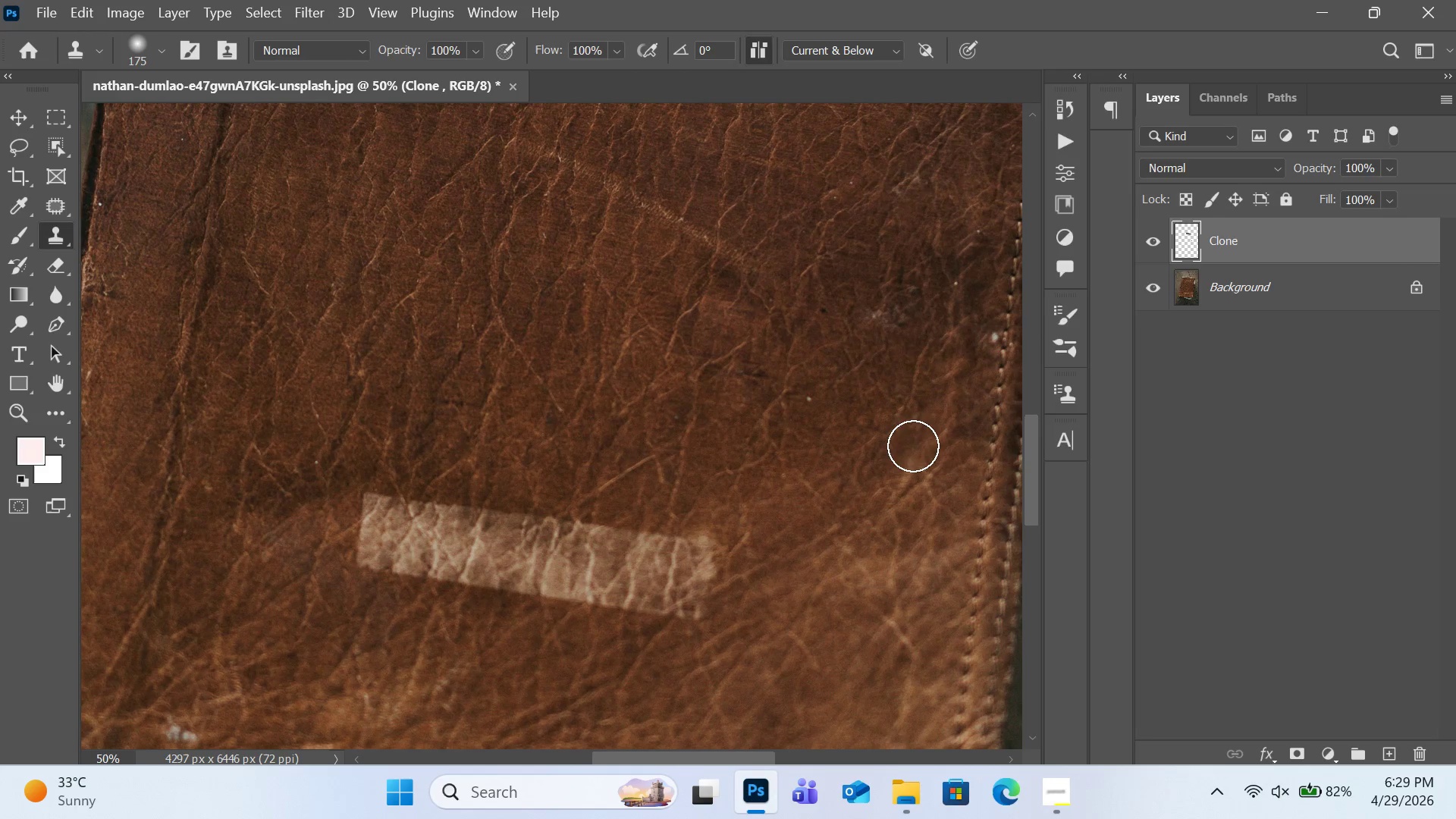 
scroll: coordinate [937, 406], scroll_direction: down, amount: 14.0
 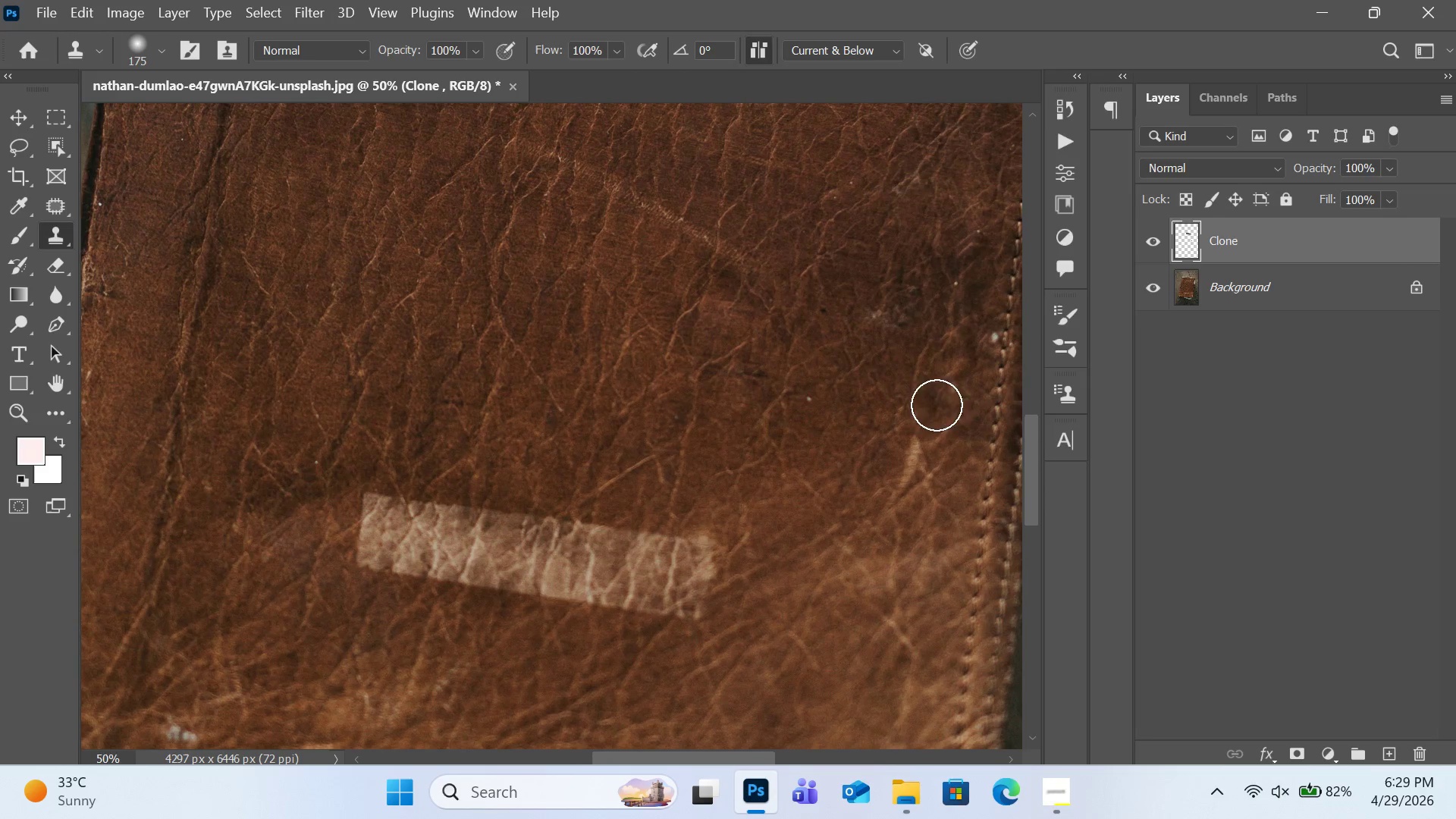 
left_click([913, 446])
 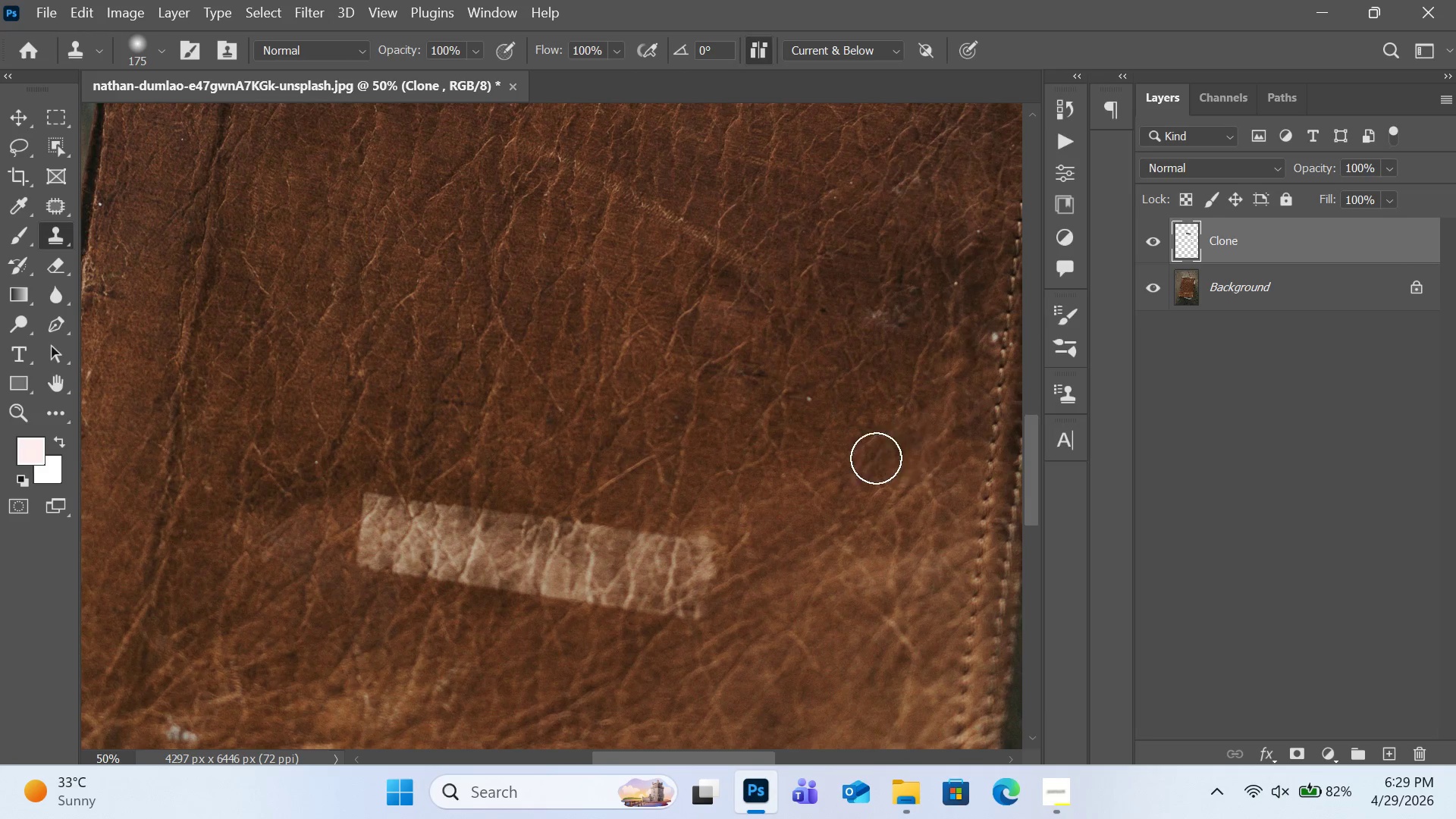 
hold_key(key=AltRight, duration=0.56)
 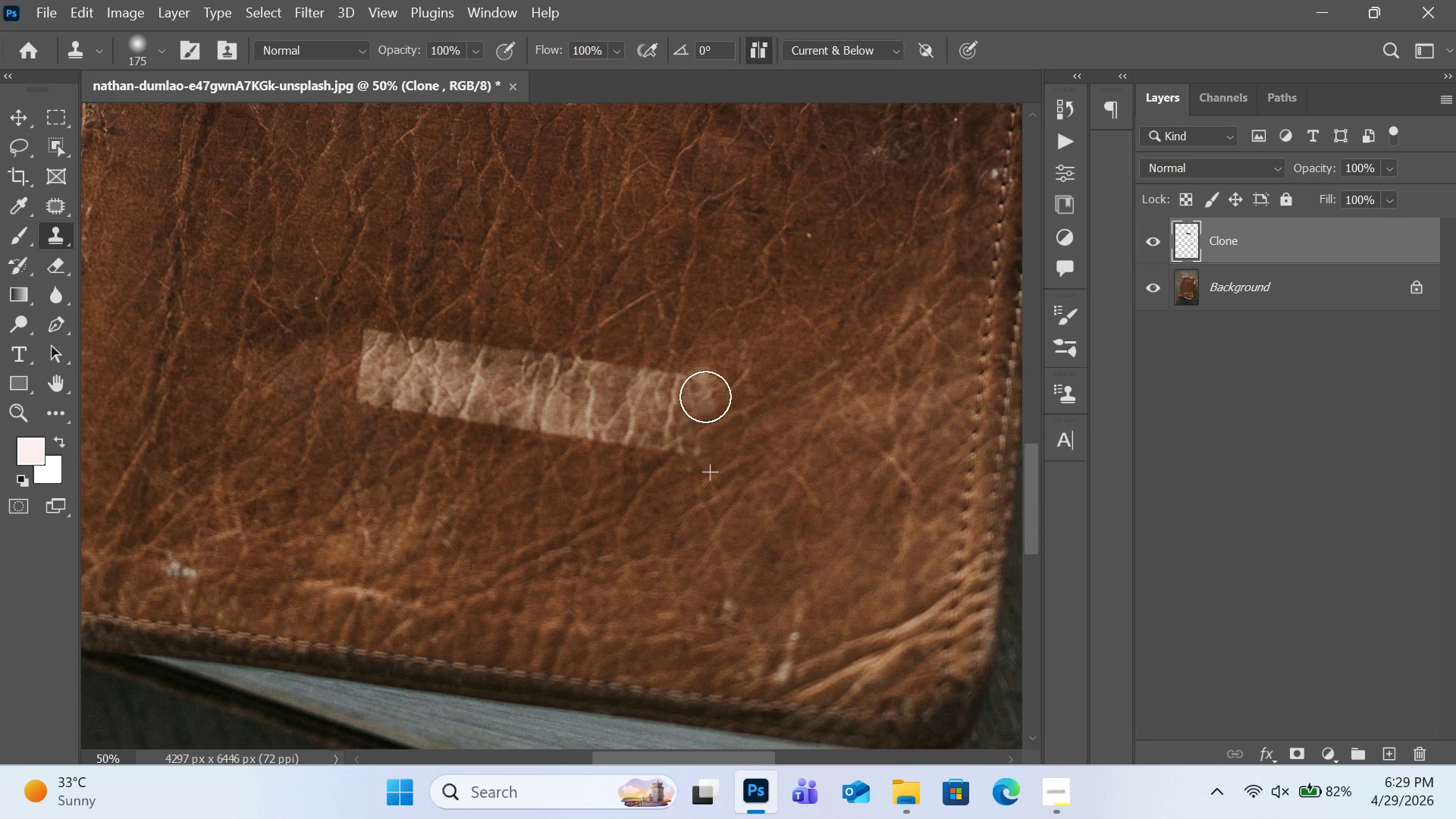 
scroll: coordinate [796, 444], scroll_direction: down, amount: 9.0
 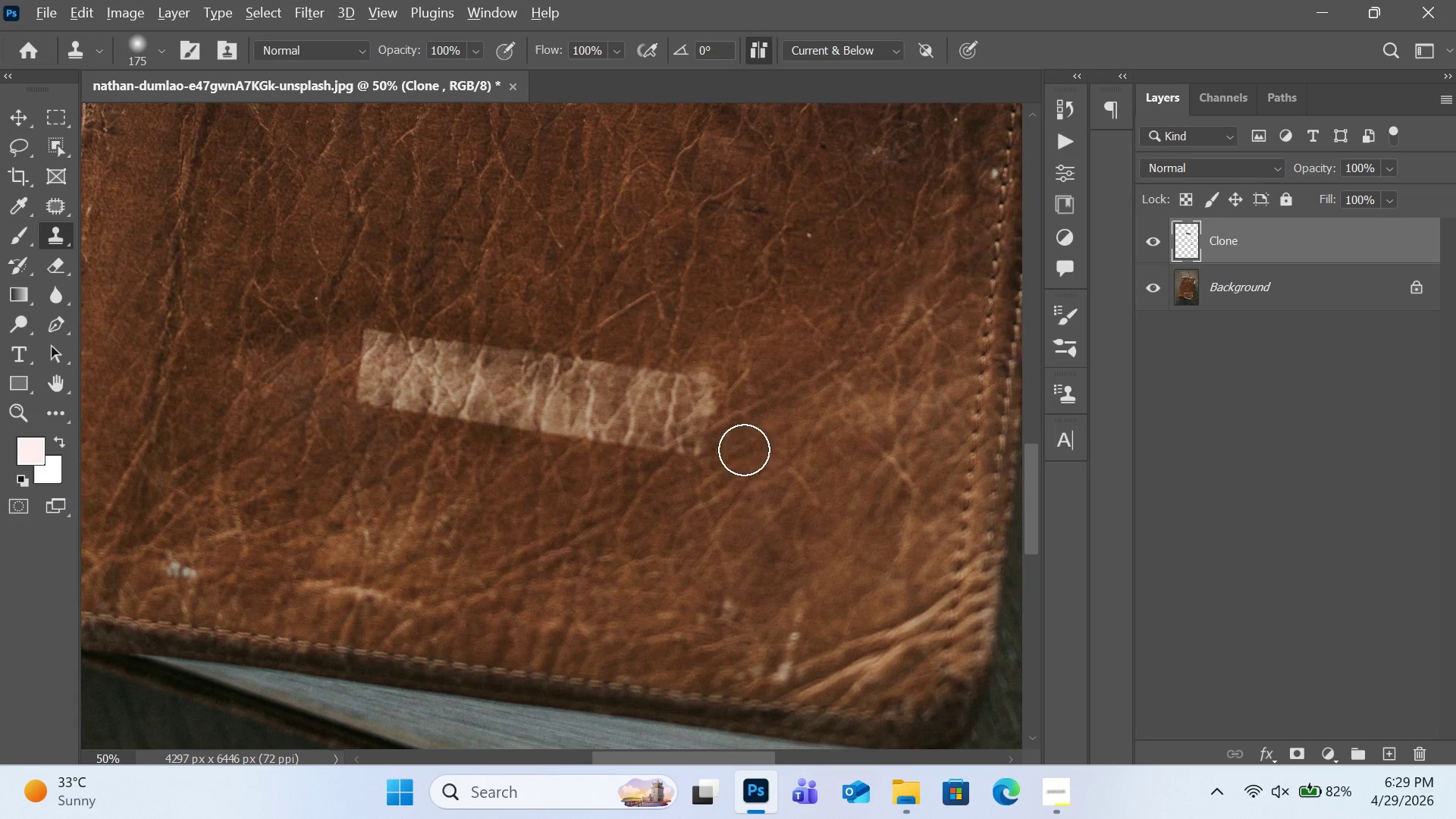 
left_click([711, 472])
 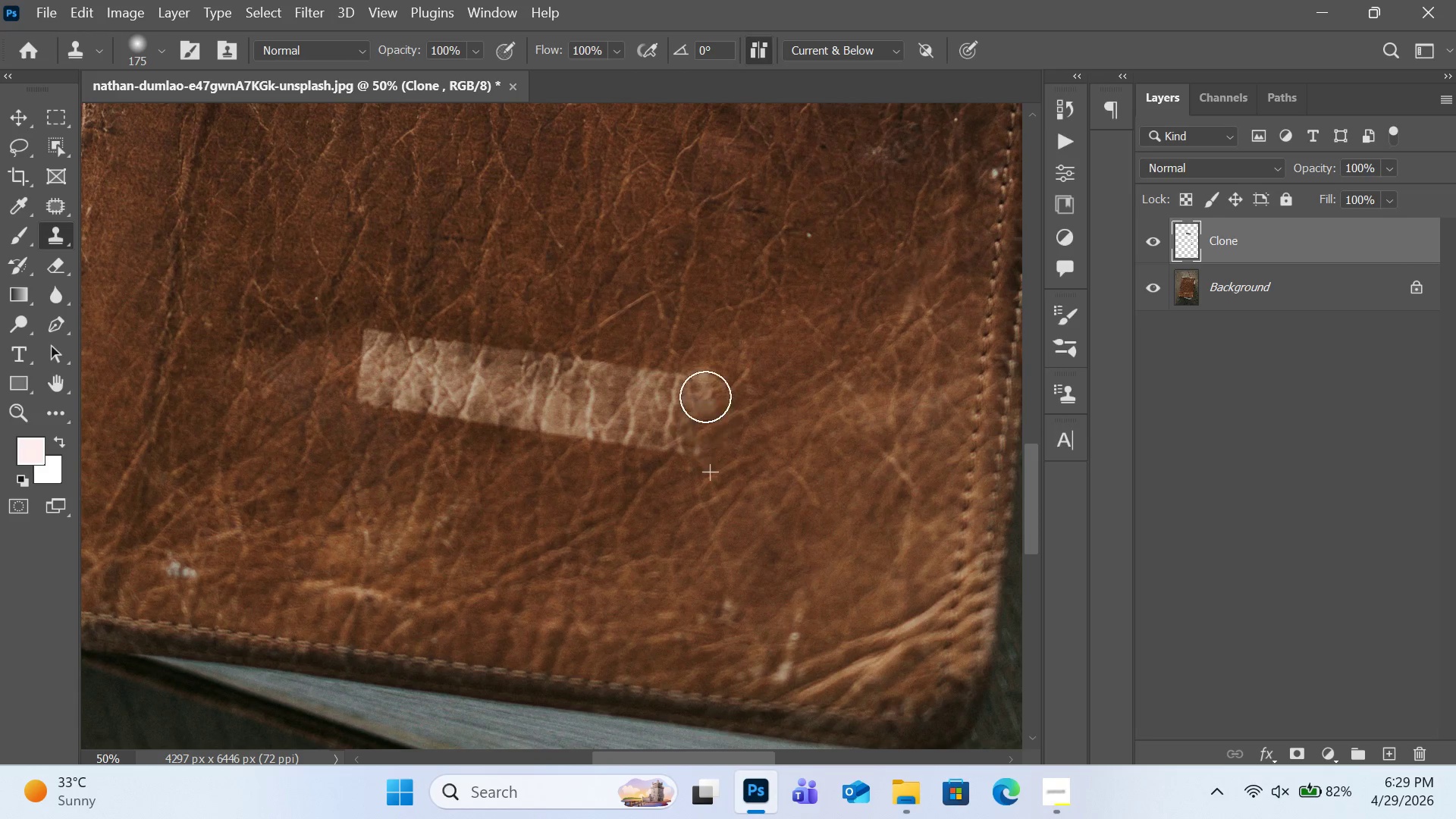 
double_click([705, 379])
 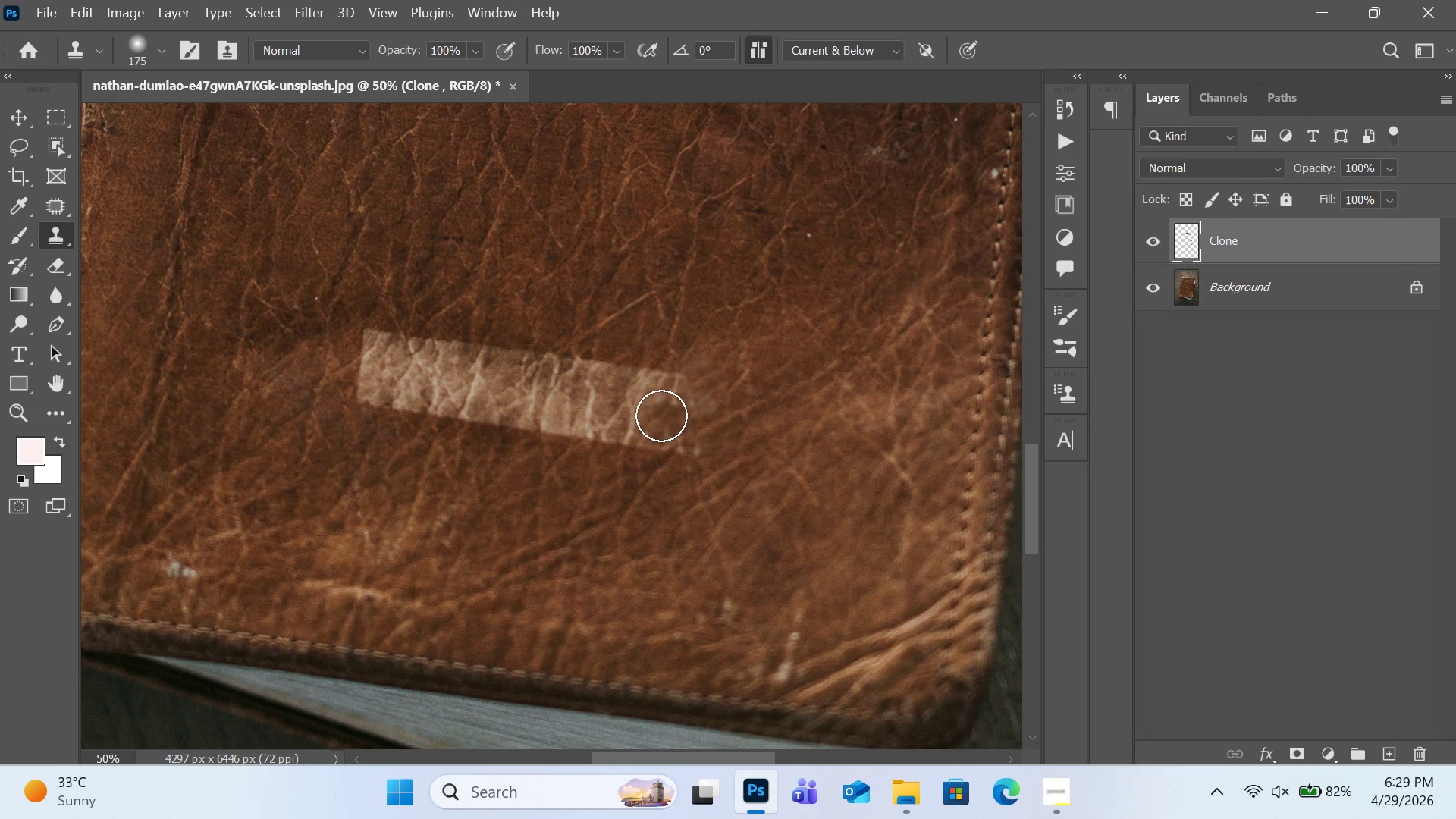 
hold_key(key=AltRight, duration=0.89)
left_click([387, 306])
 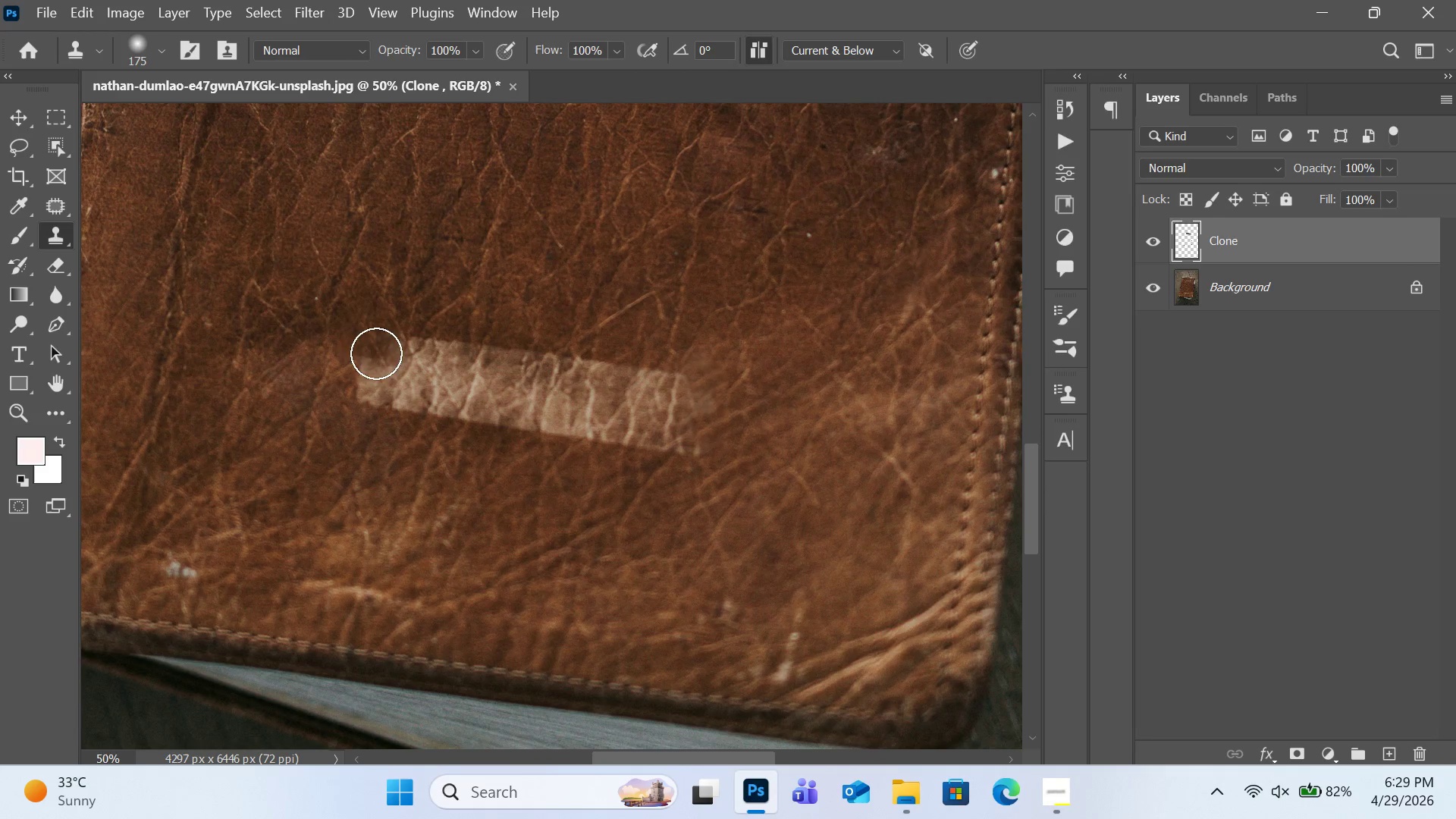 
triple_click([378, 358])
 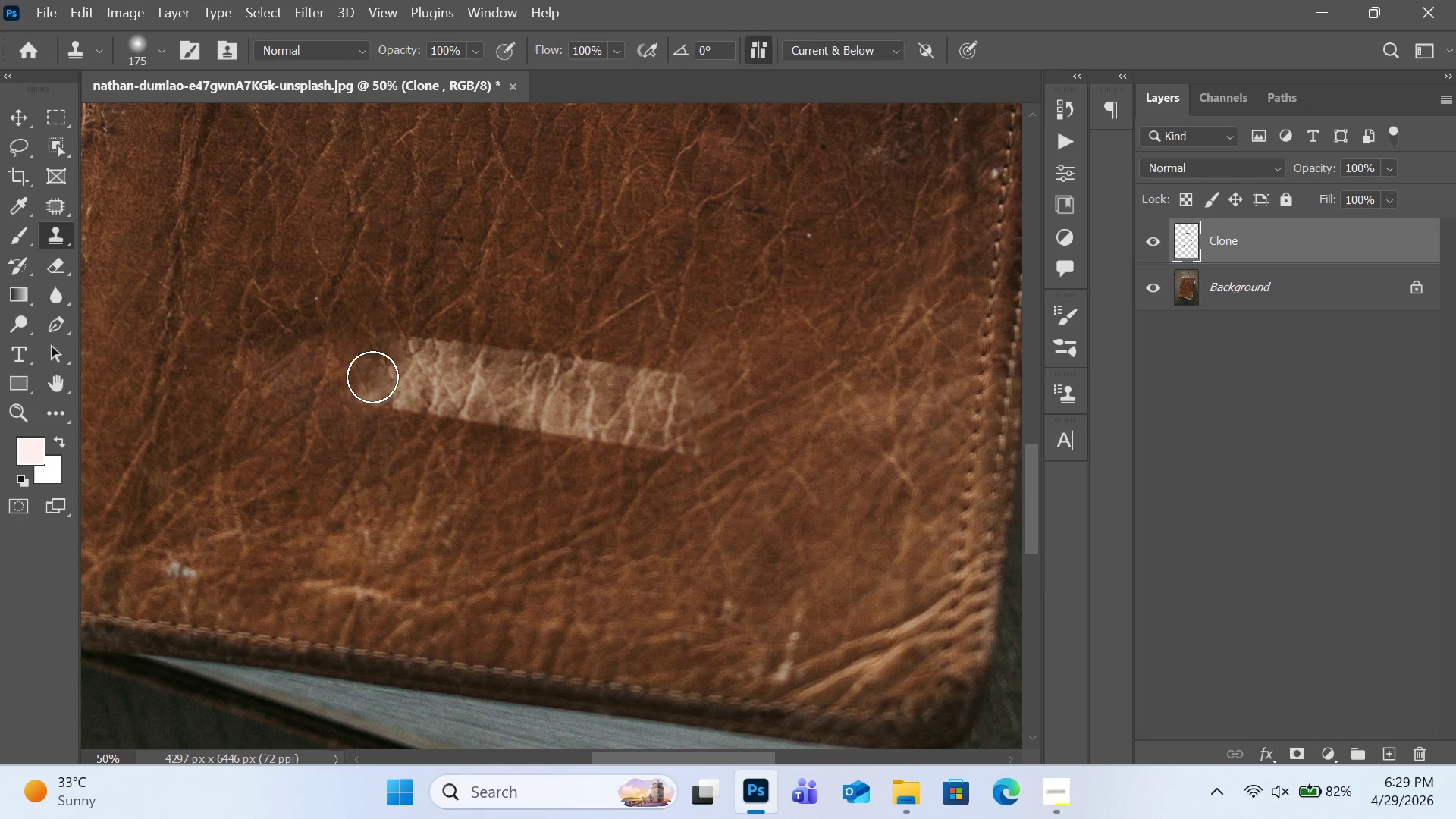 
triple_click([372, 377])
 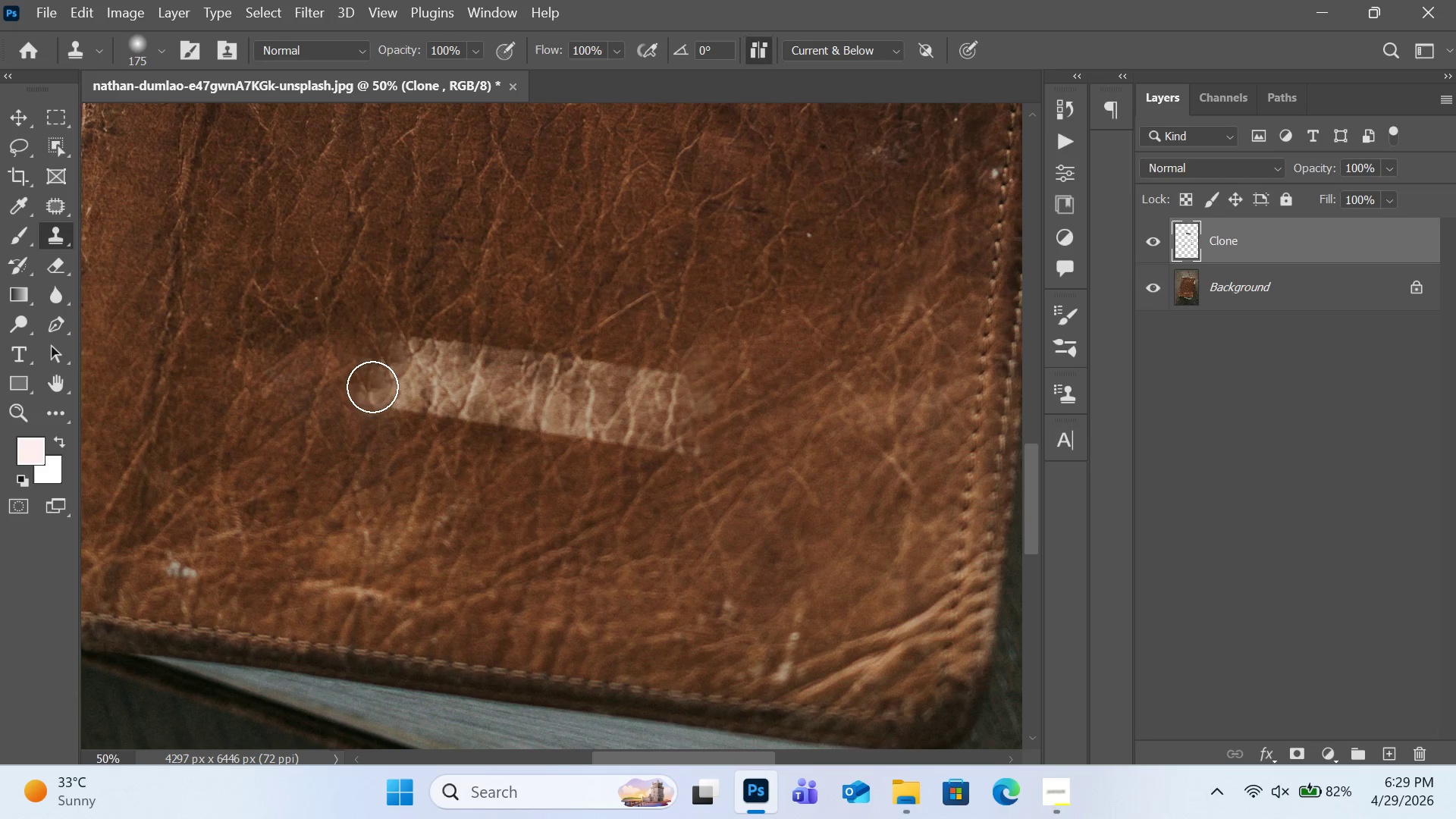 
triple_click([372, 387])
 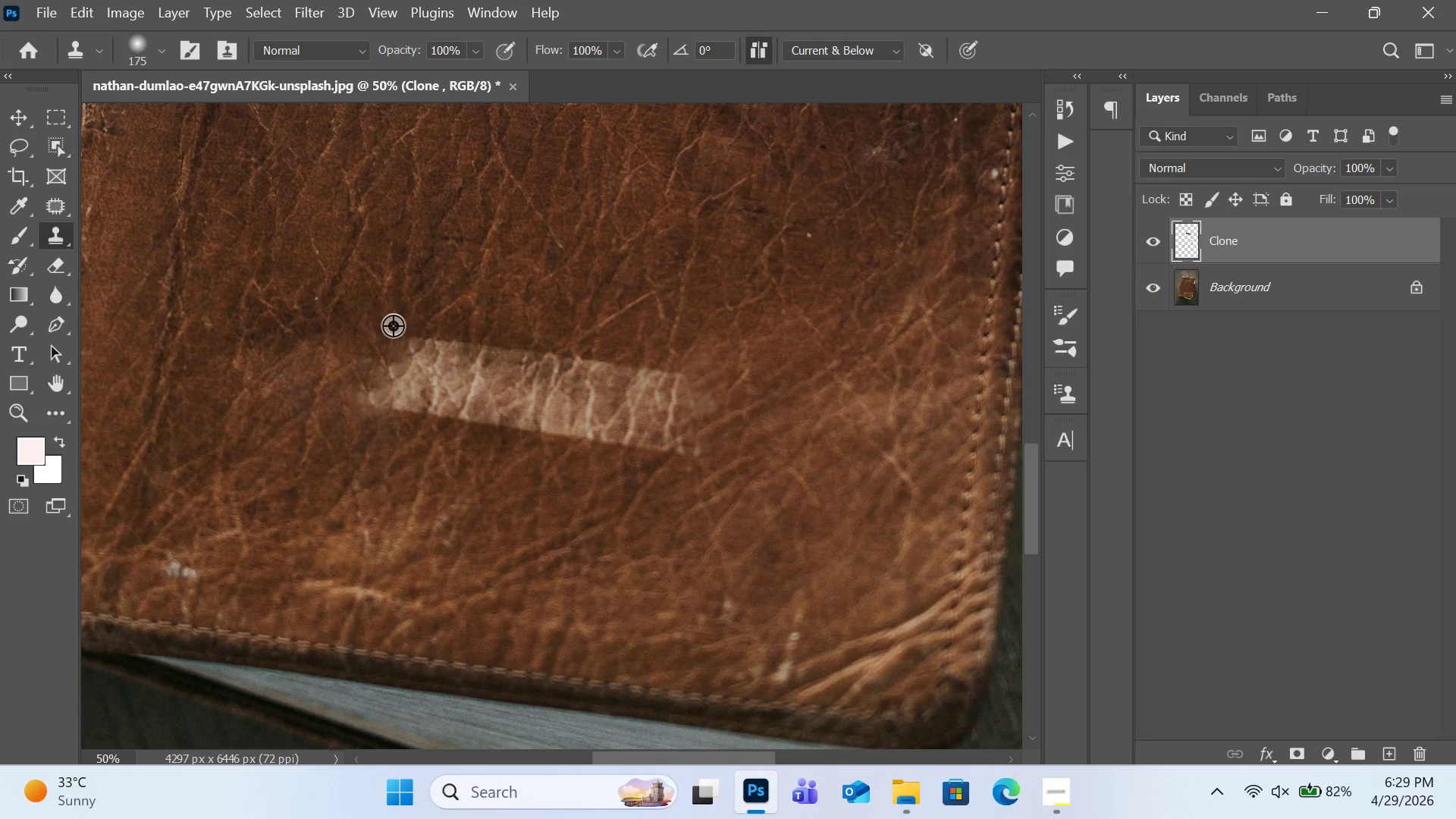 
hold_key(key=AltRight, duration=0.34)
left_click([400, 307])
 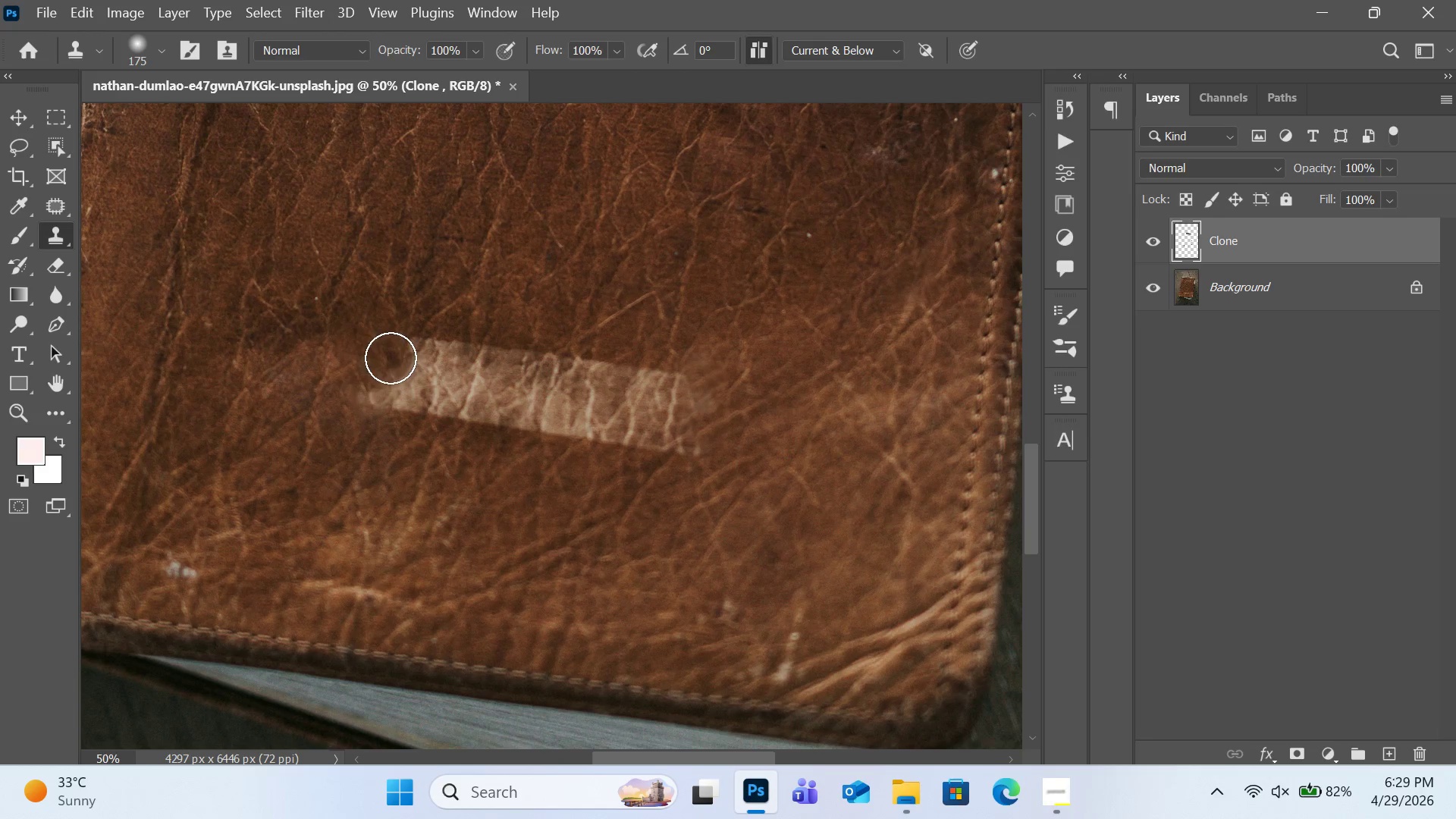 
double_click([390, 362])
 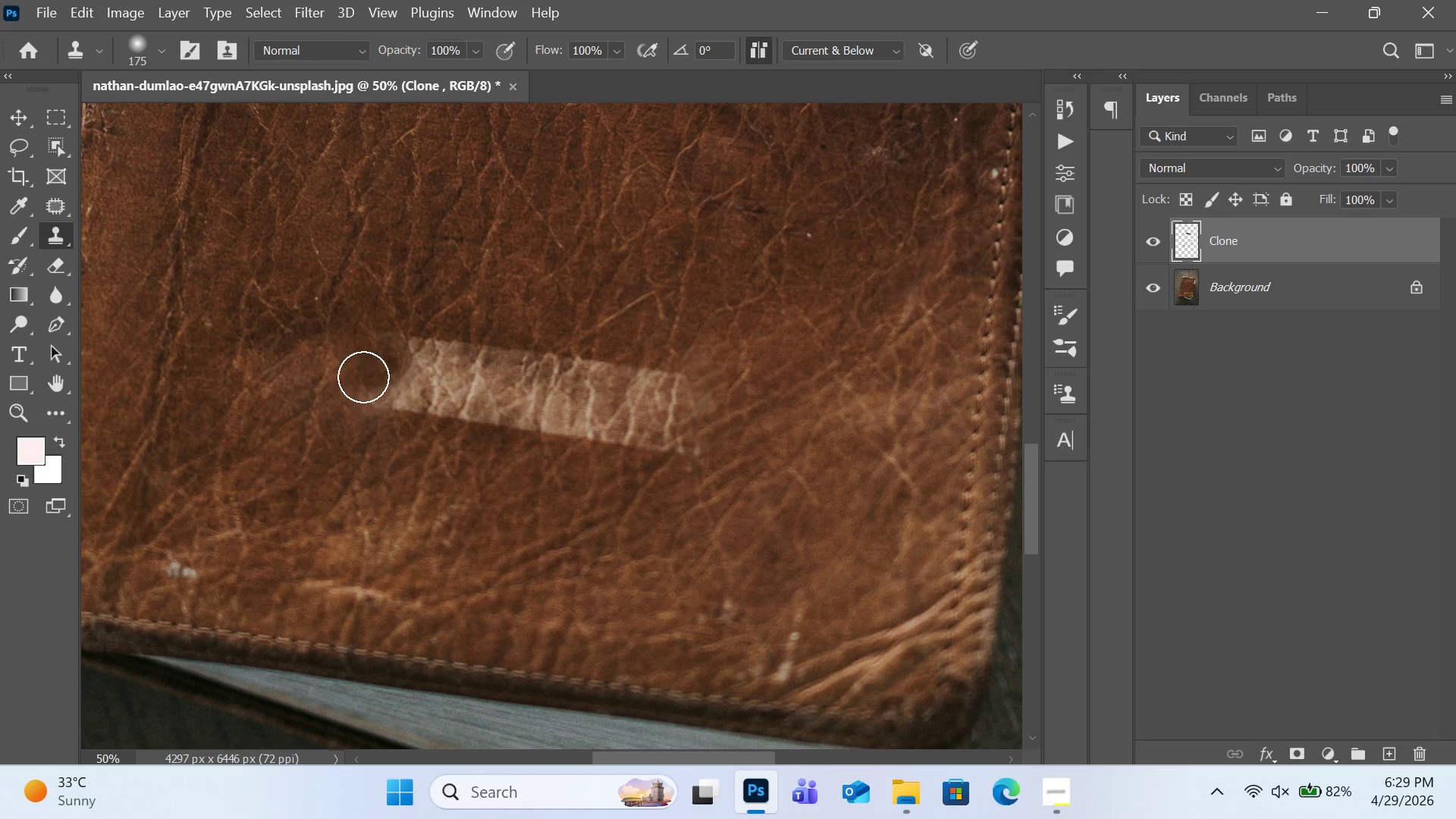 
triple_click([364, 379])
 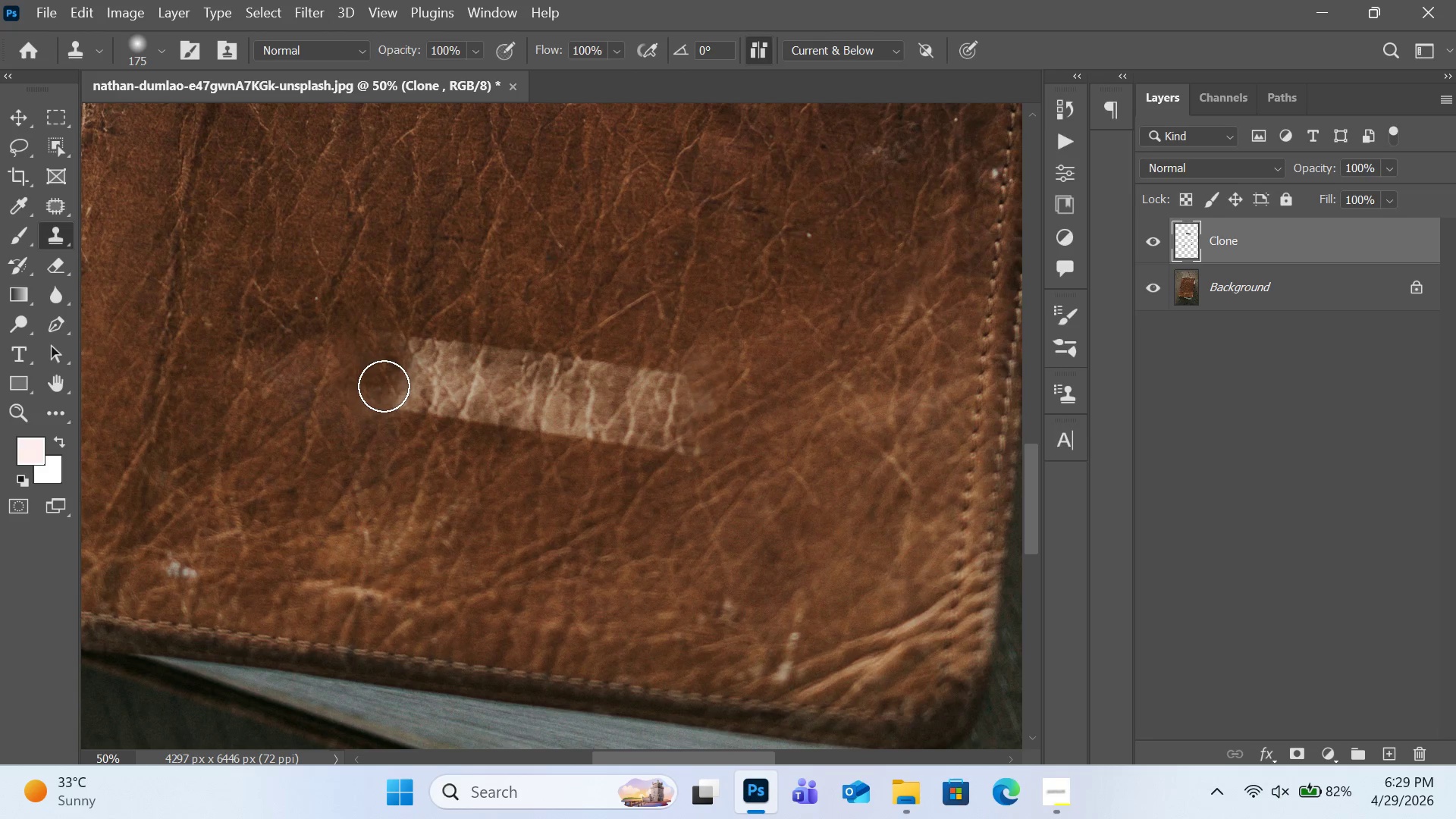 
hold_key(key=AltRight, duration=0.36)
left_click([374, 419])
 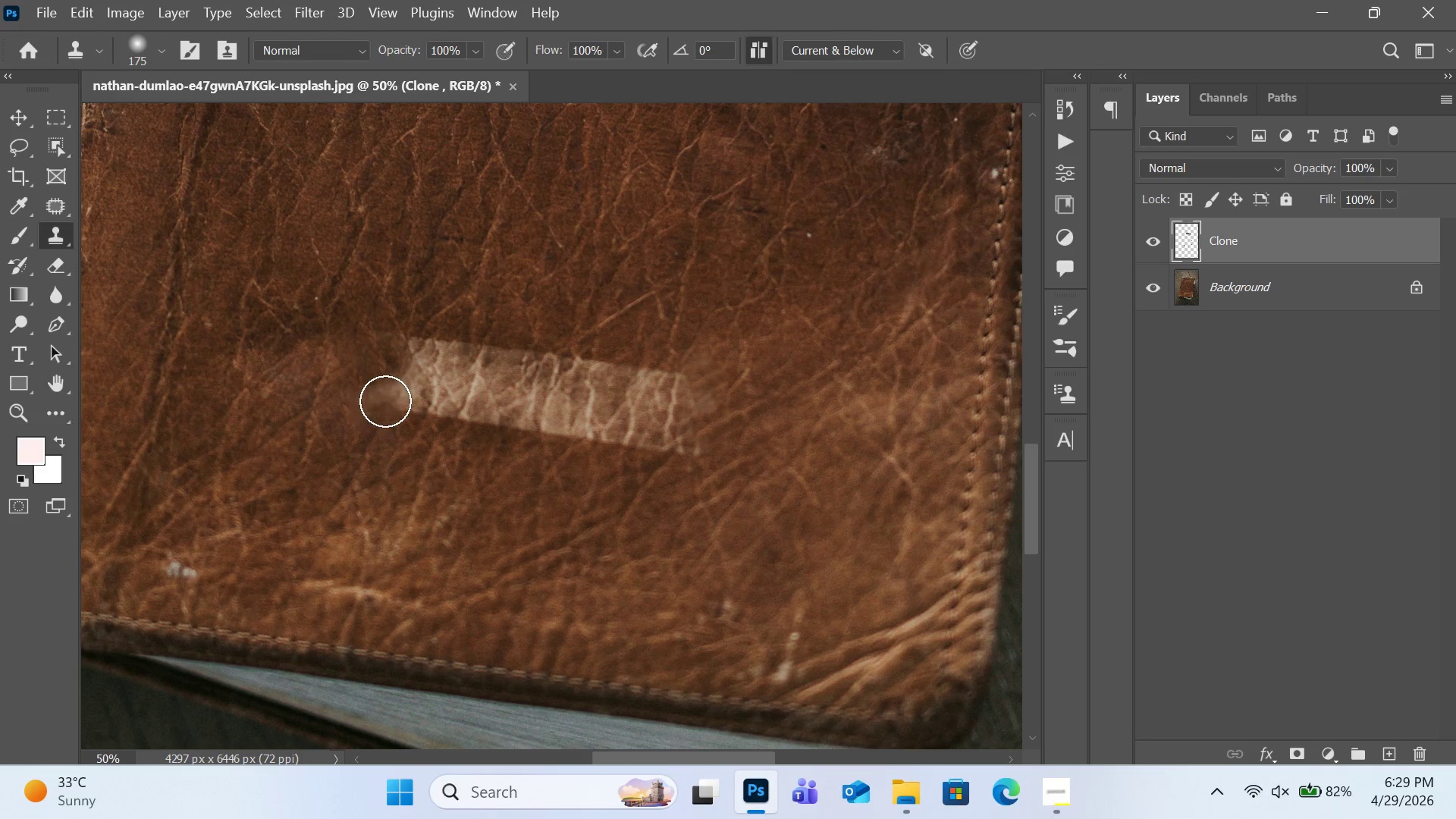 
double_click([385, 401])
 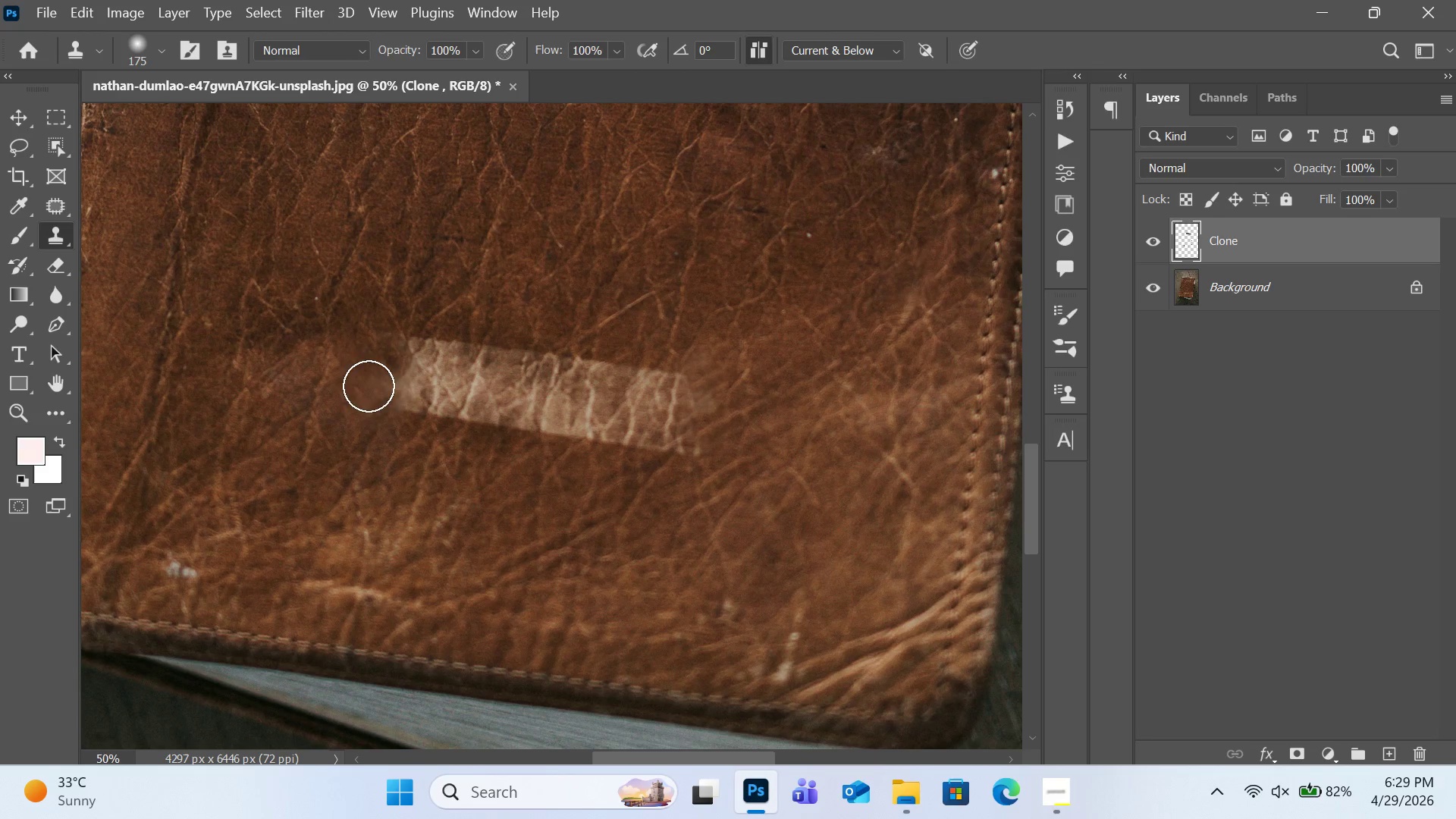 
left_click([381, 386])
 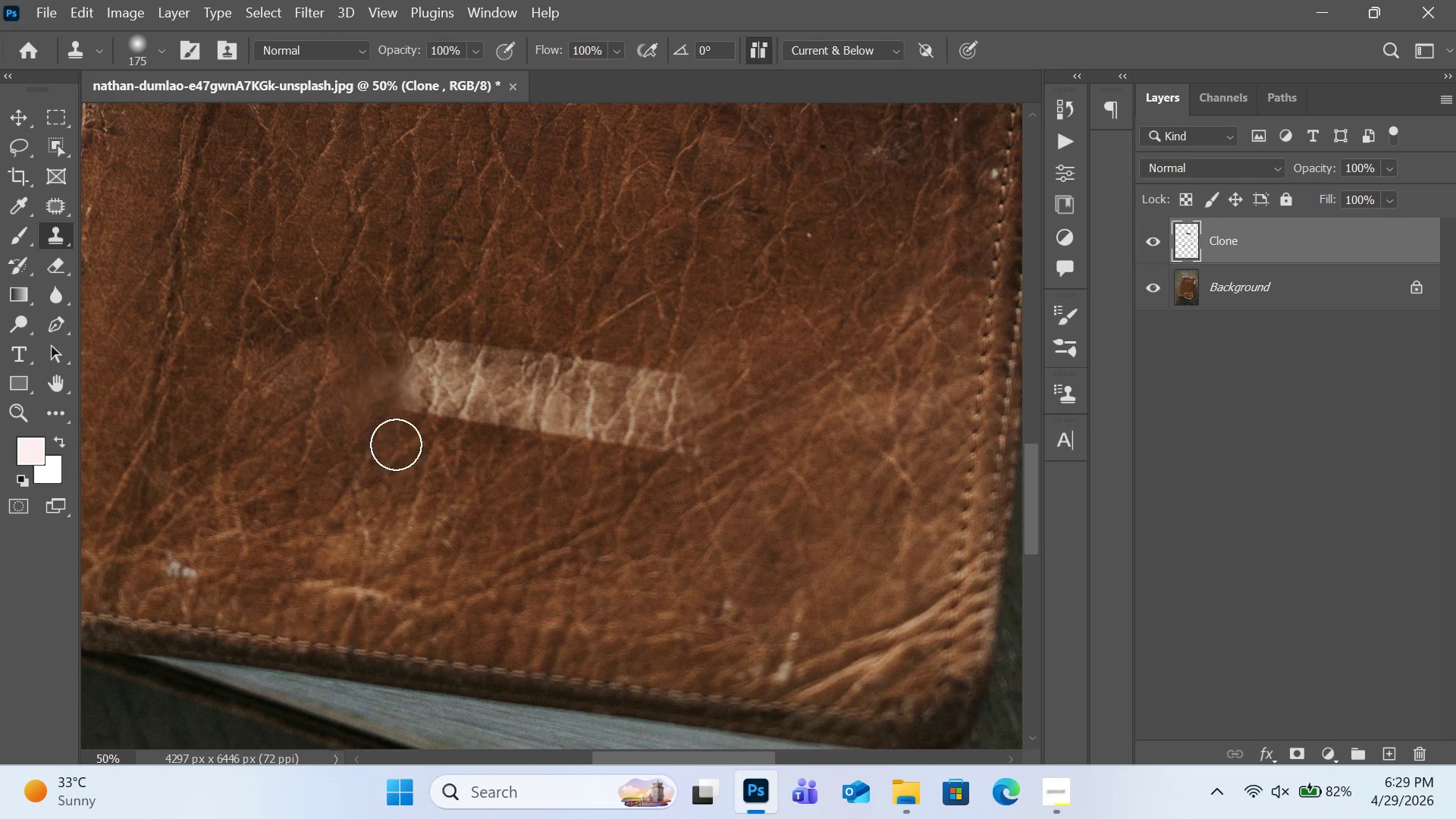 
key(Alt+AltRight)
 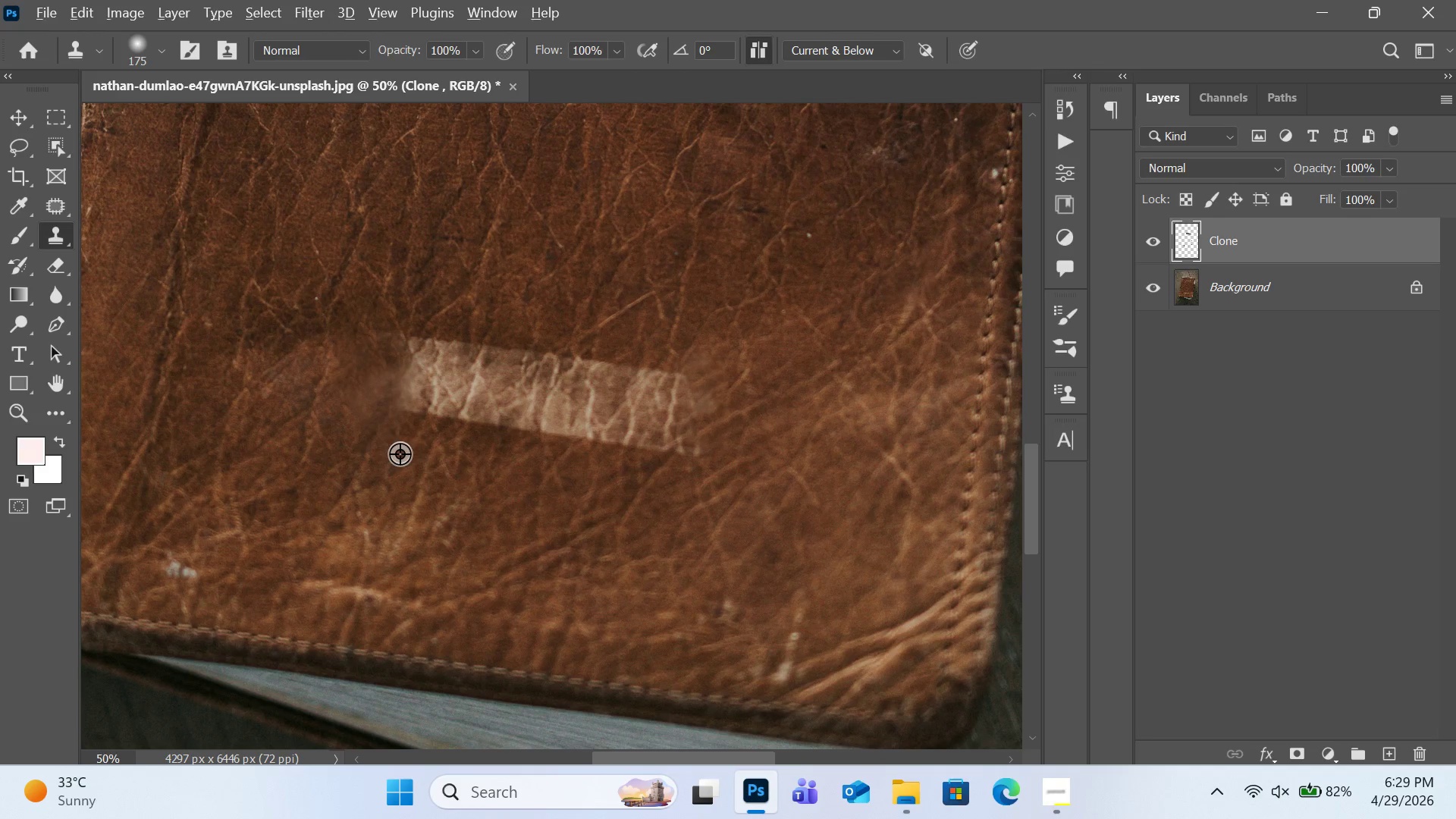 
double_click([400, 453])
 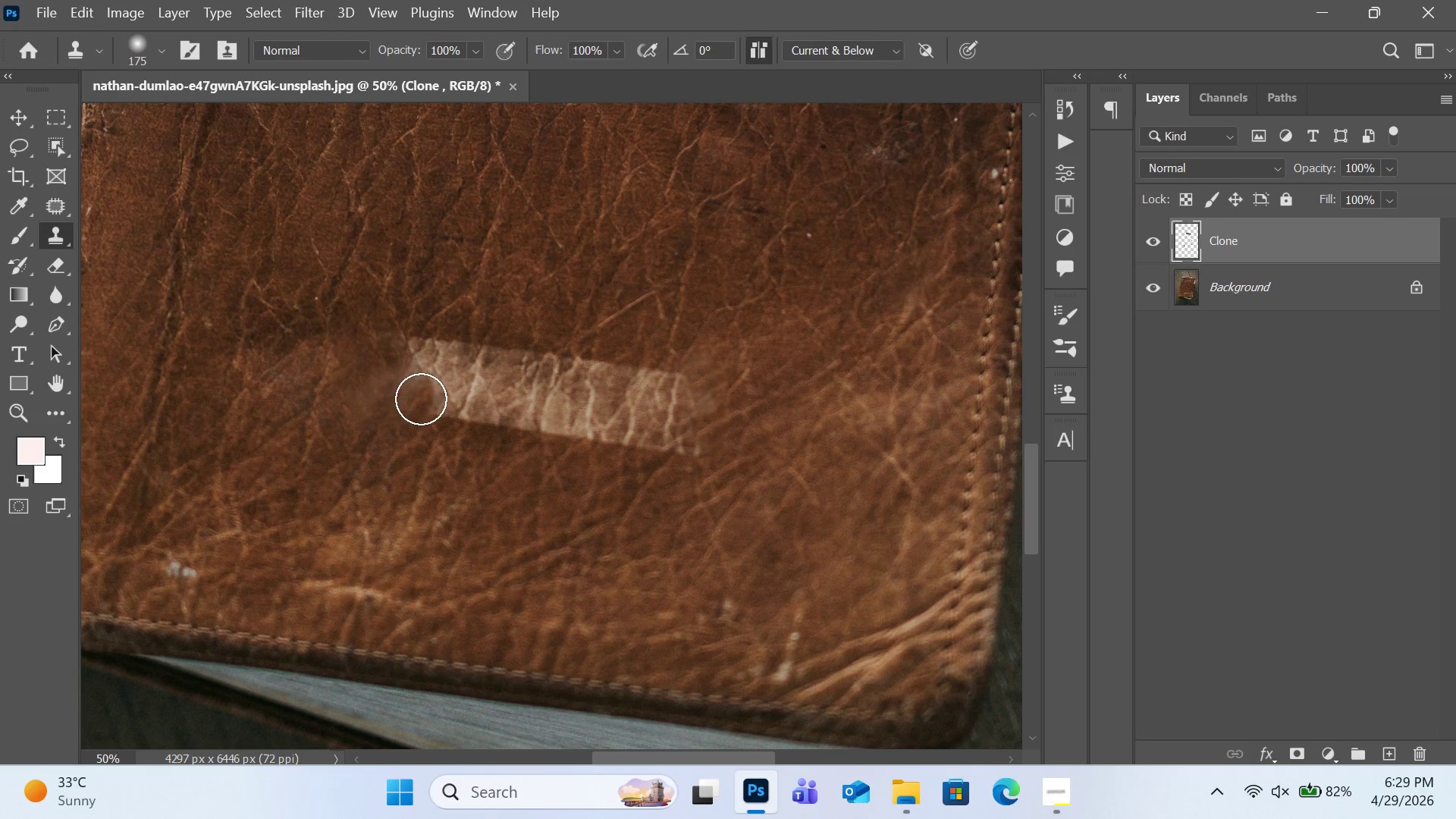 
left_click([421, 397])
 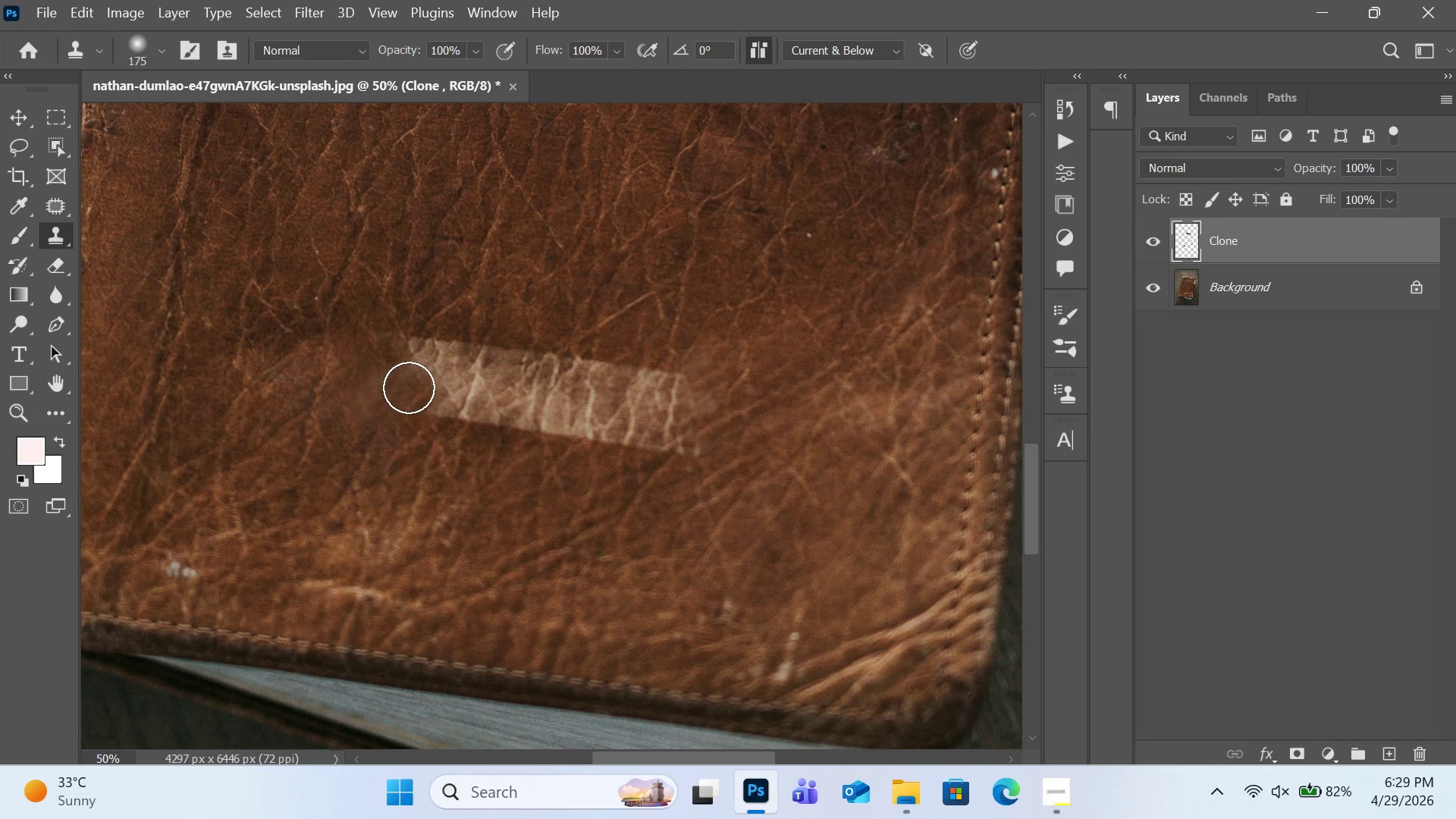 
left_click([407, 385])
 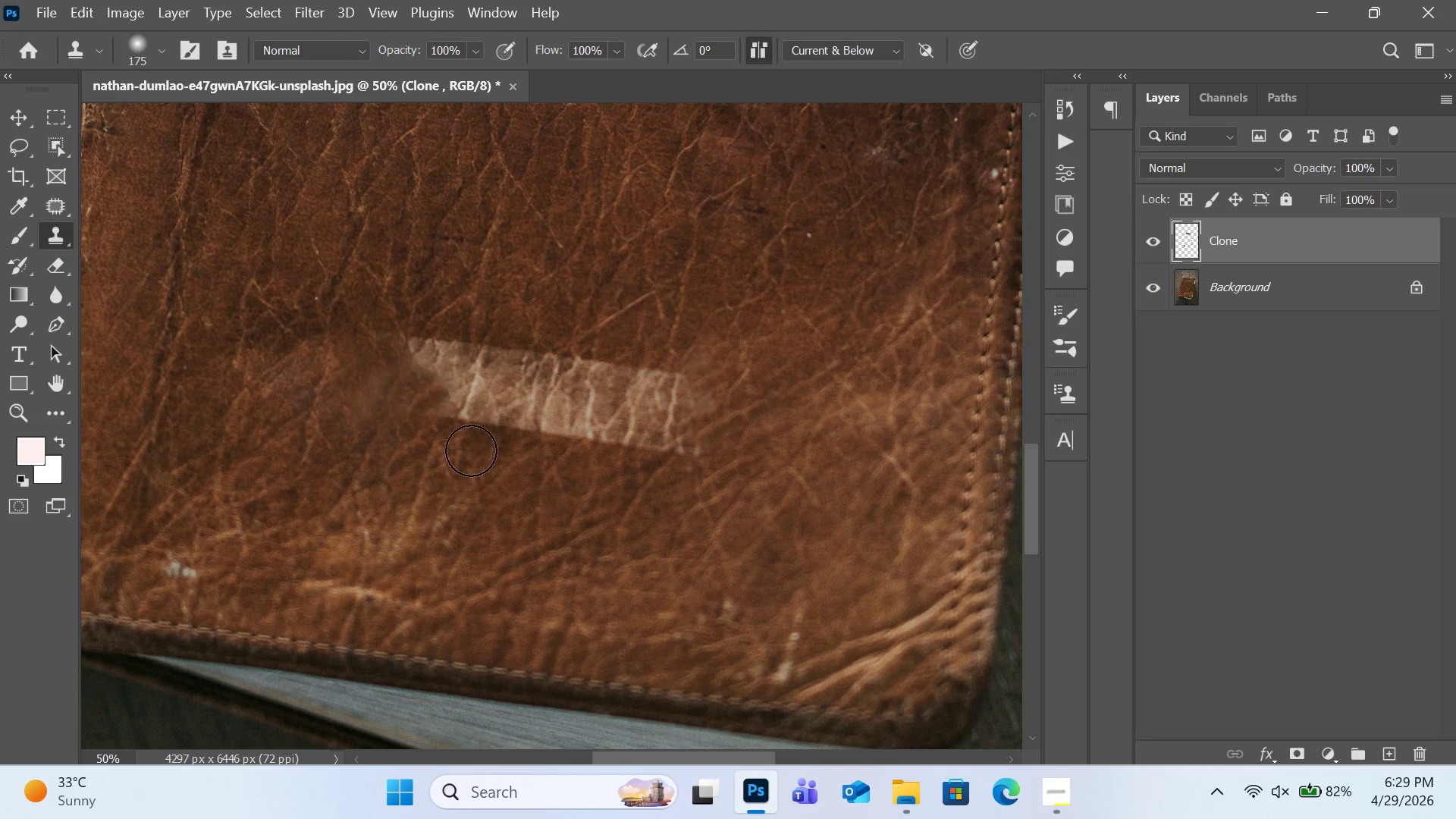 
hold_key(key=AltRight, duration=0.42)
left_click([482, 457])
 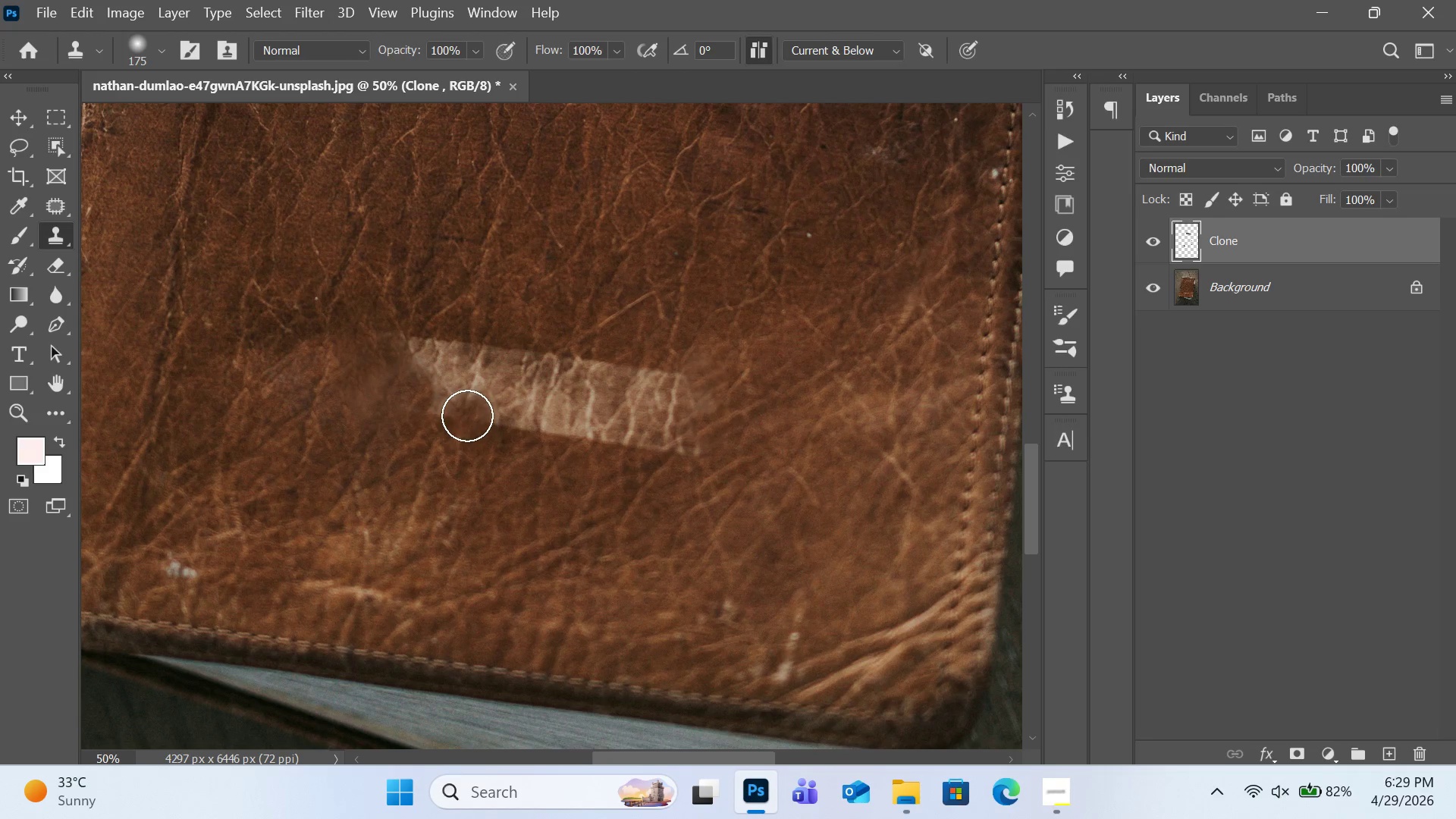 
left_click([468, 416])
 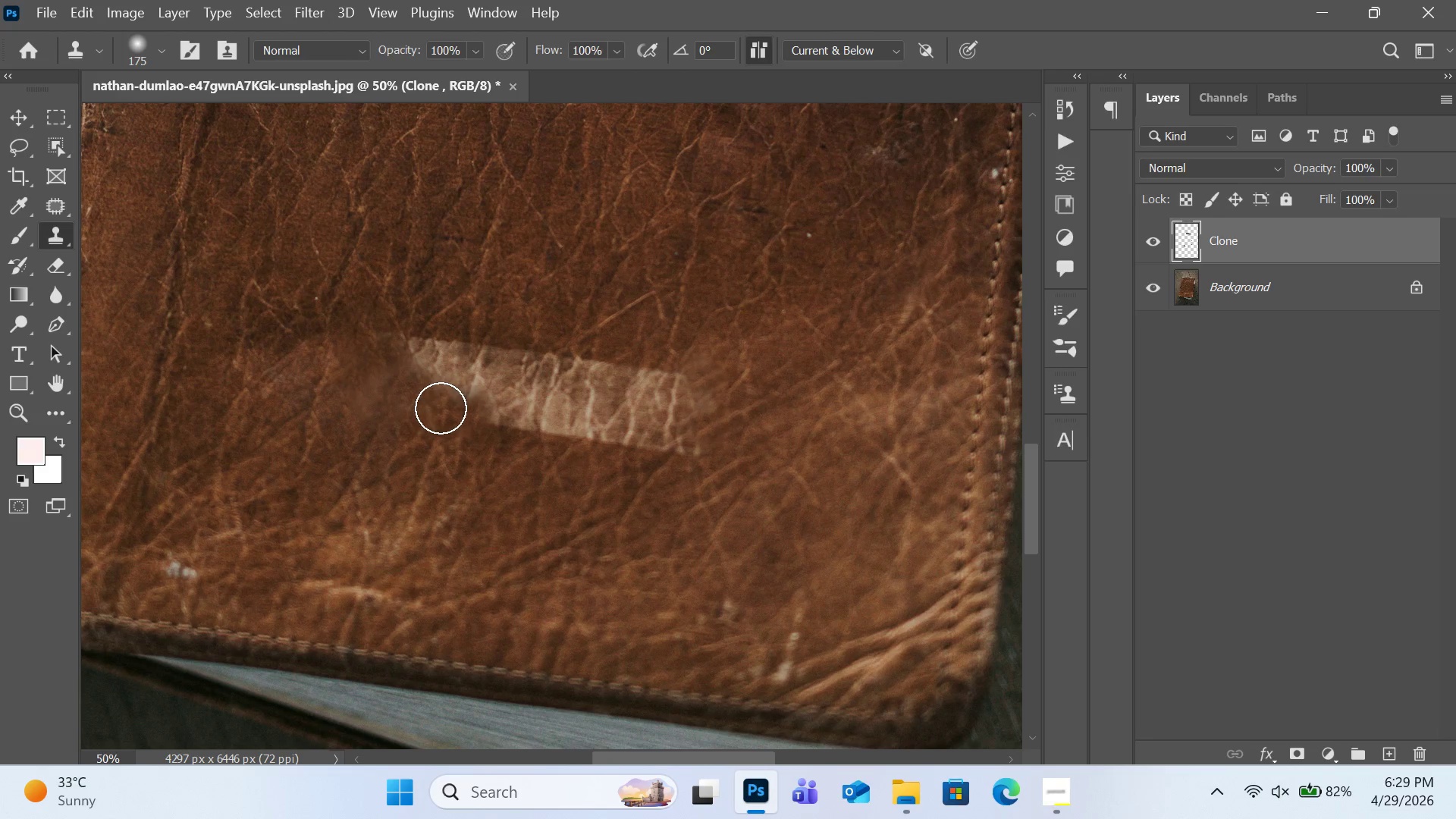 
left_click([441, 408])
 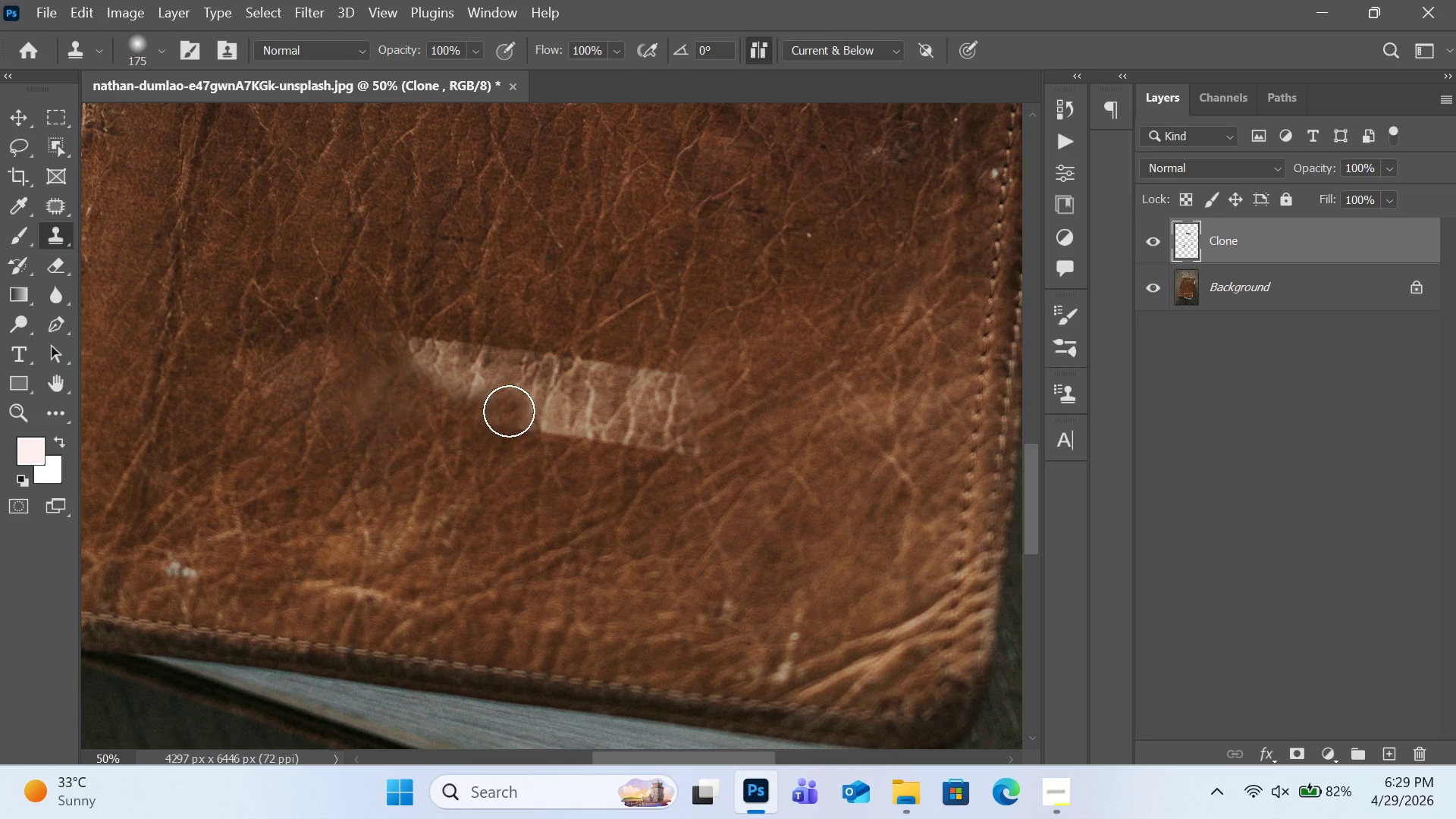 
hold_key(key=AltRight, duration=0.53)
left_click([499, 454])
 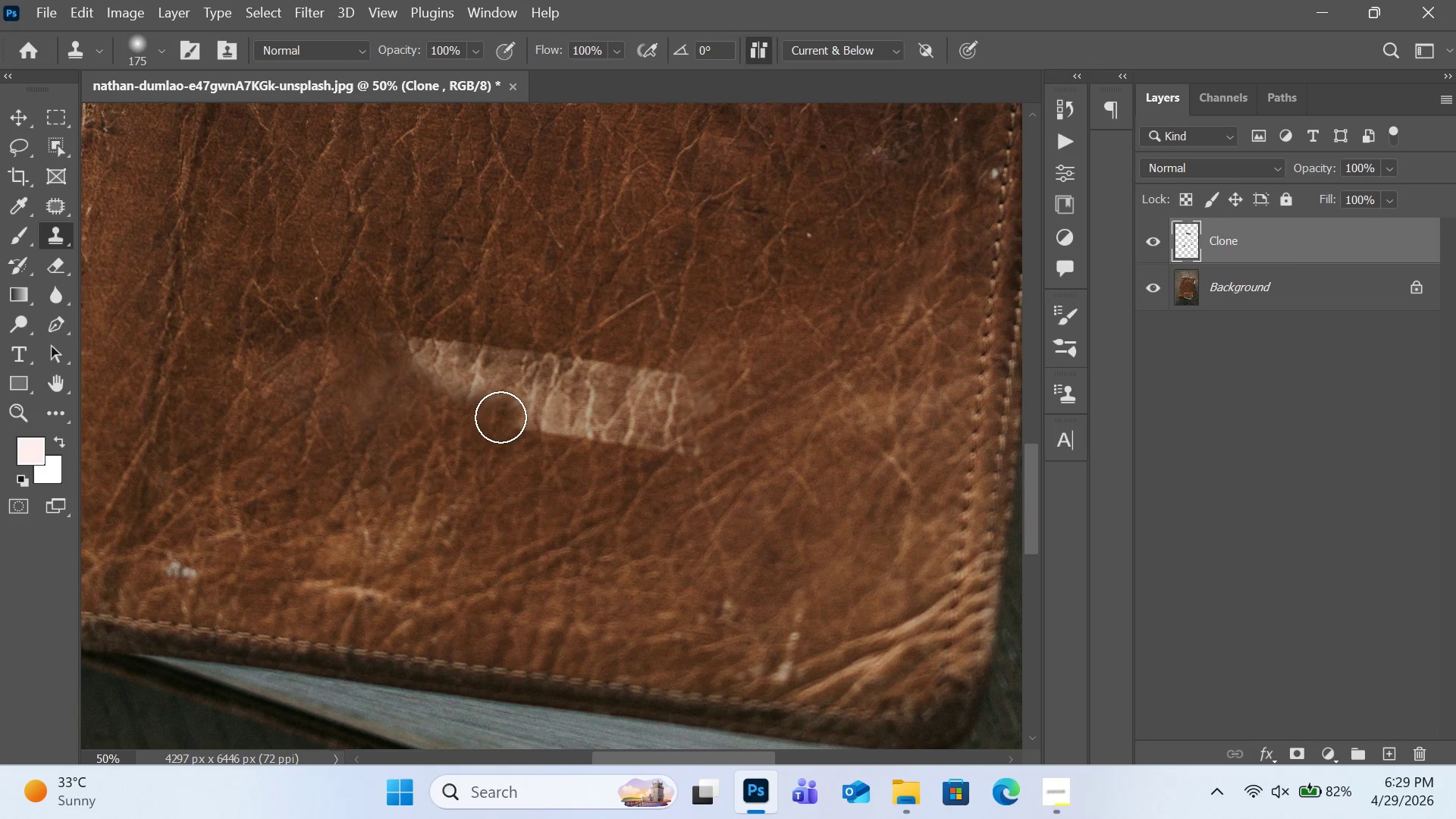 
left_click([500, 417])
 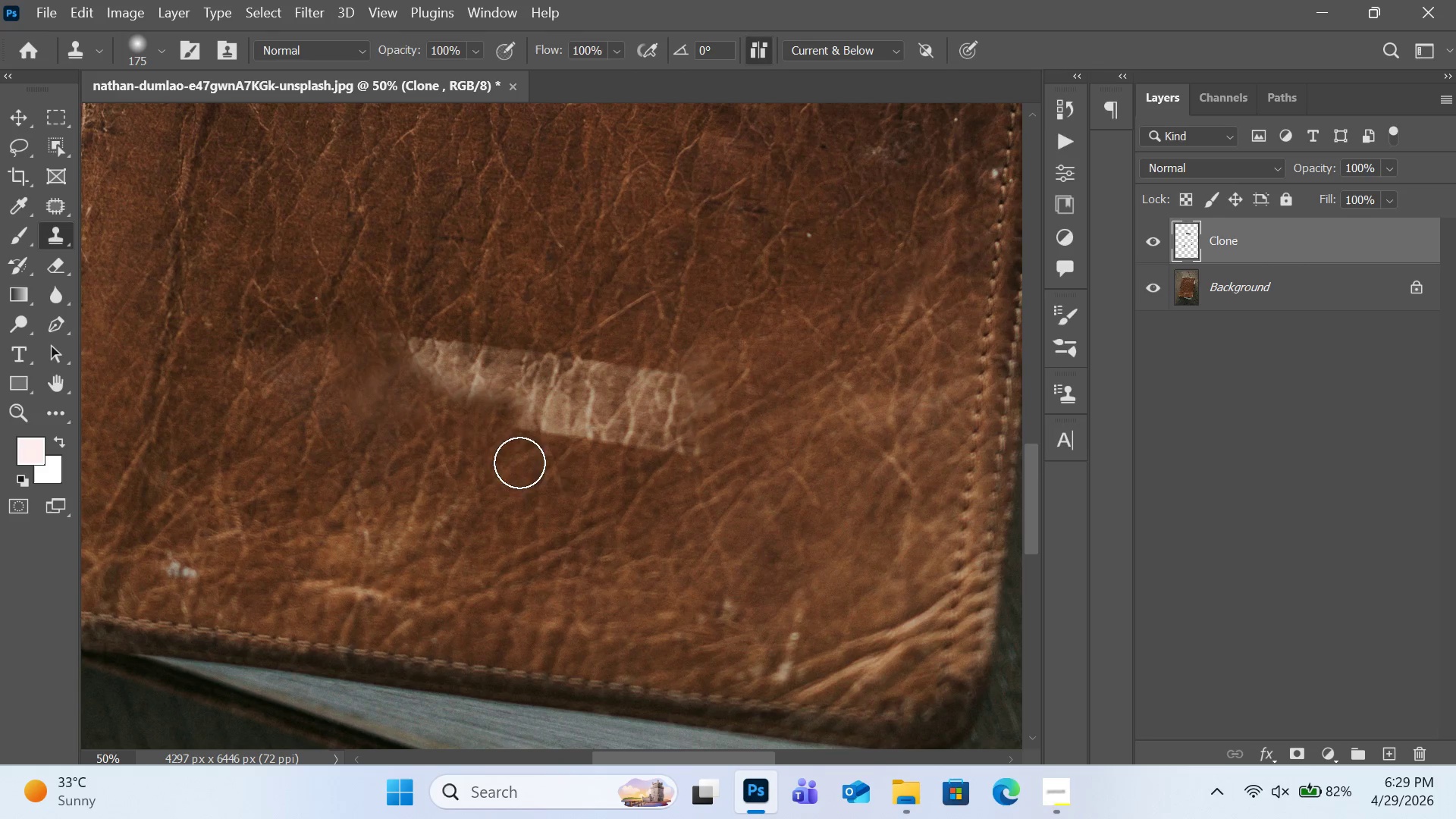 
hold_key(key=AltRight, duration=0.31)
 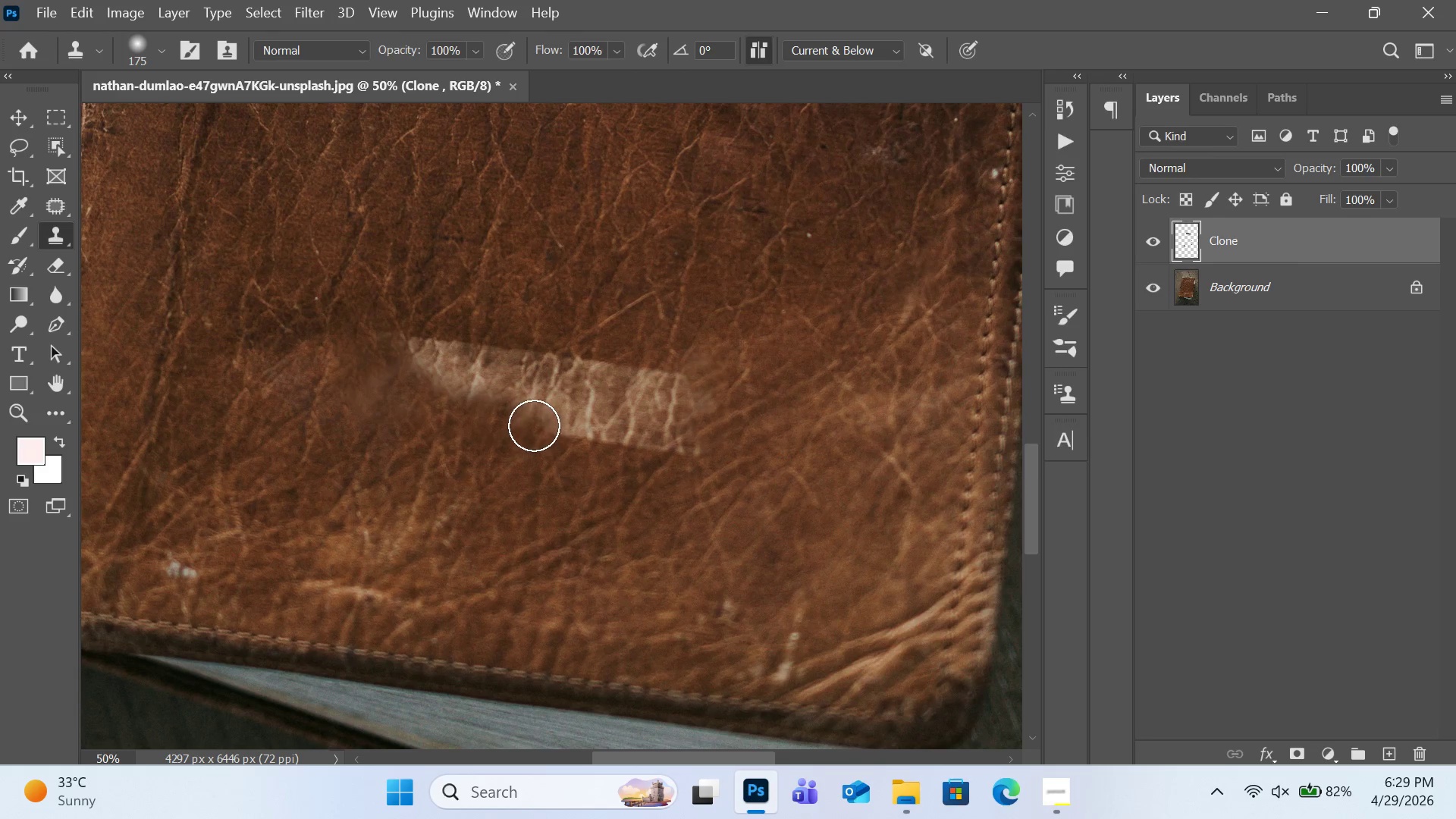 
left_click_drag(start_coordinate=[534, 425], to_coordinate=[657, 439])
 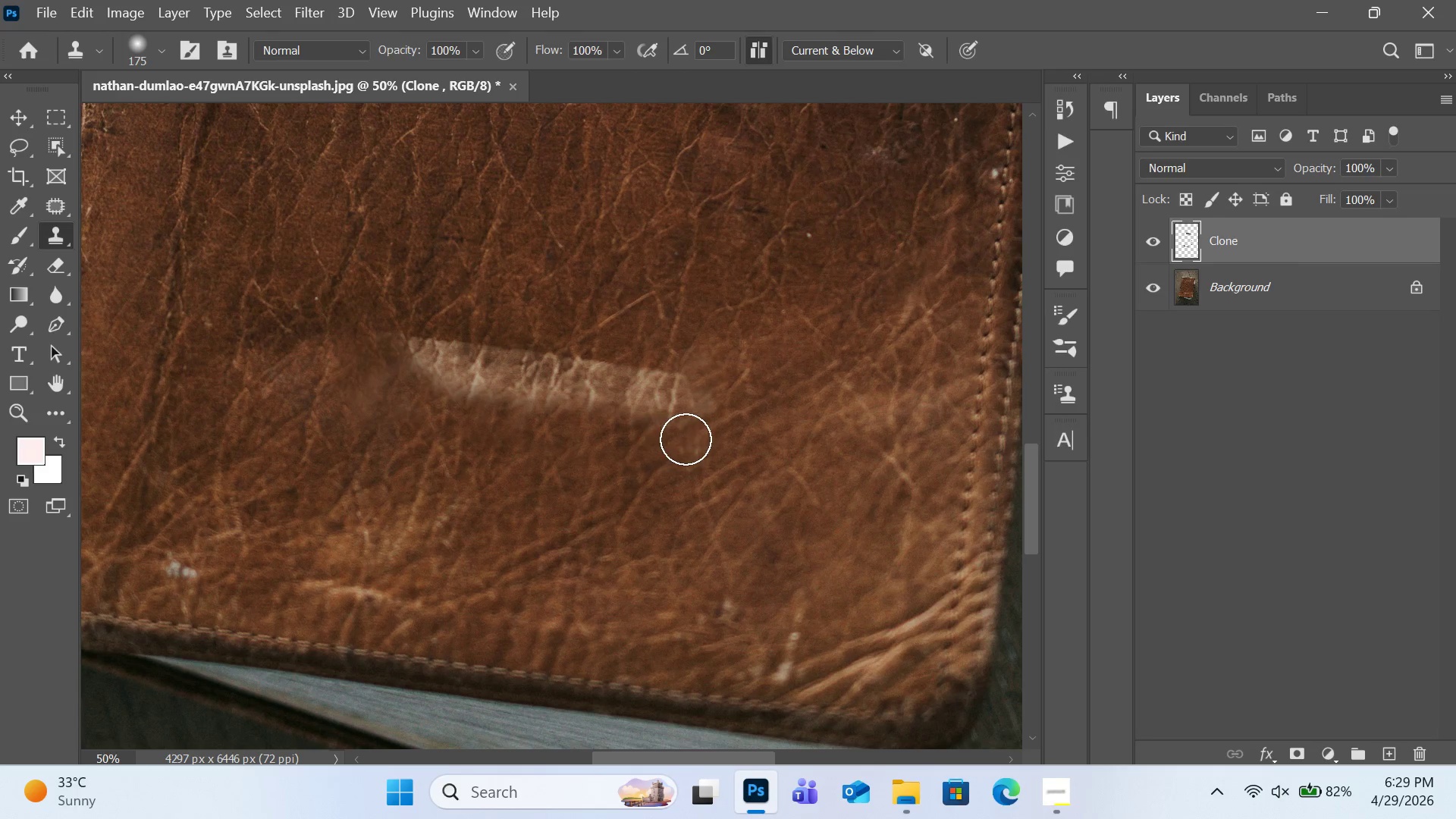 
hold_key(key=AltRight, duration=0.83)
double_click([637, 466])
 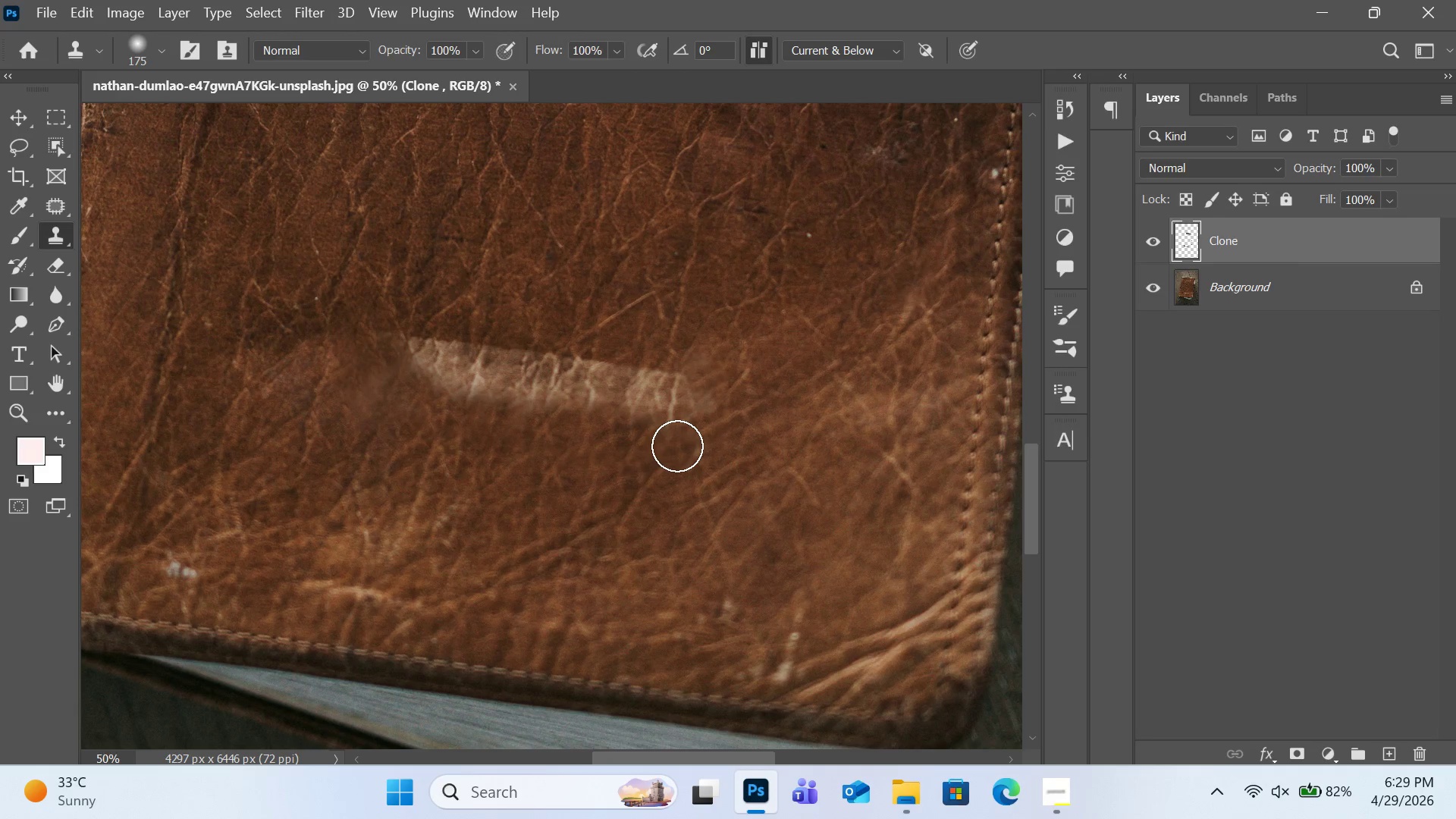 
triple_click([677, 446])
 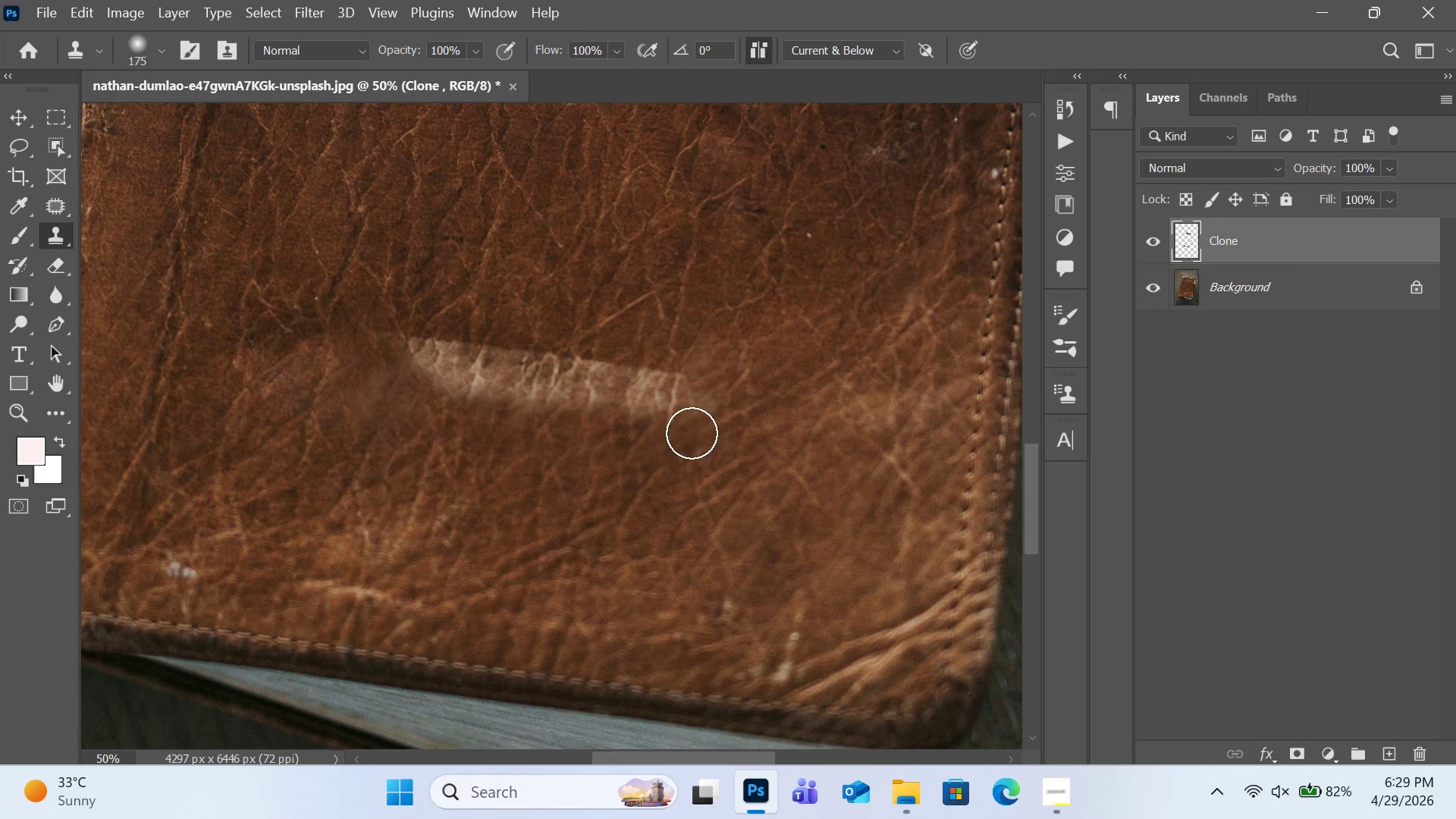 
hold_key(key=AltRight, duration=0.41)
left_click([714, 360])
 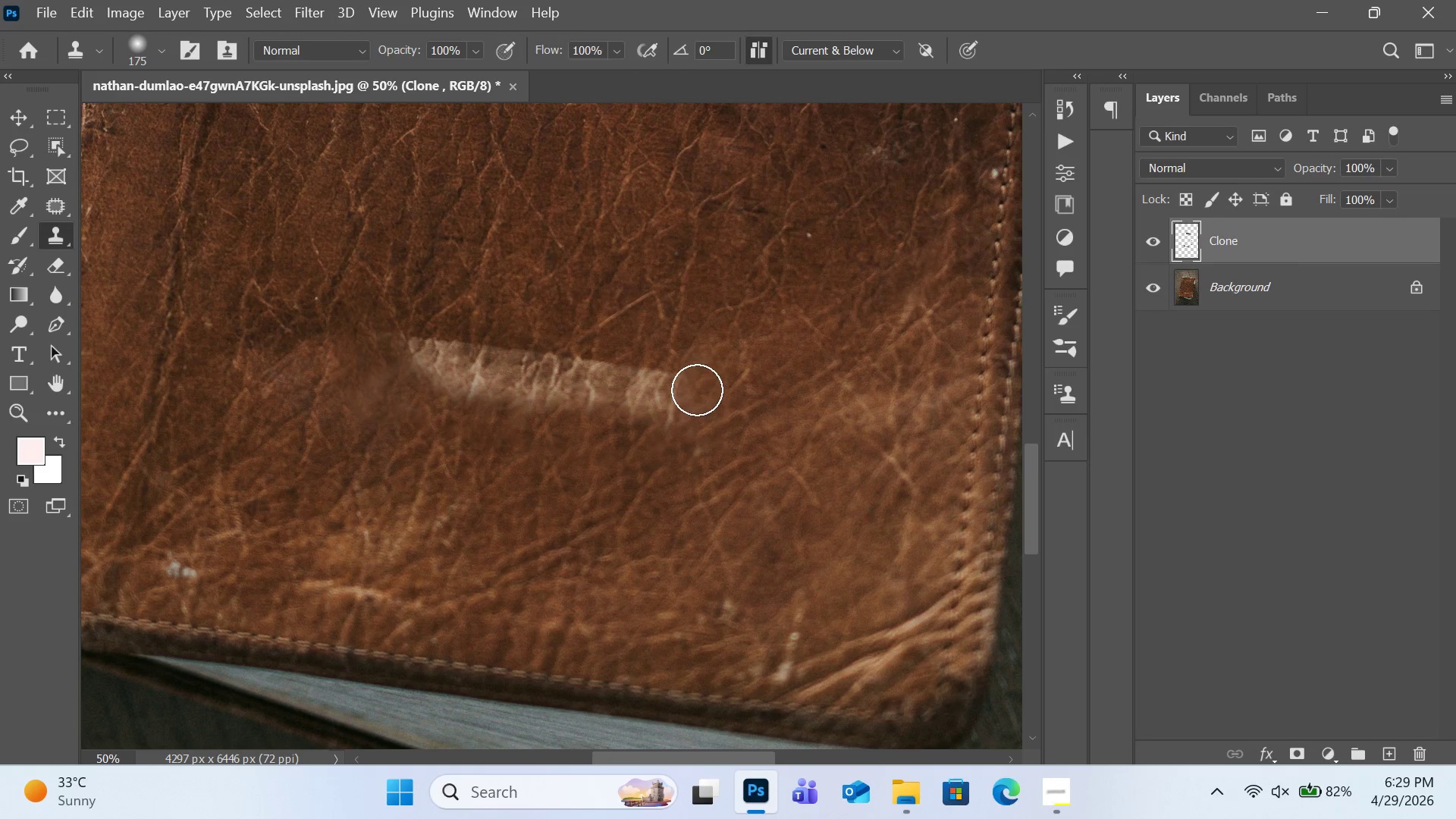 
left_click_drag(start_coordinate=[698, 394], to_coordinate=[480, 361])
 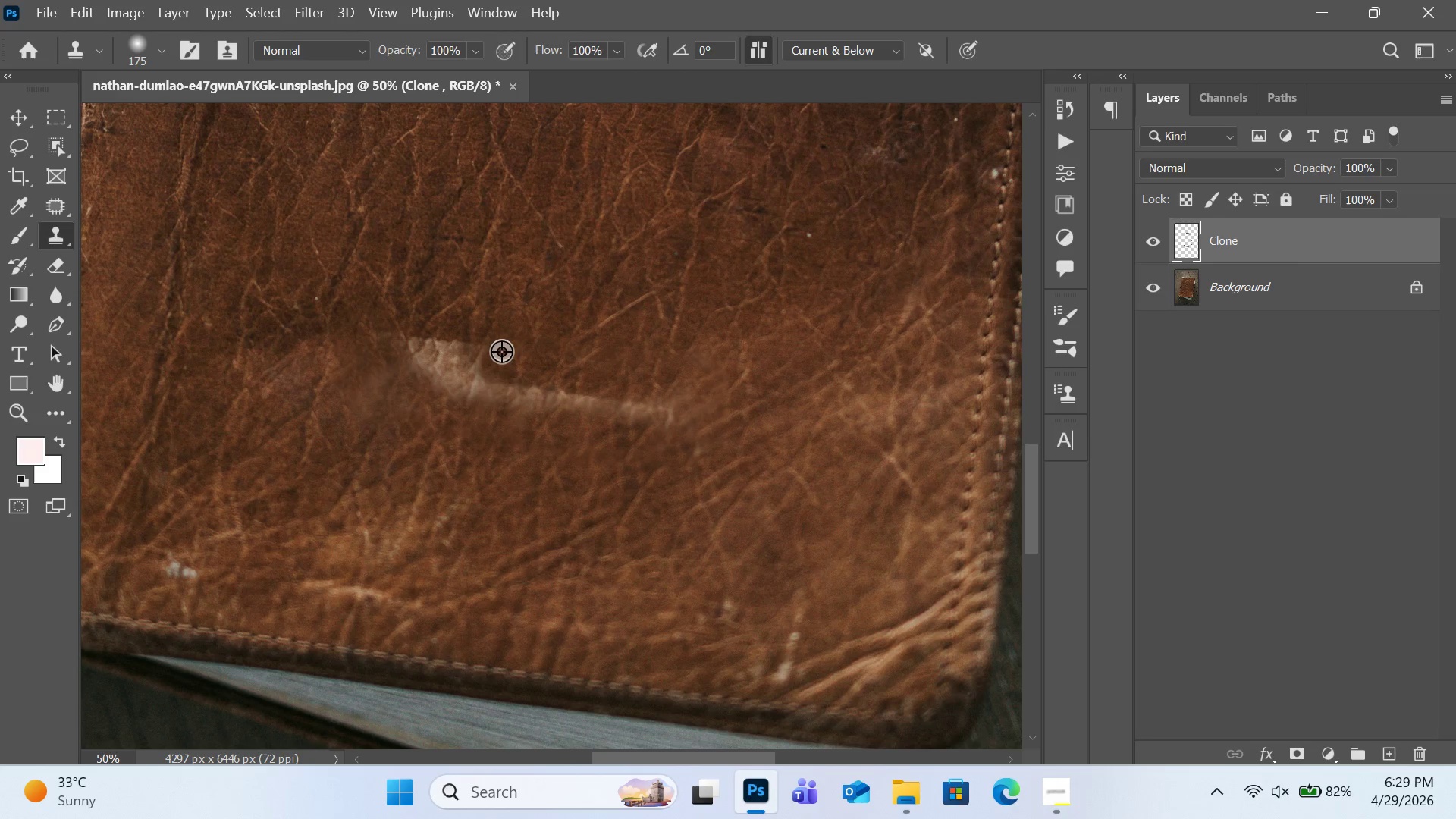 
hold_key(key=AltRight, duration=0.45)
left_click([508, 345])
 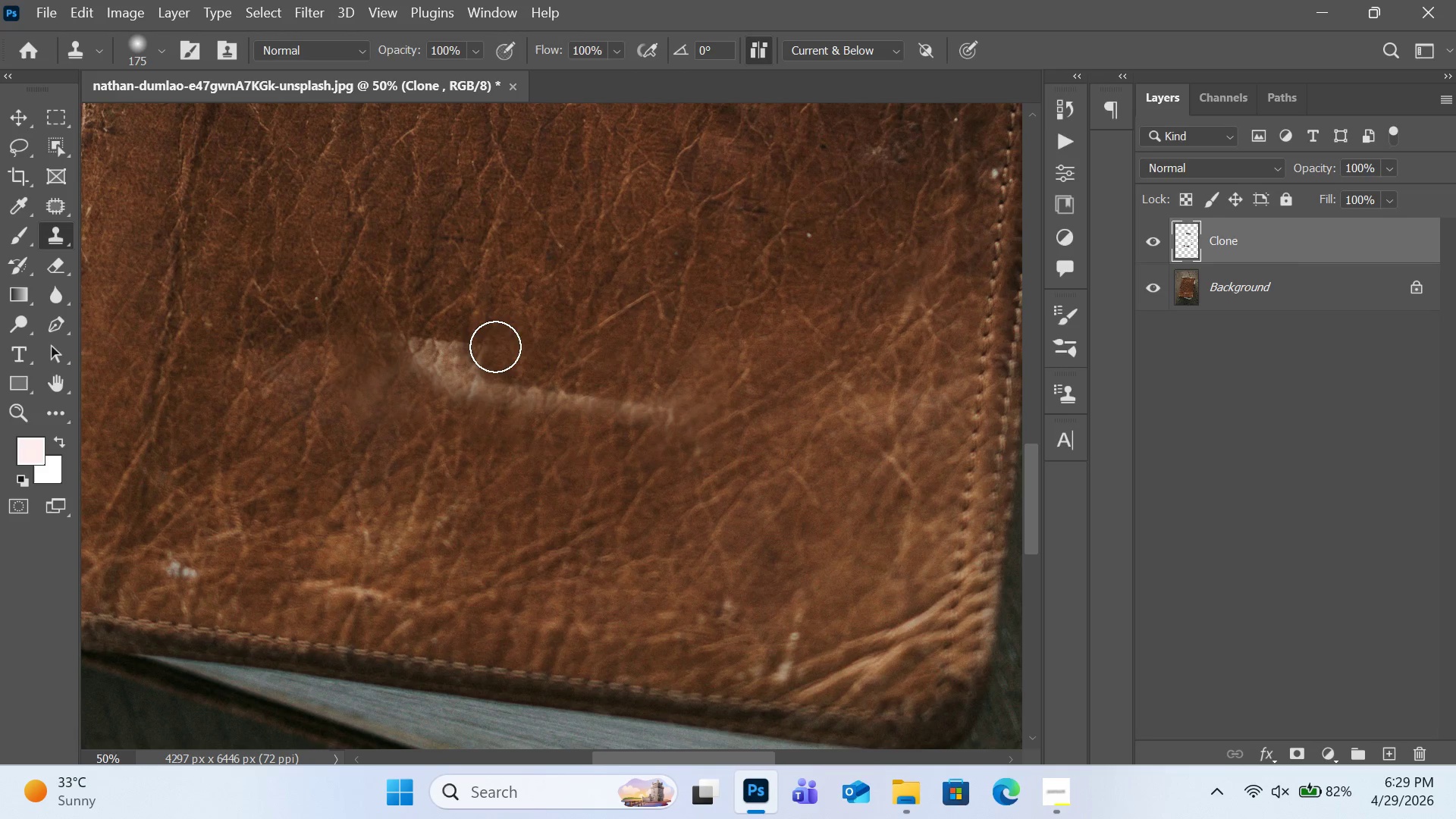 
left_click_drag(start_coordinate=[496, 347], to_coordinate=[451, 347])
 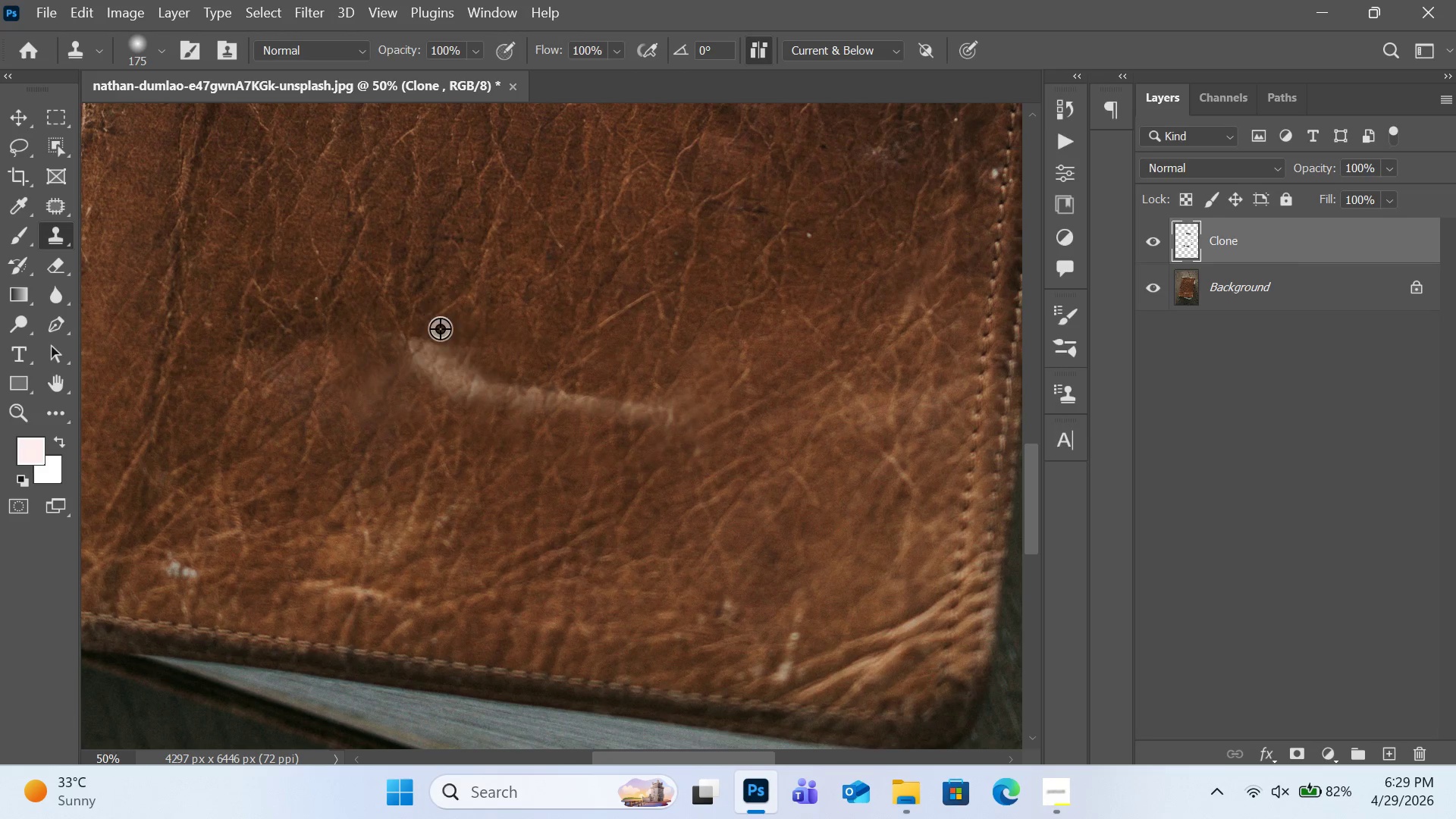 
hold_key(key=AltRight, duration=0.41)
left_click([438, 314])
 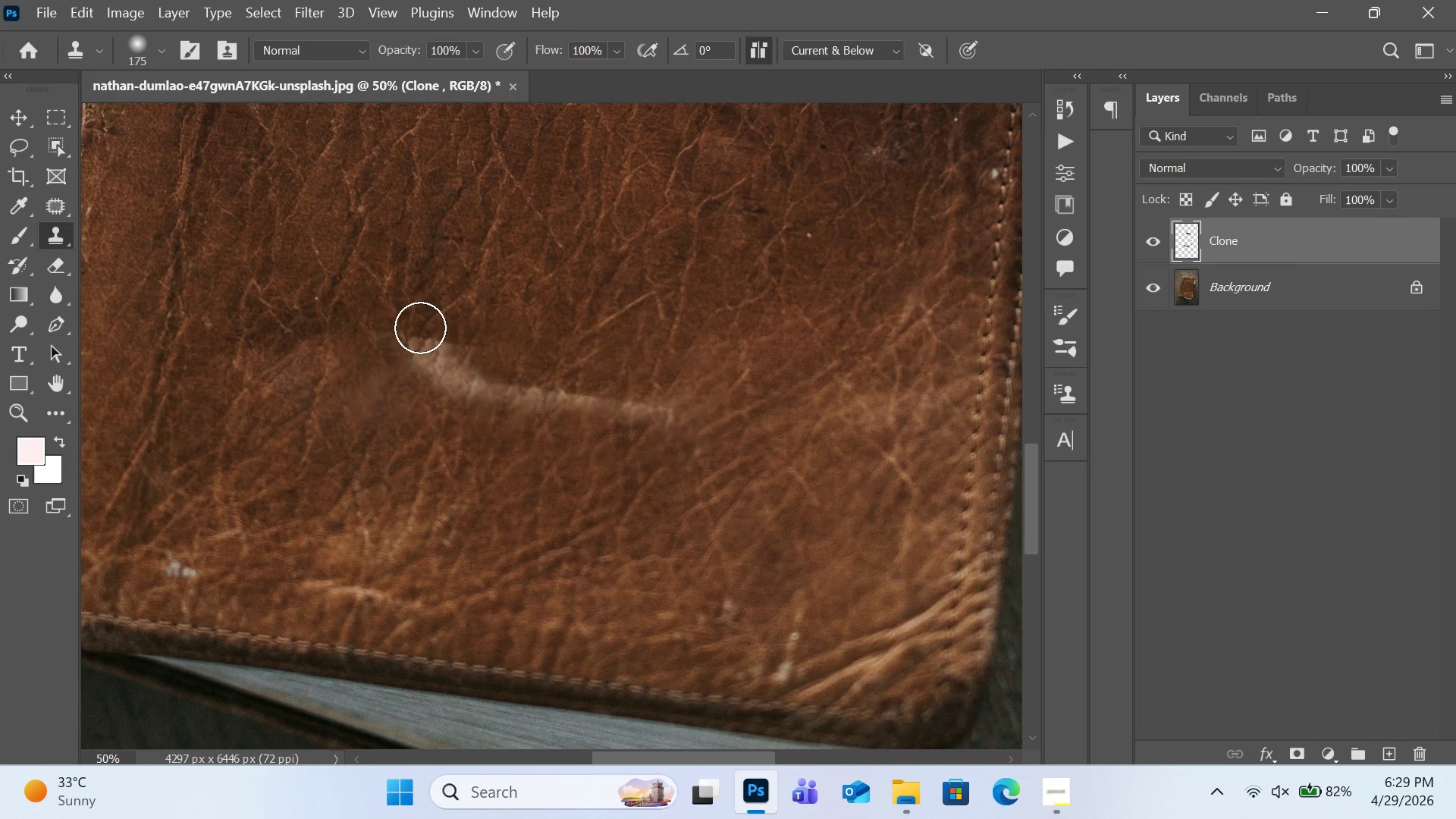 
left_click_drag(start_coordinate=[420, 321], to_coordinate=[435, 365])
 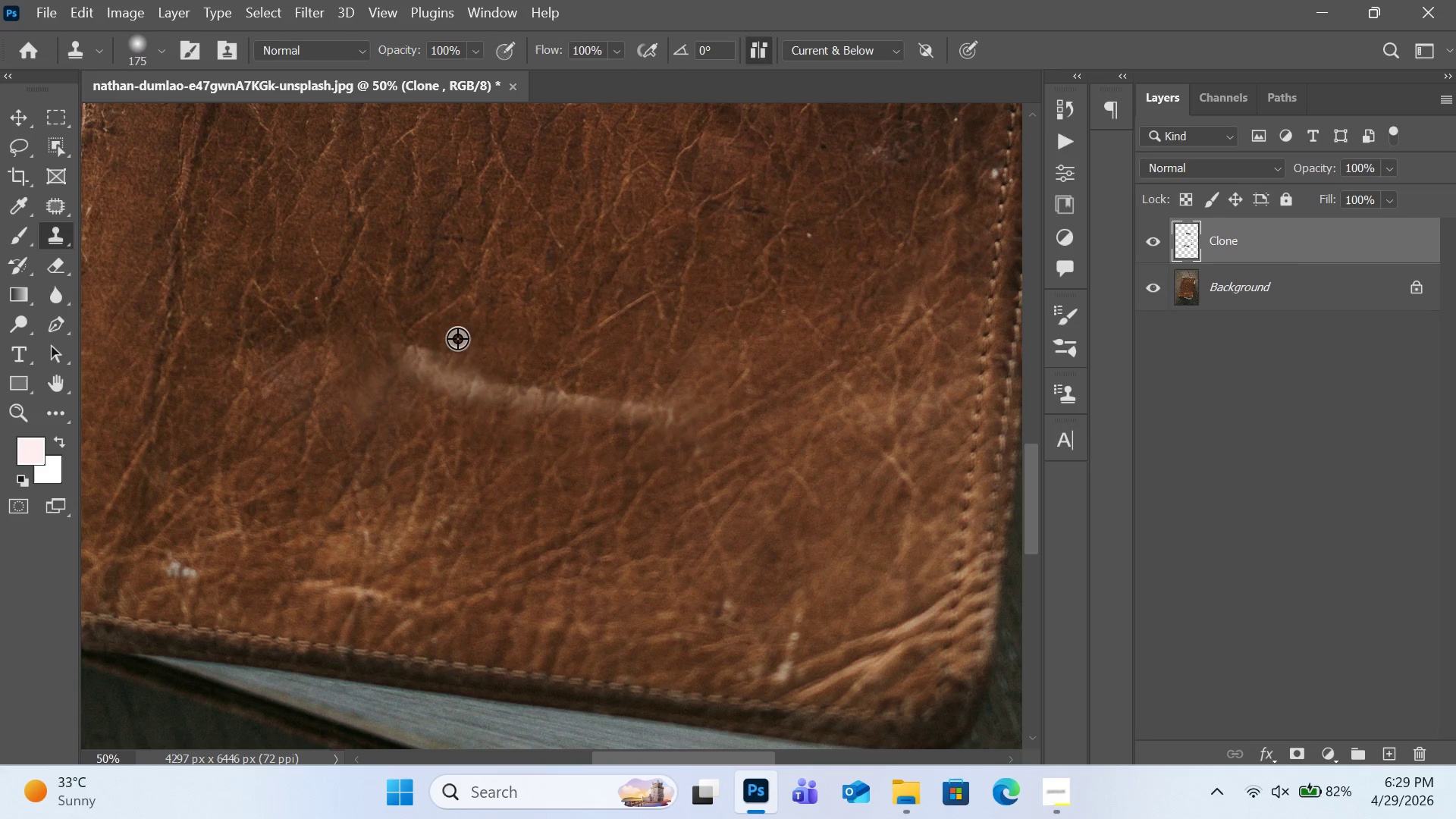 
hold_key(key=AltRight, duration=0.38)
 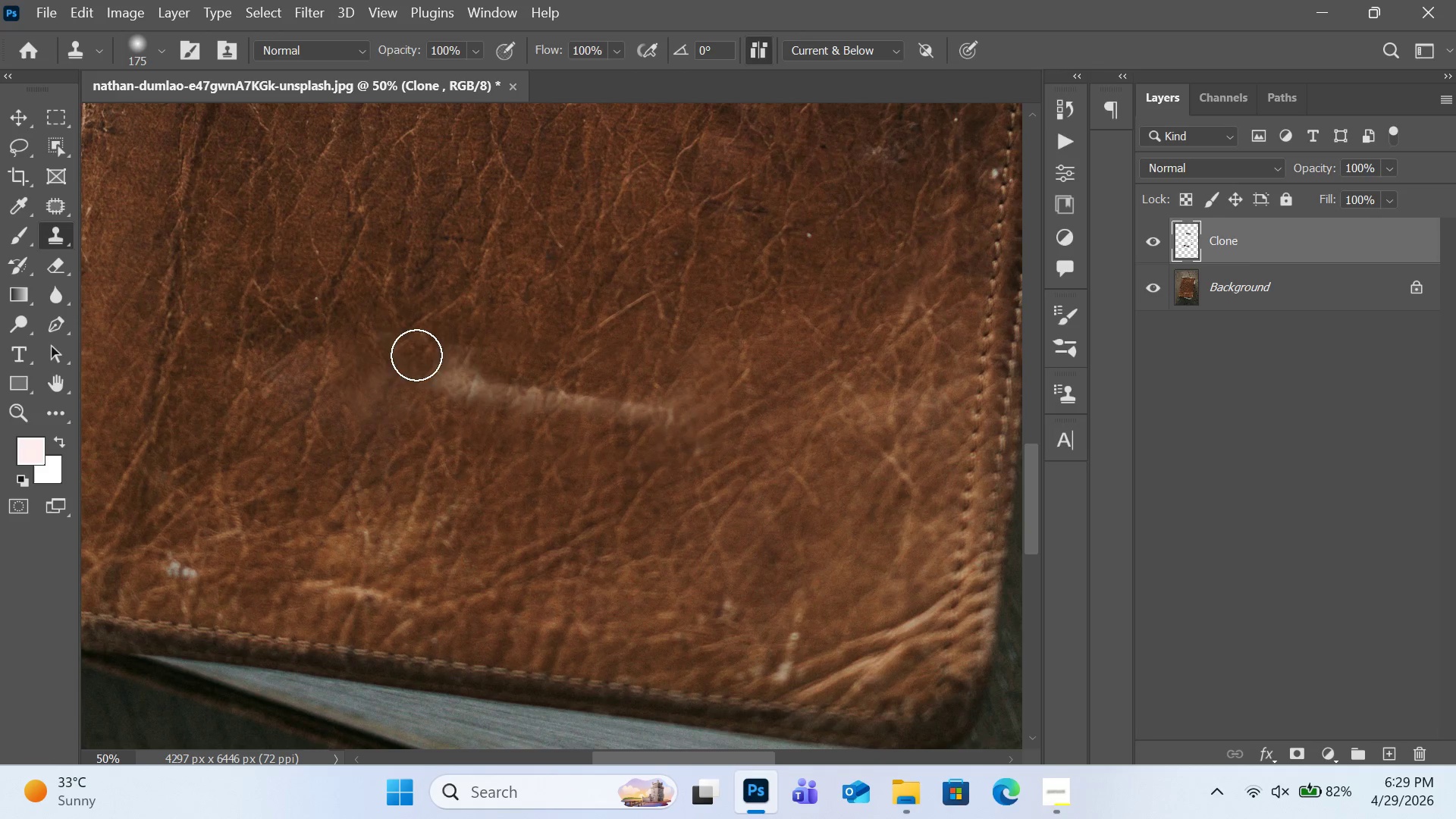 
double_click([400, 356])
 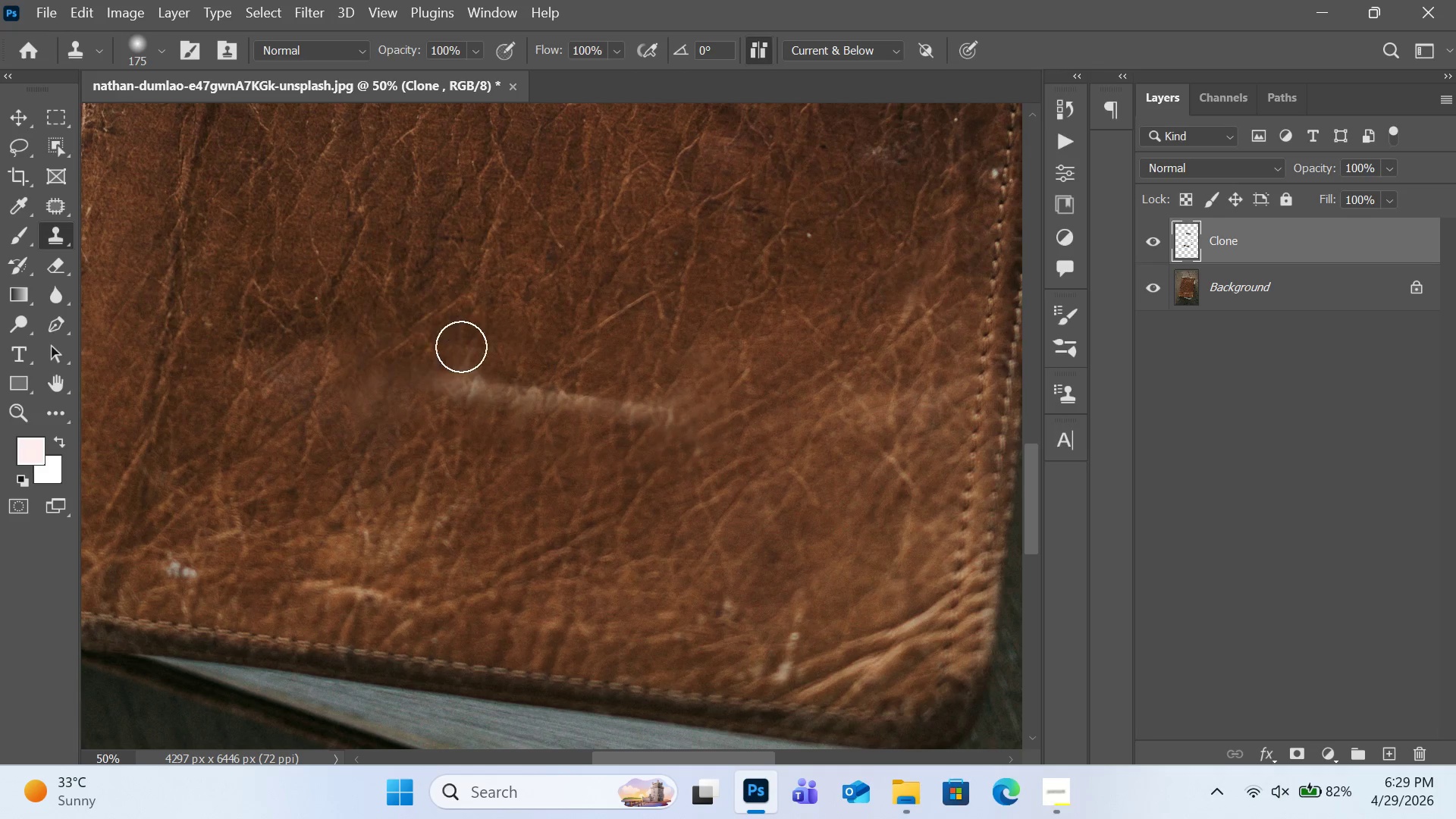 
key(Alt+AltRight)
 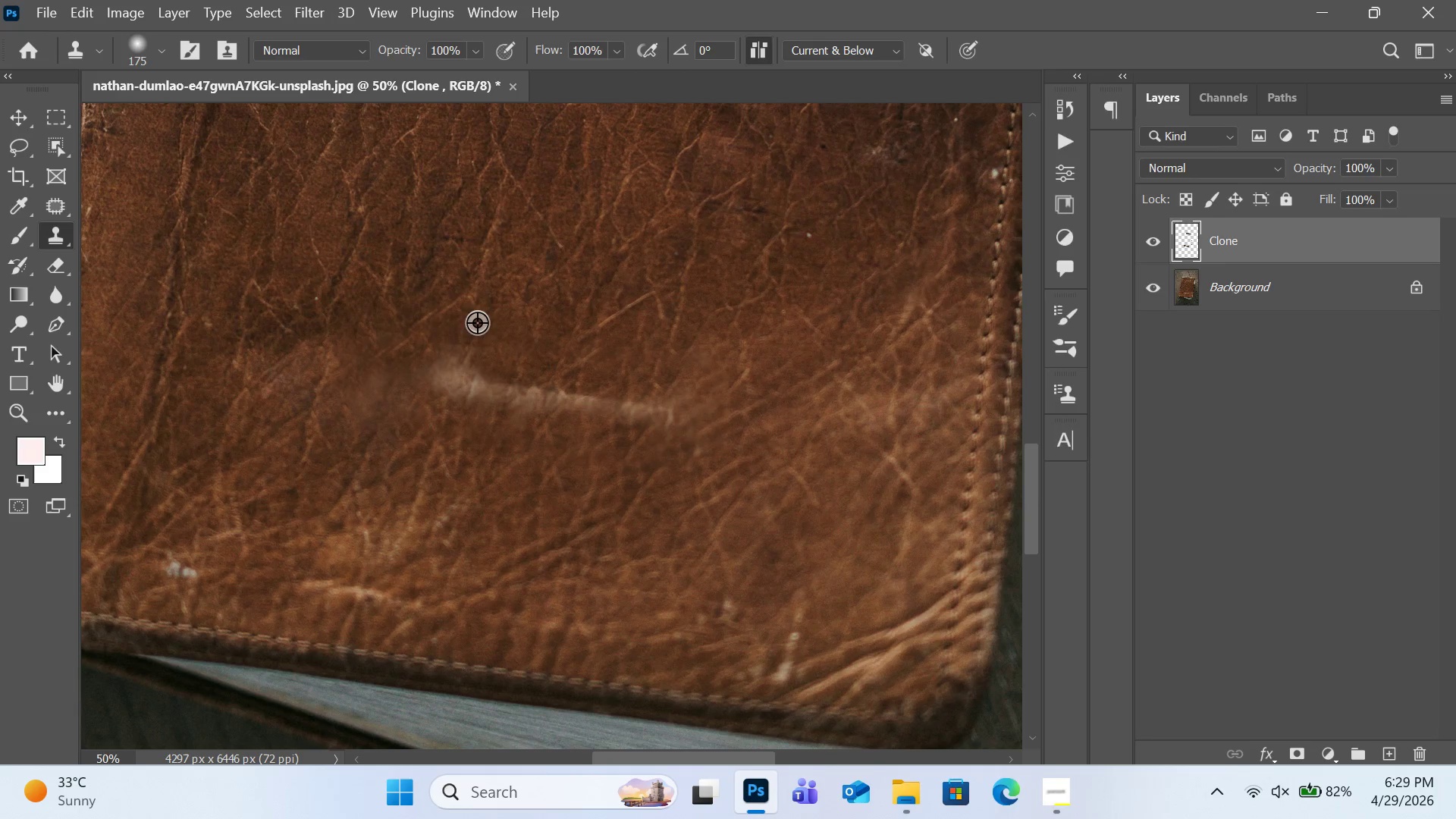 
left_click([477, 322])
 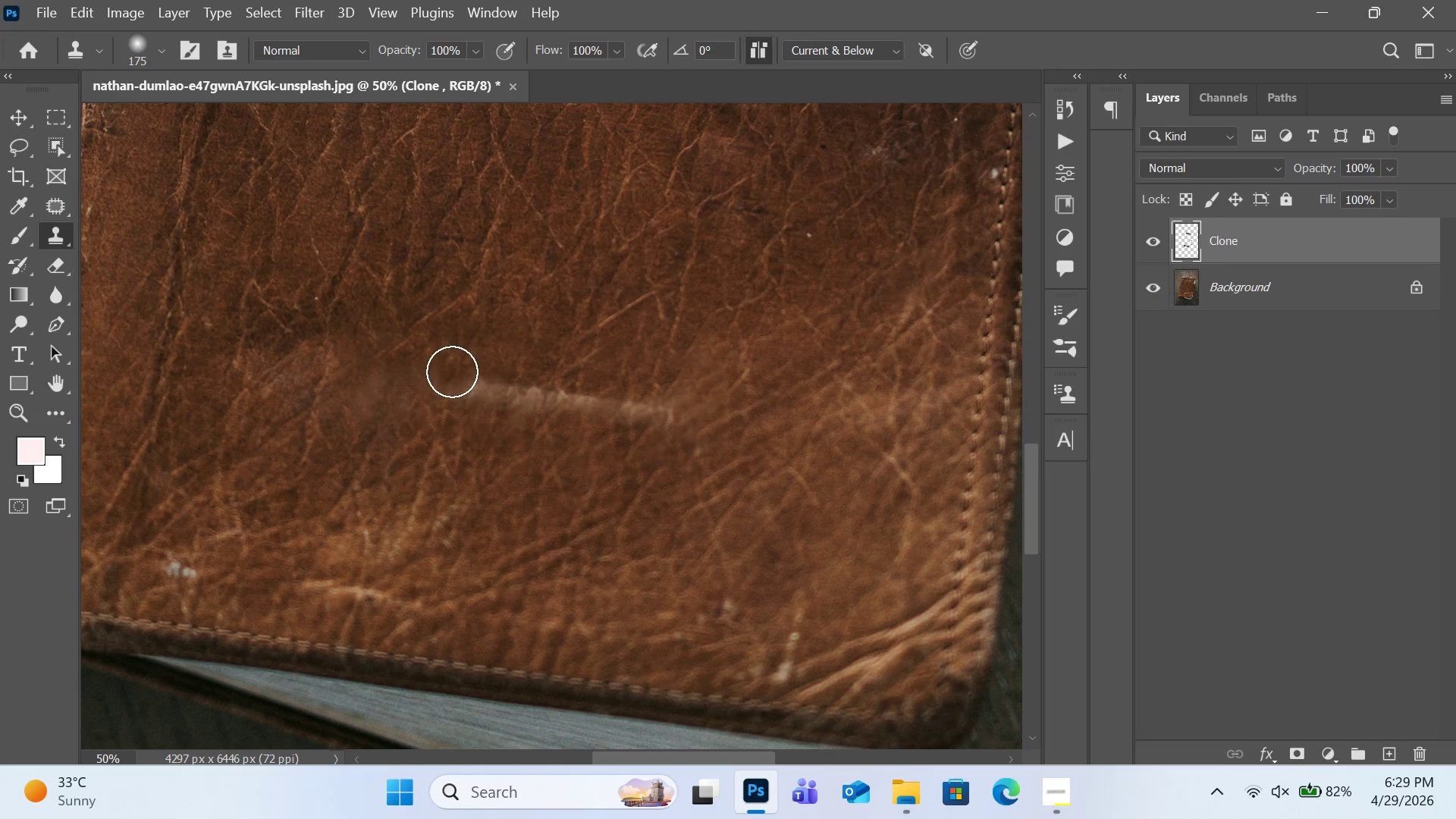 
double_click([449, 384])
 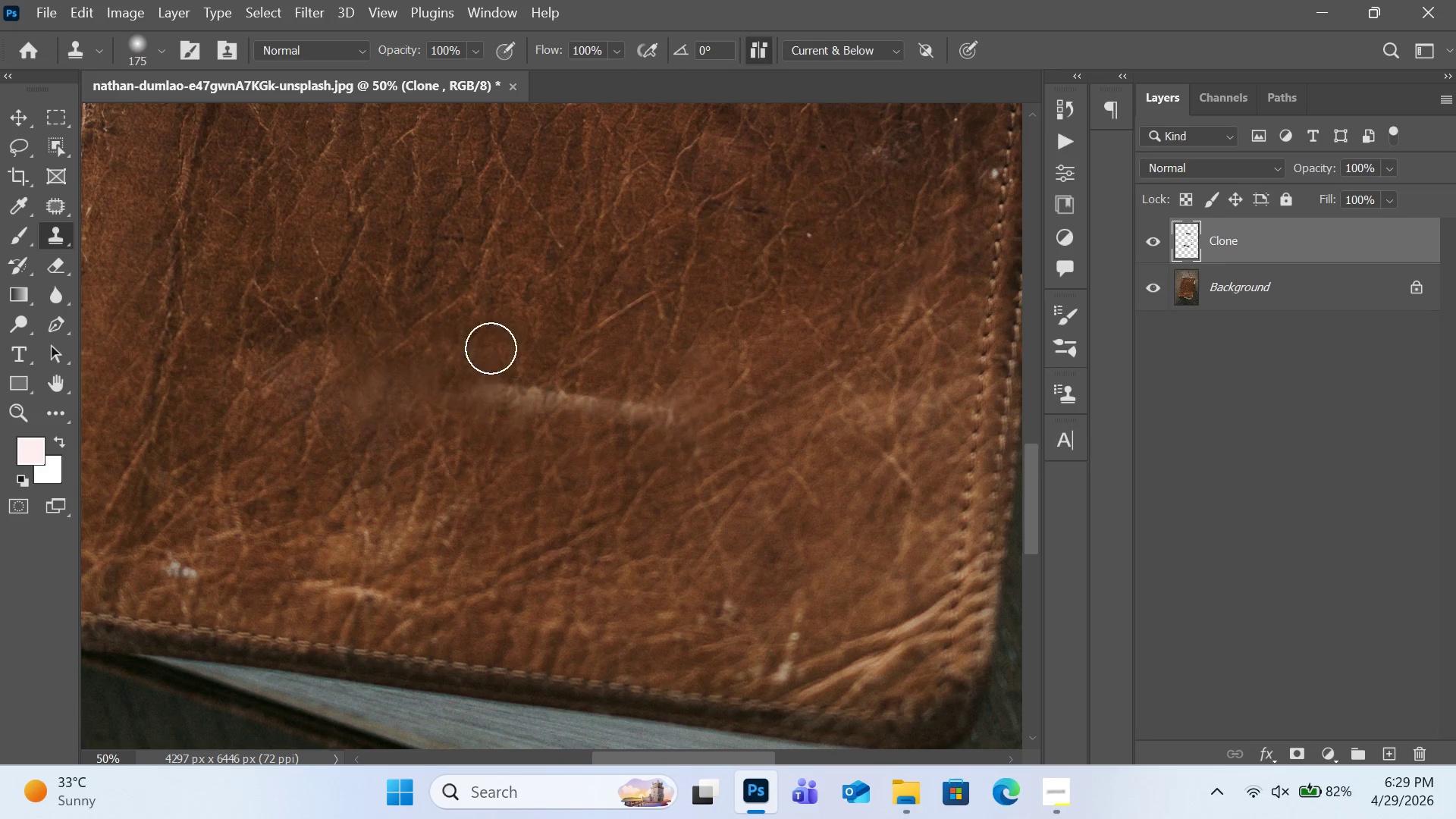 
key(Alt+AltRight)
 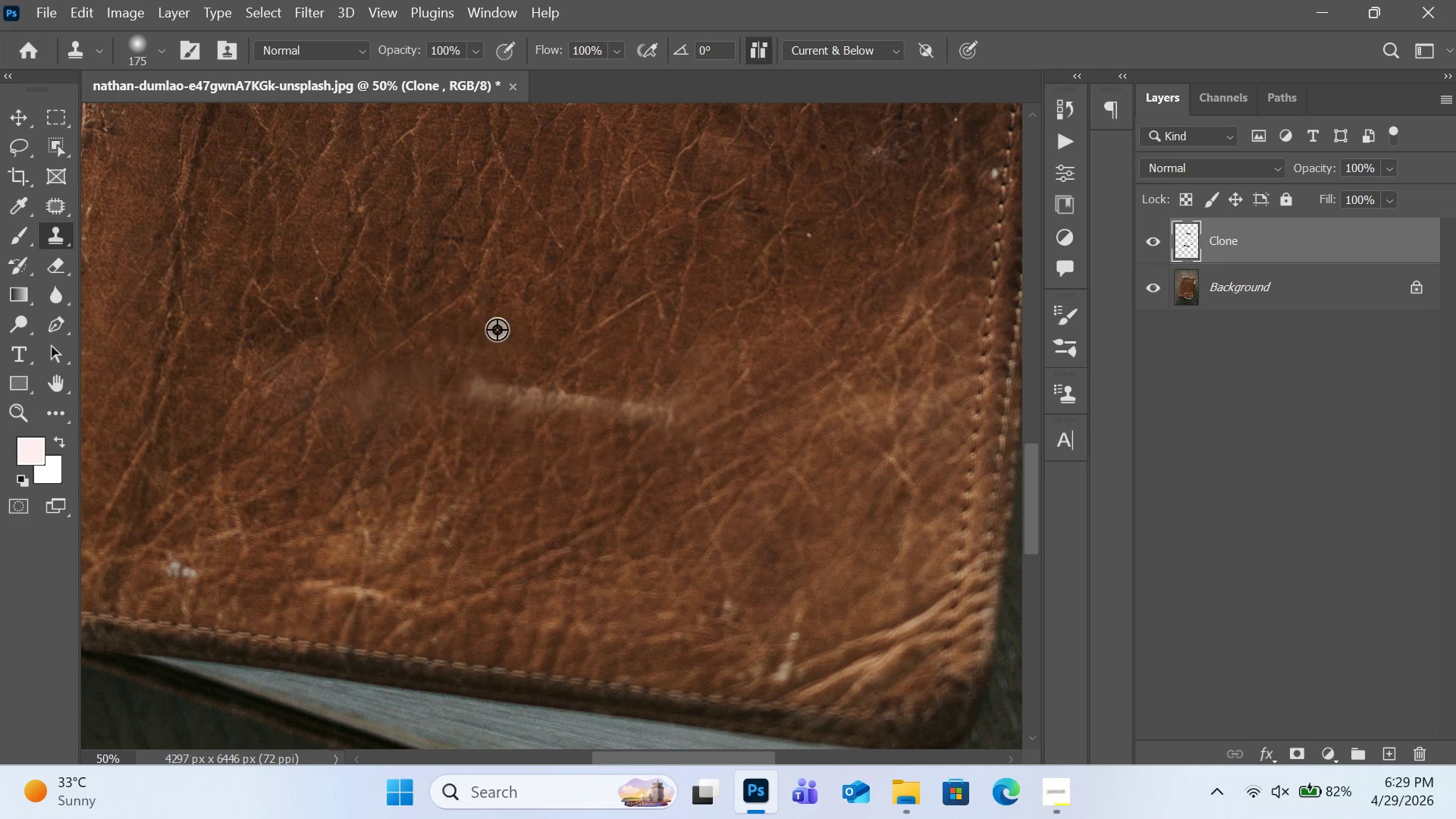 
double_click([497, 329])
 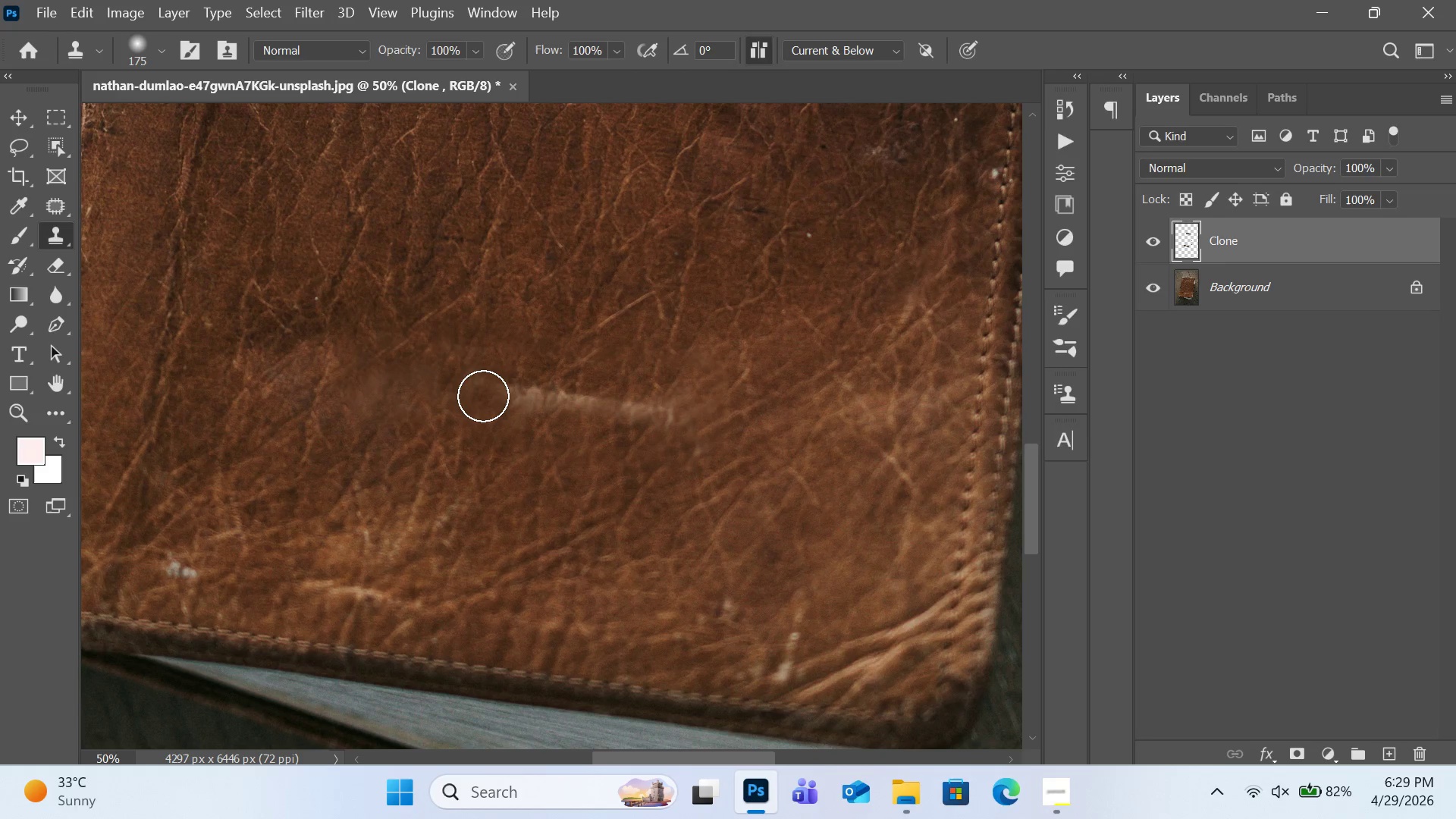 
left_click([483, 396])
 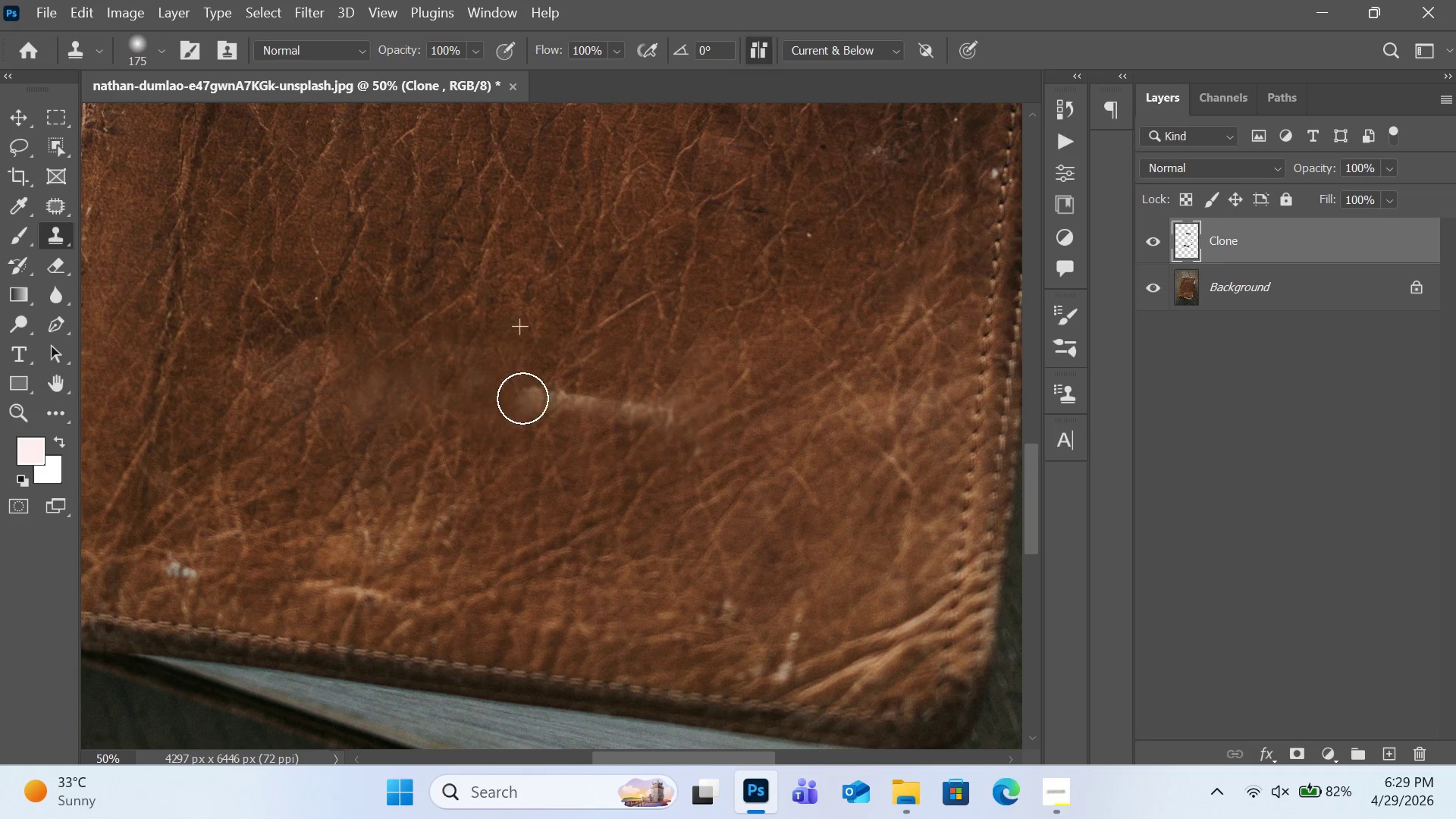 
double_click([535, 400])
 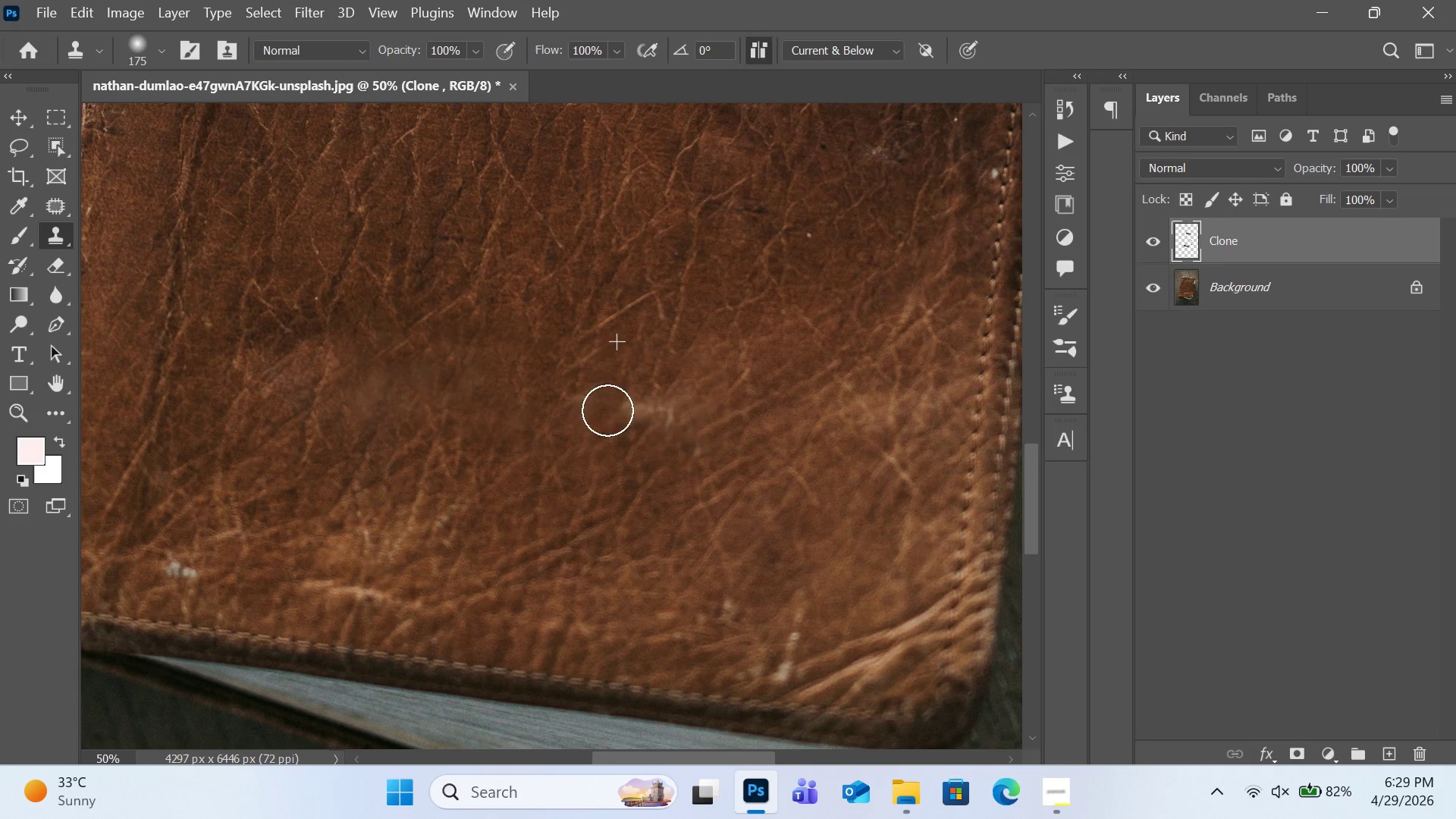 
triple_click([630, 414])
 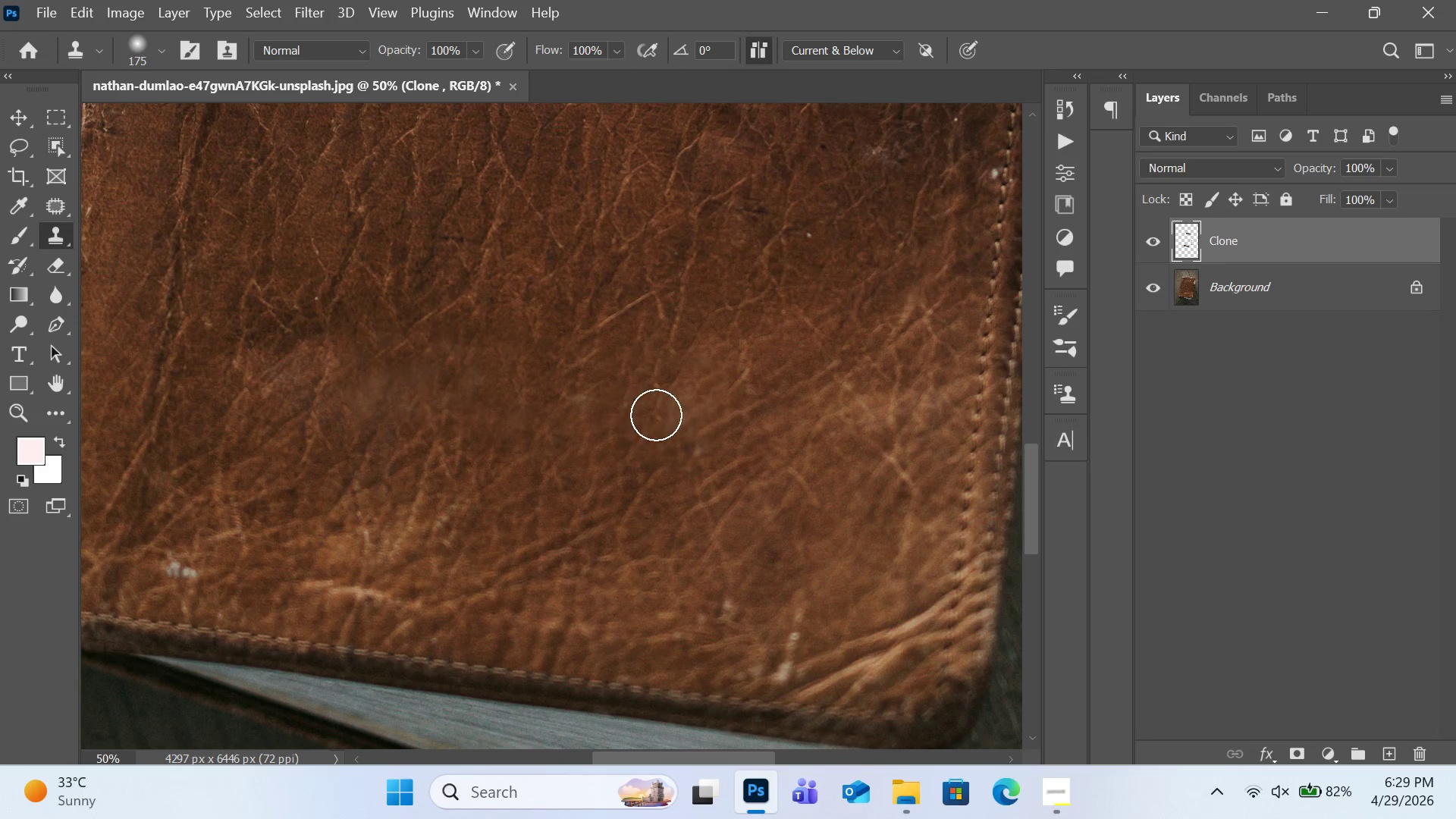 
triple_click([656, 415])
 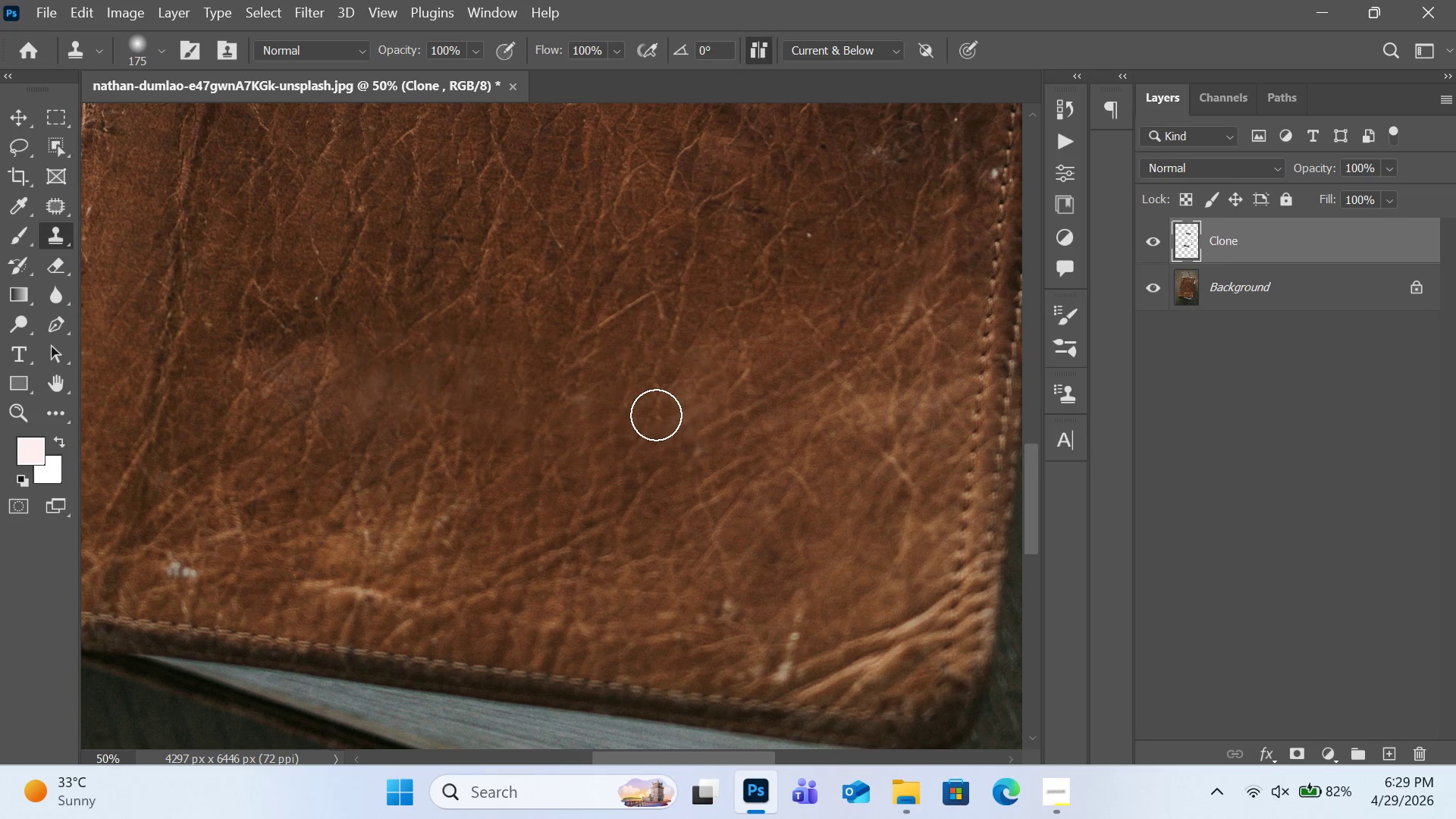 
triple_click([656, 415])
 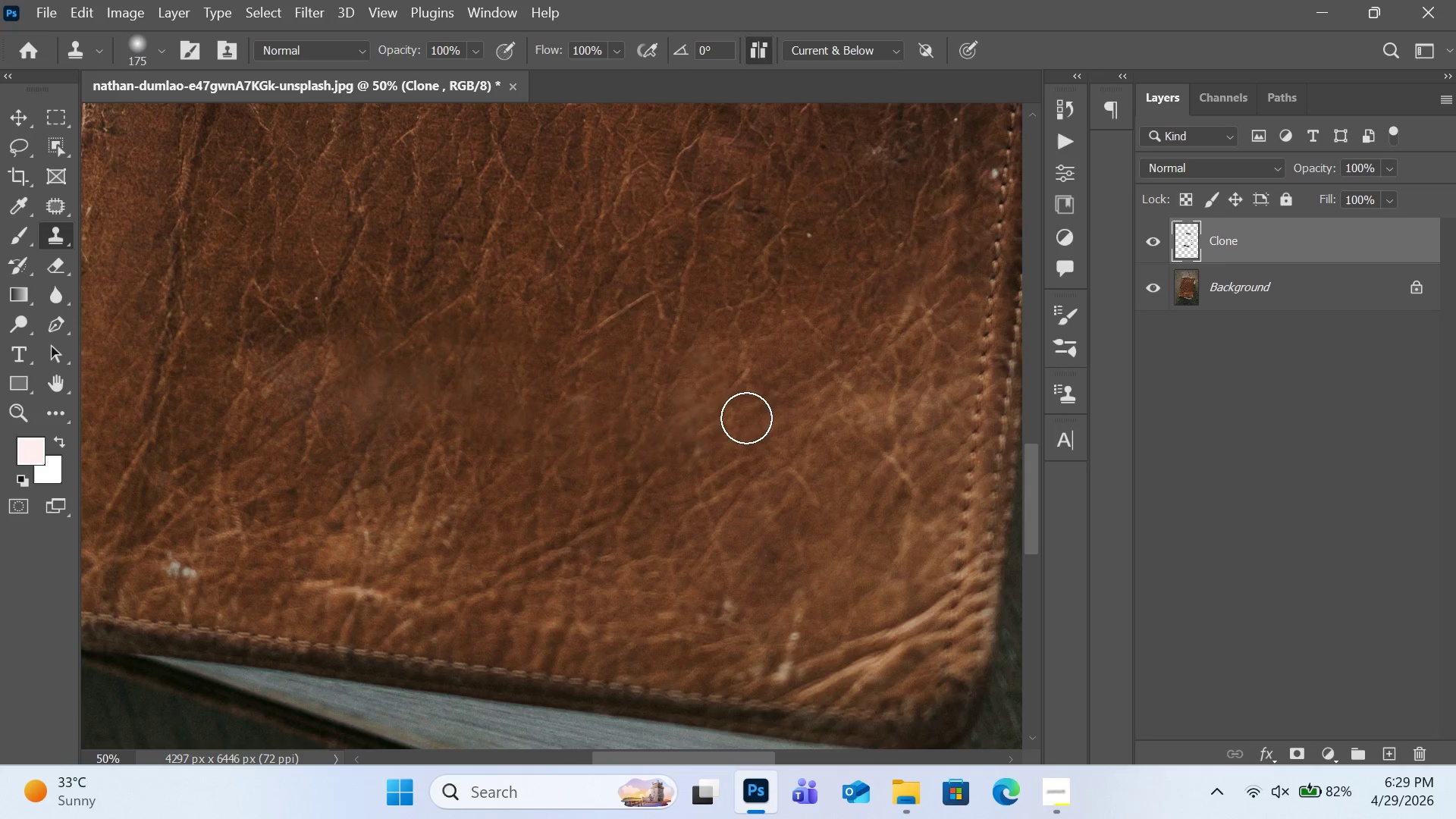 
scroll: coordinate [746, 418], scroll_direction: up, amount: 3.0
 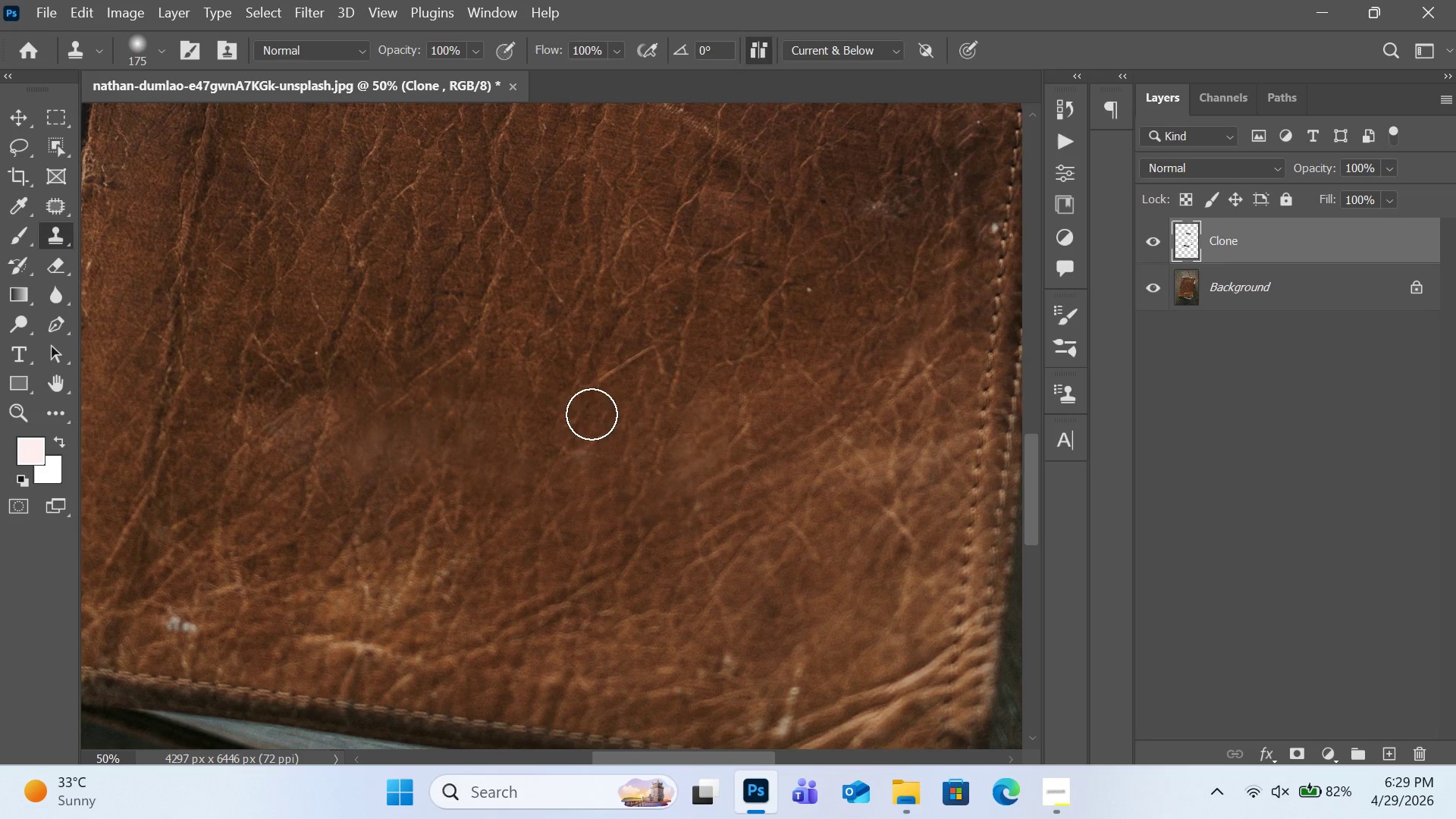 
hold_key(key=AltRight, duration=0.62)
left_click([585, 411])
 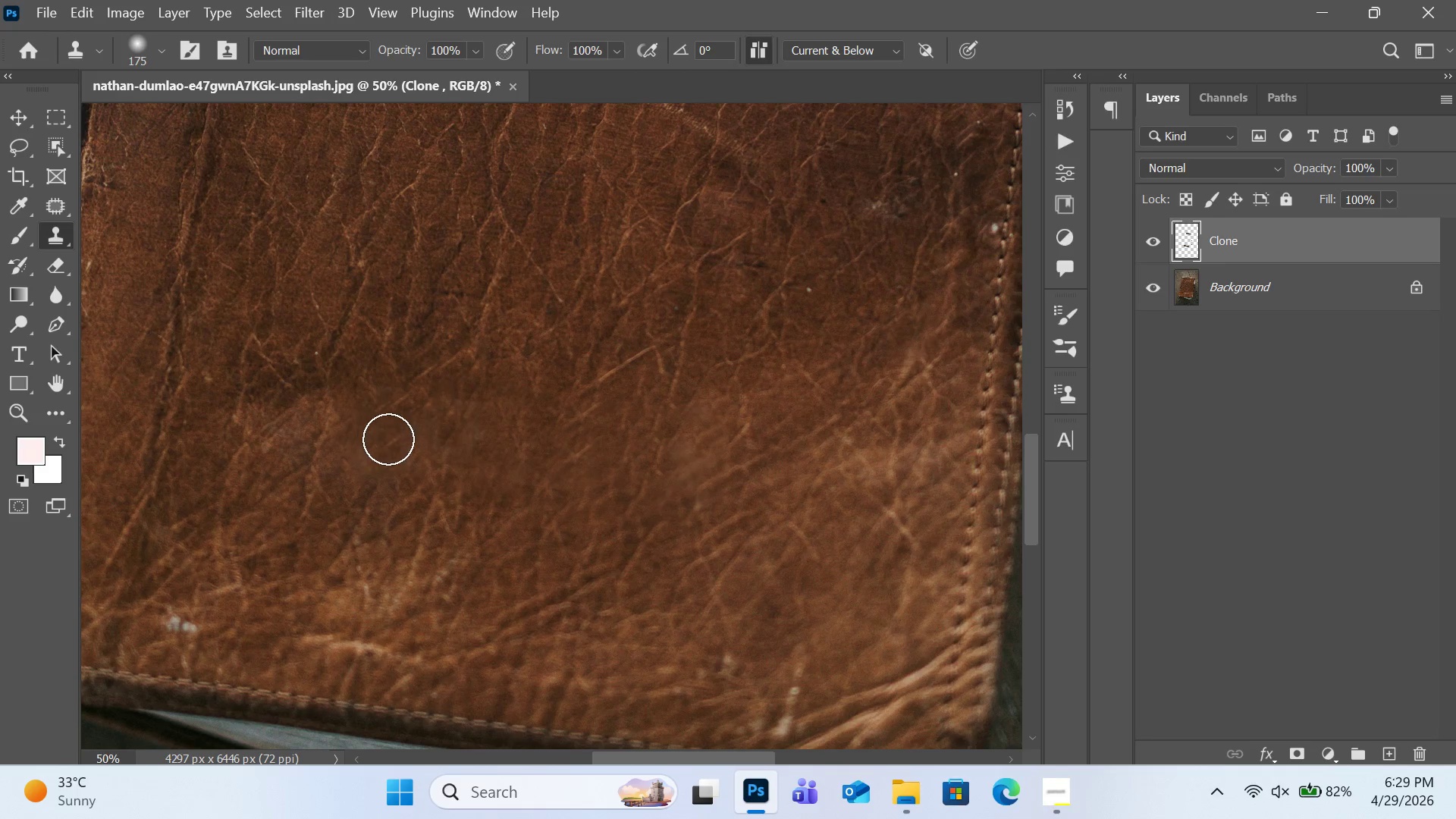 
left_click([373, 441])
 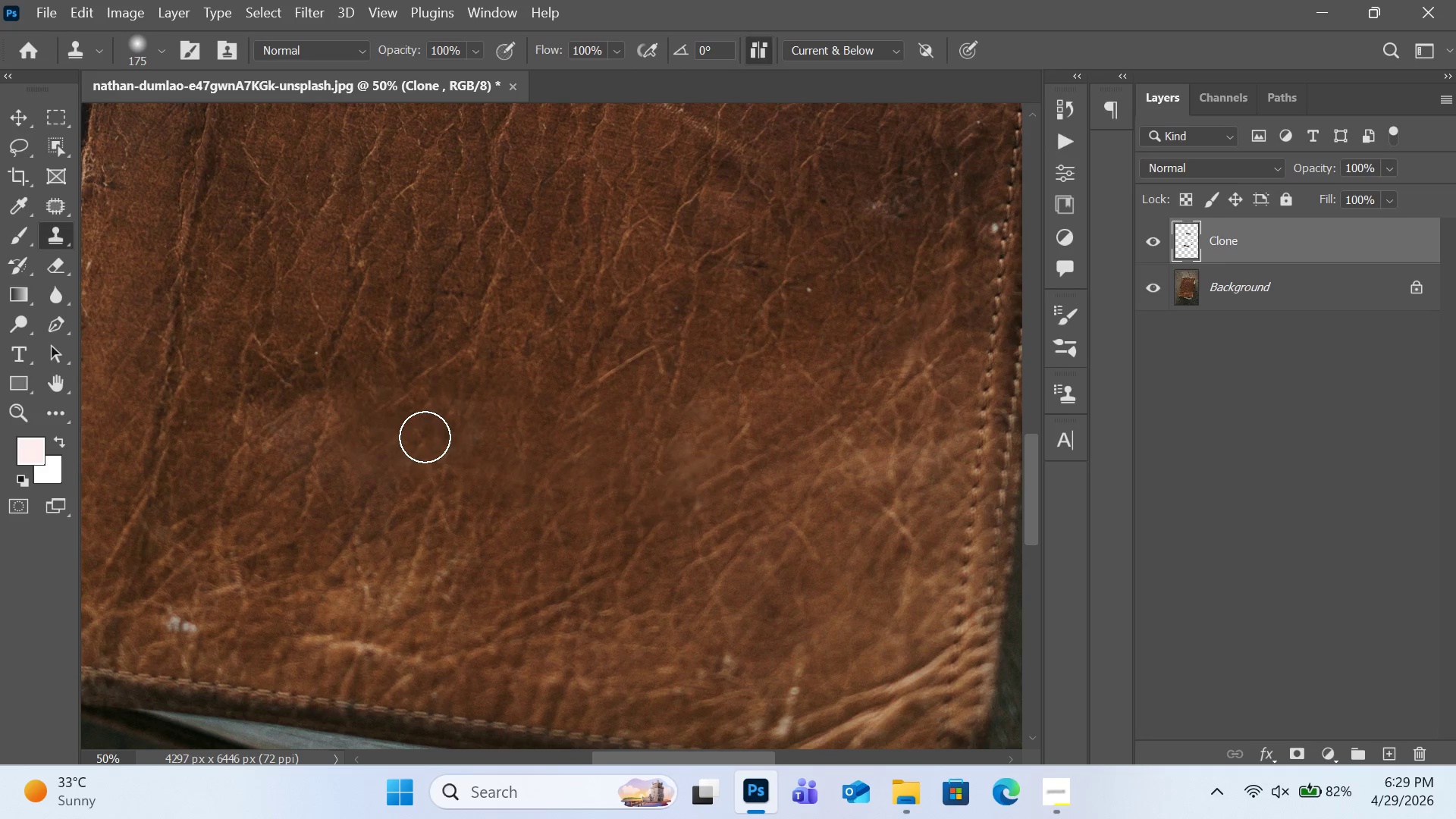 
left_click([425, 437])
 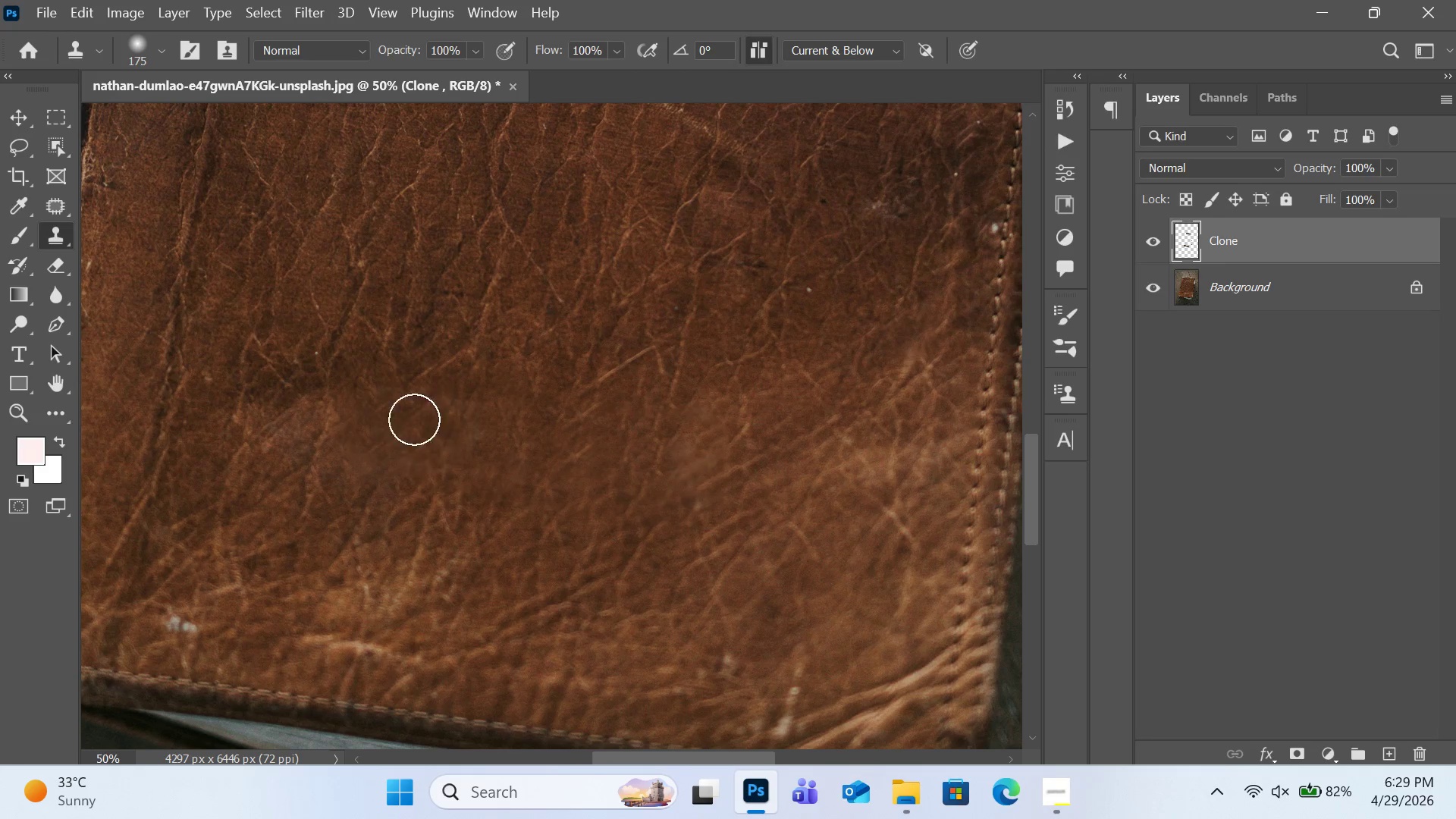 
hold_key(key=AltRight, duration=0.38)
left_click([394, 403])
 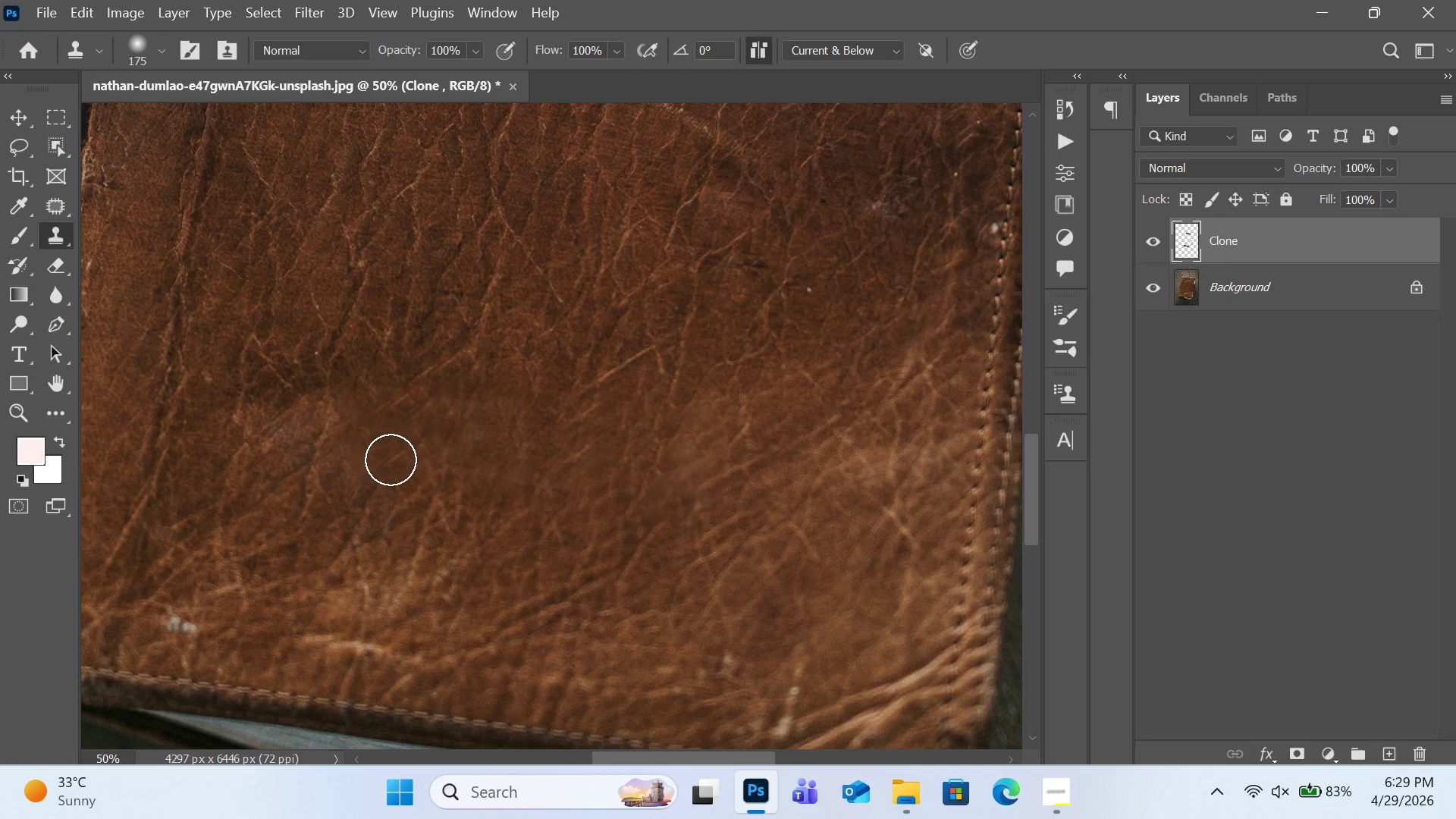 
left_click([391, 460])
 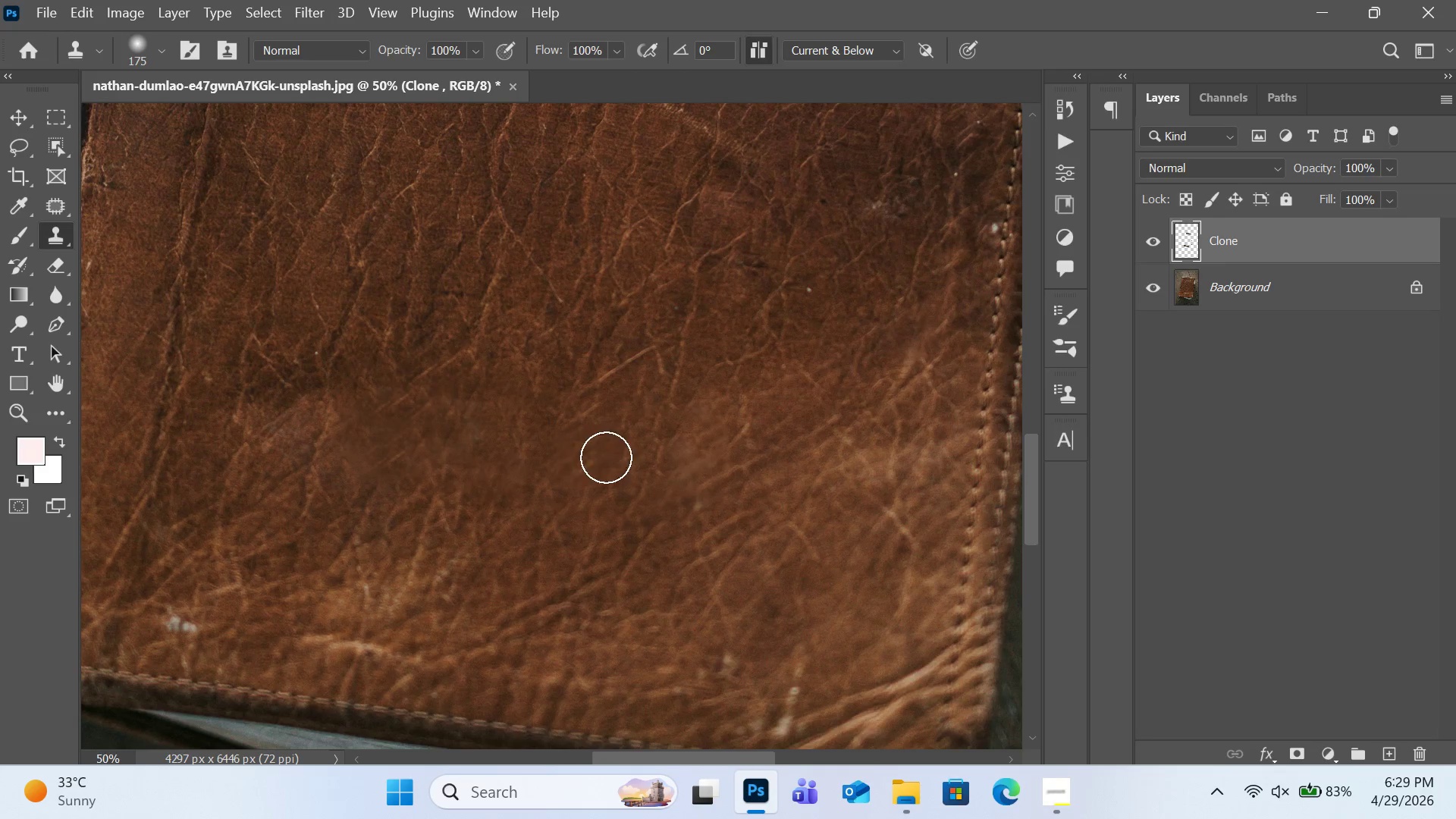 
scroll: coordinate [667, 457], scroll_direction: up, amount: 6.0
 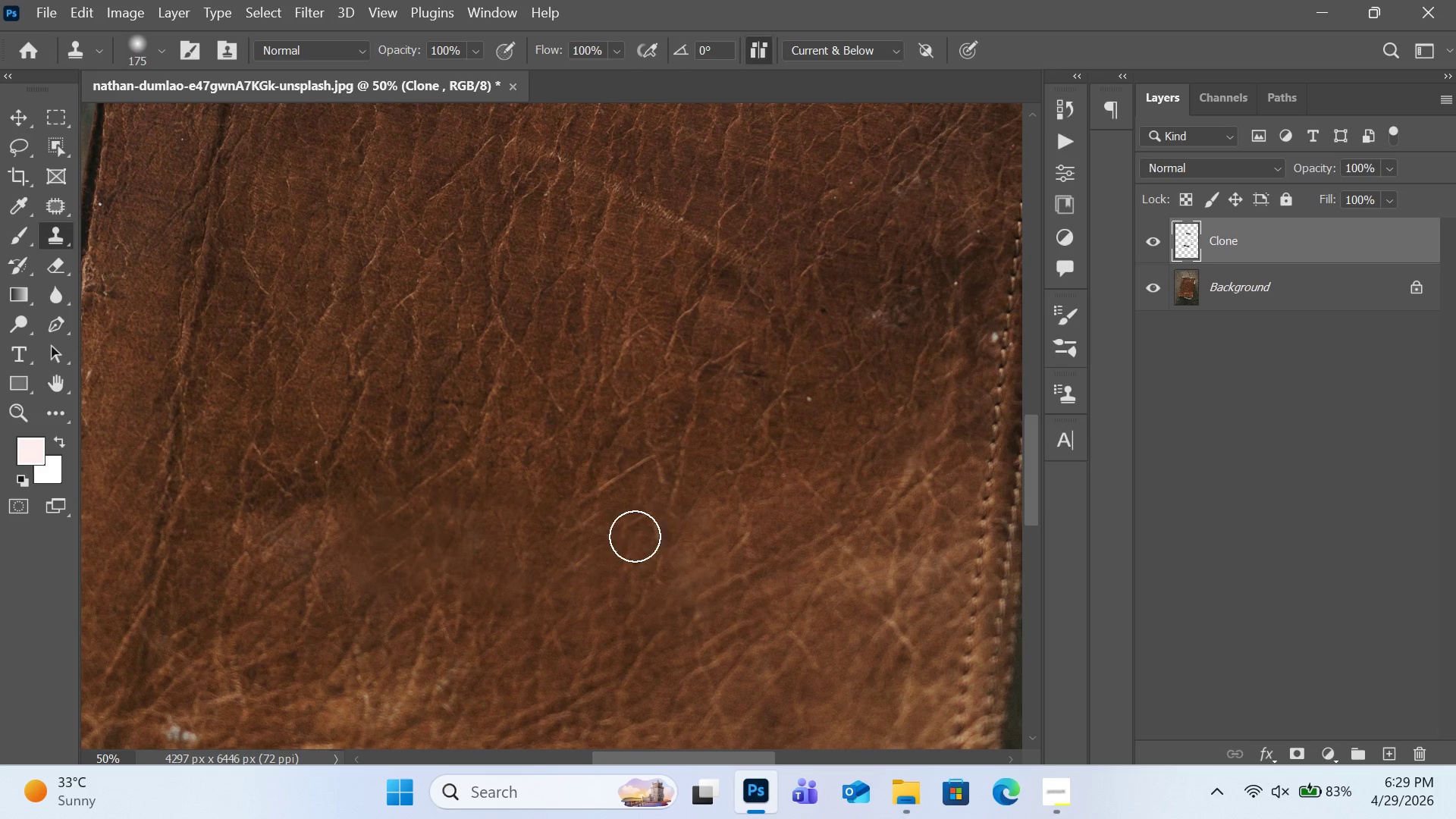 
hold_key(key=AltRight, duration=0.33)
left_click([594, 498])
 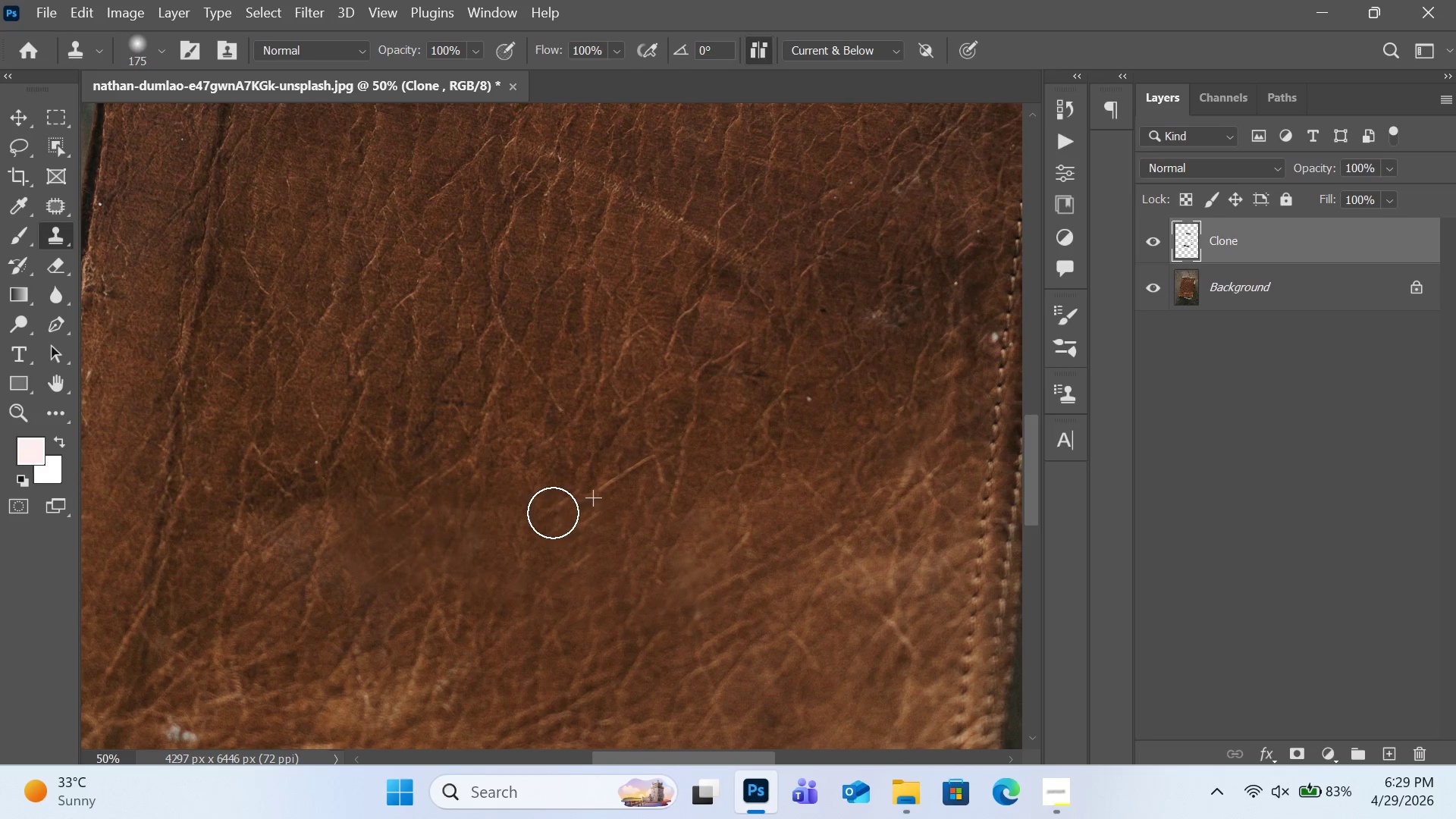 
double_click([493, 516])
 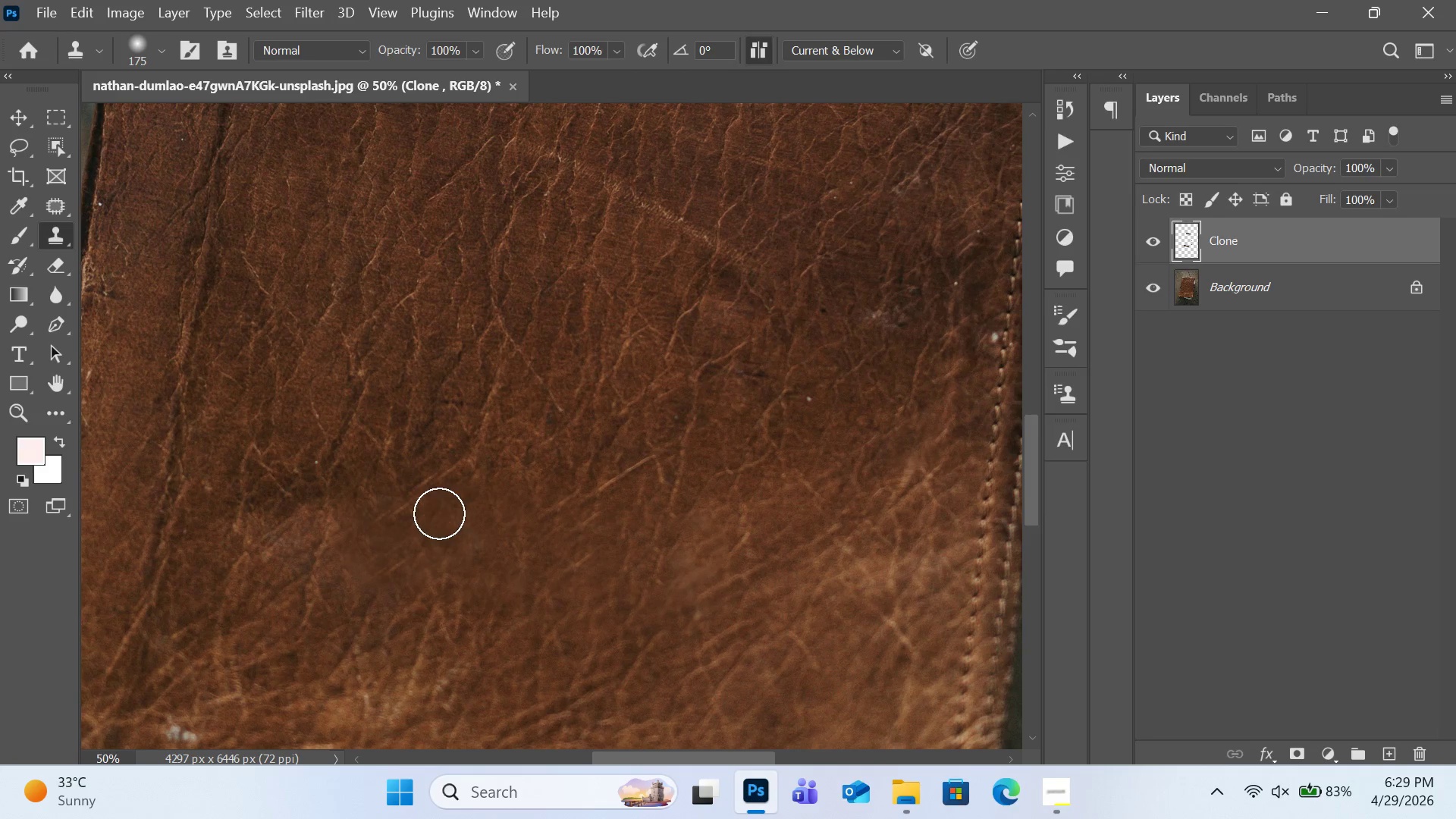 
left_click([439, 513])
 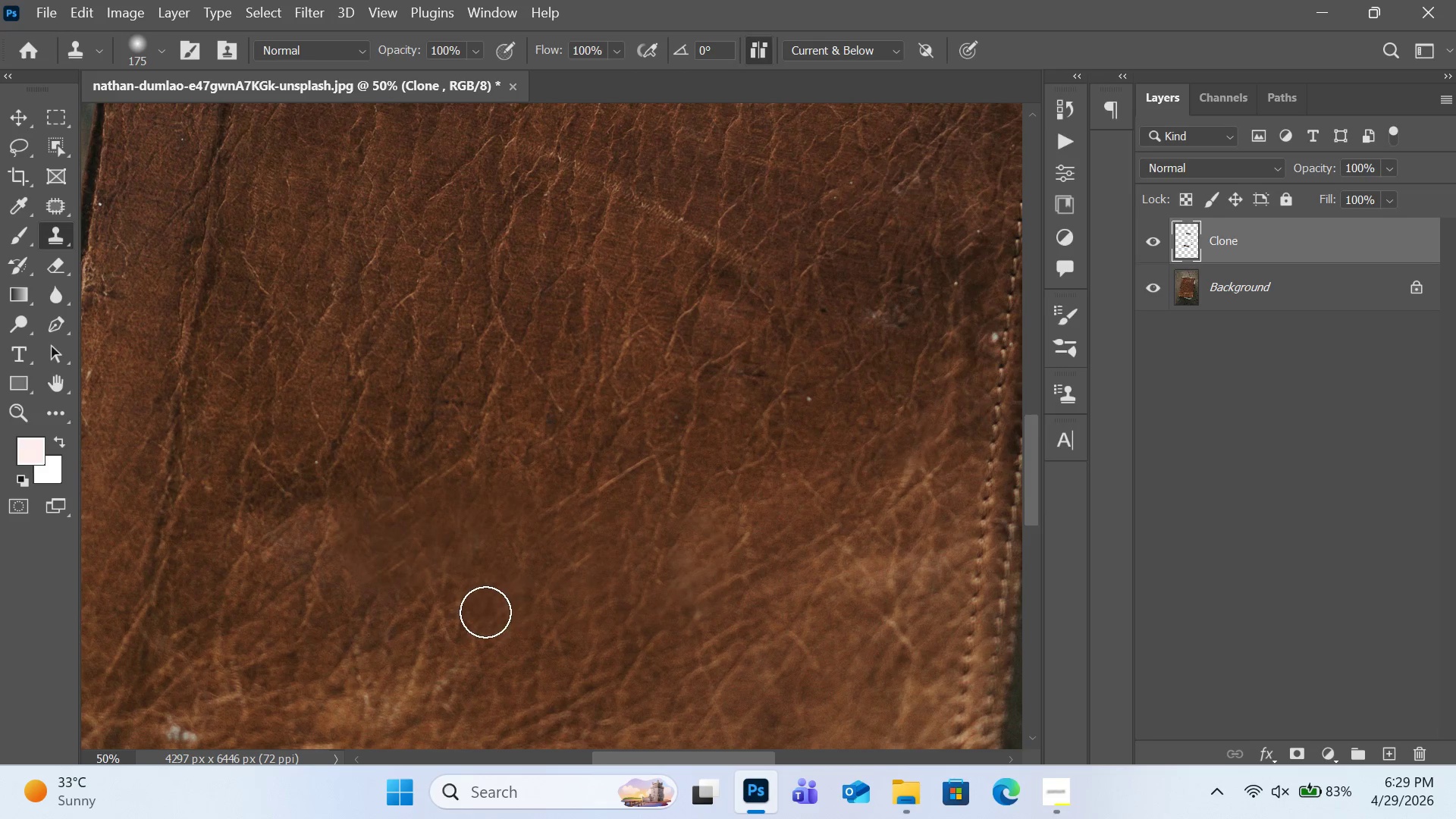 
key(Alt+AltRight)
 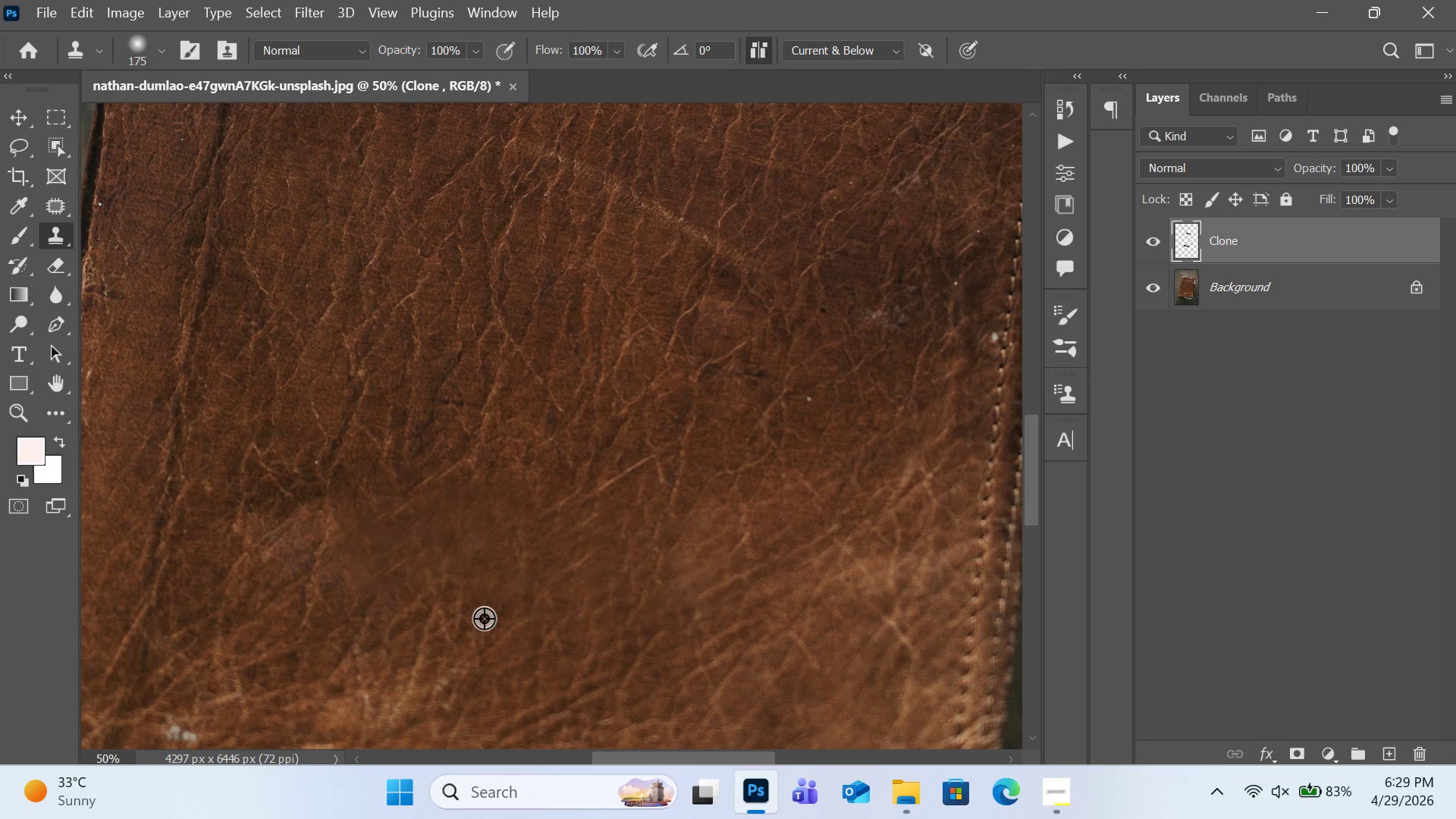 
left_click([484, 618])
 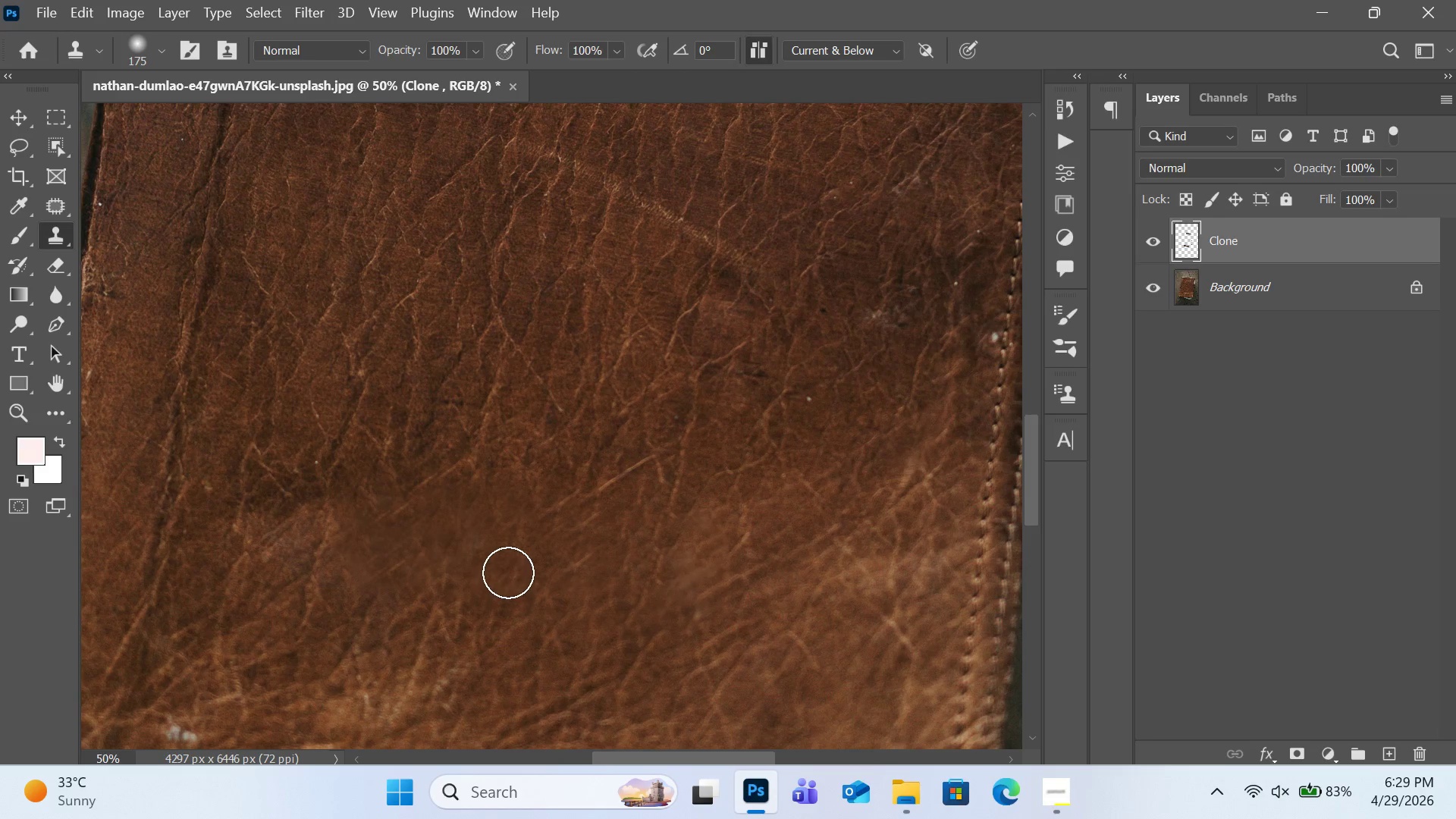 
double_click([508, 573])
 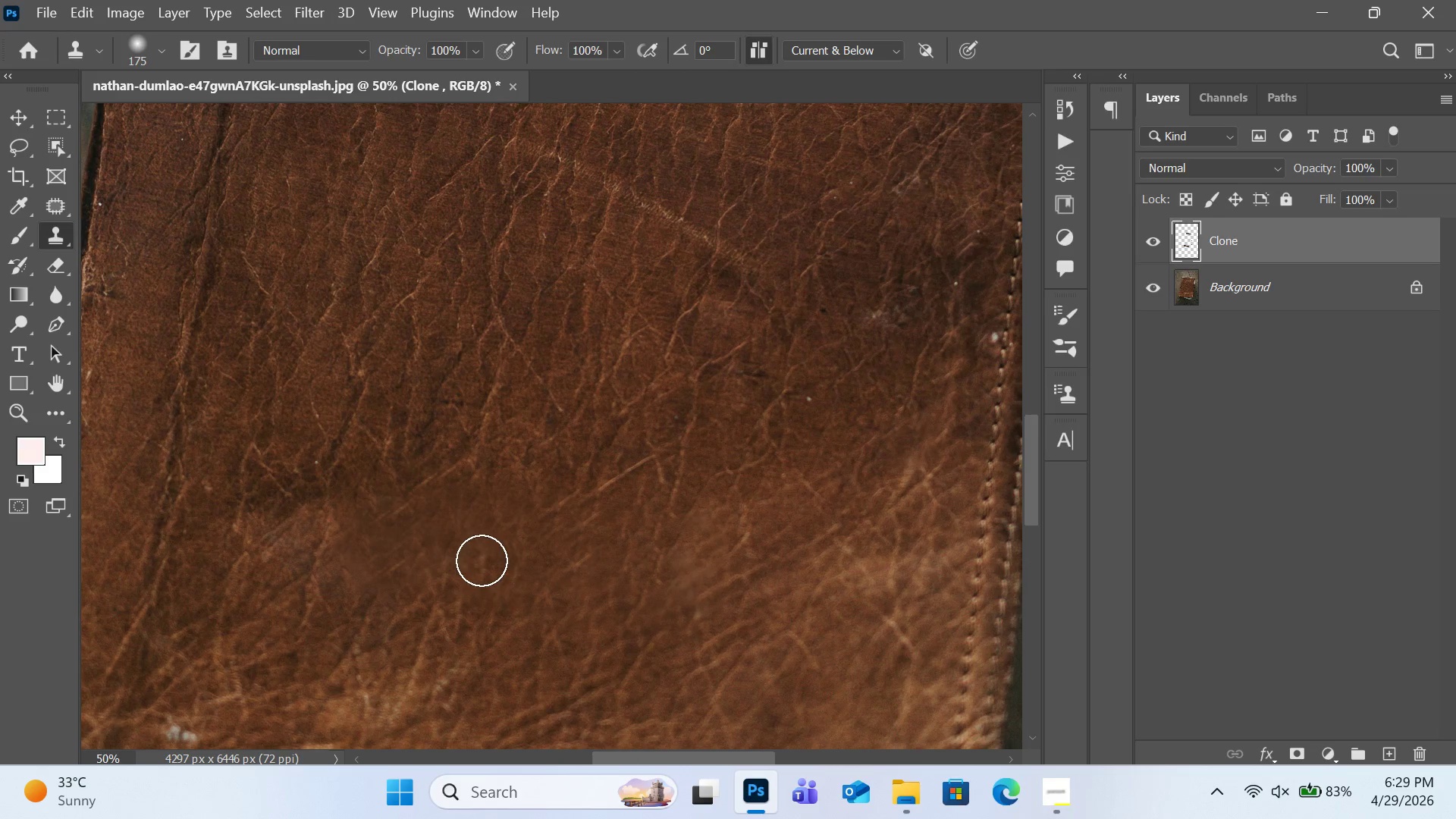 
triple_click([482, 560])
 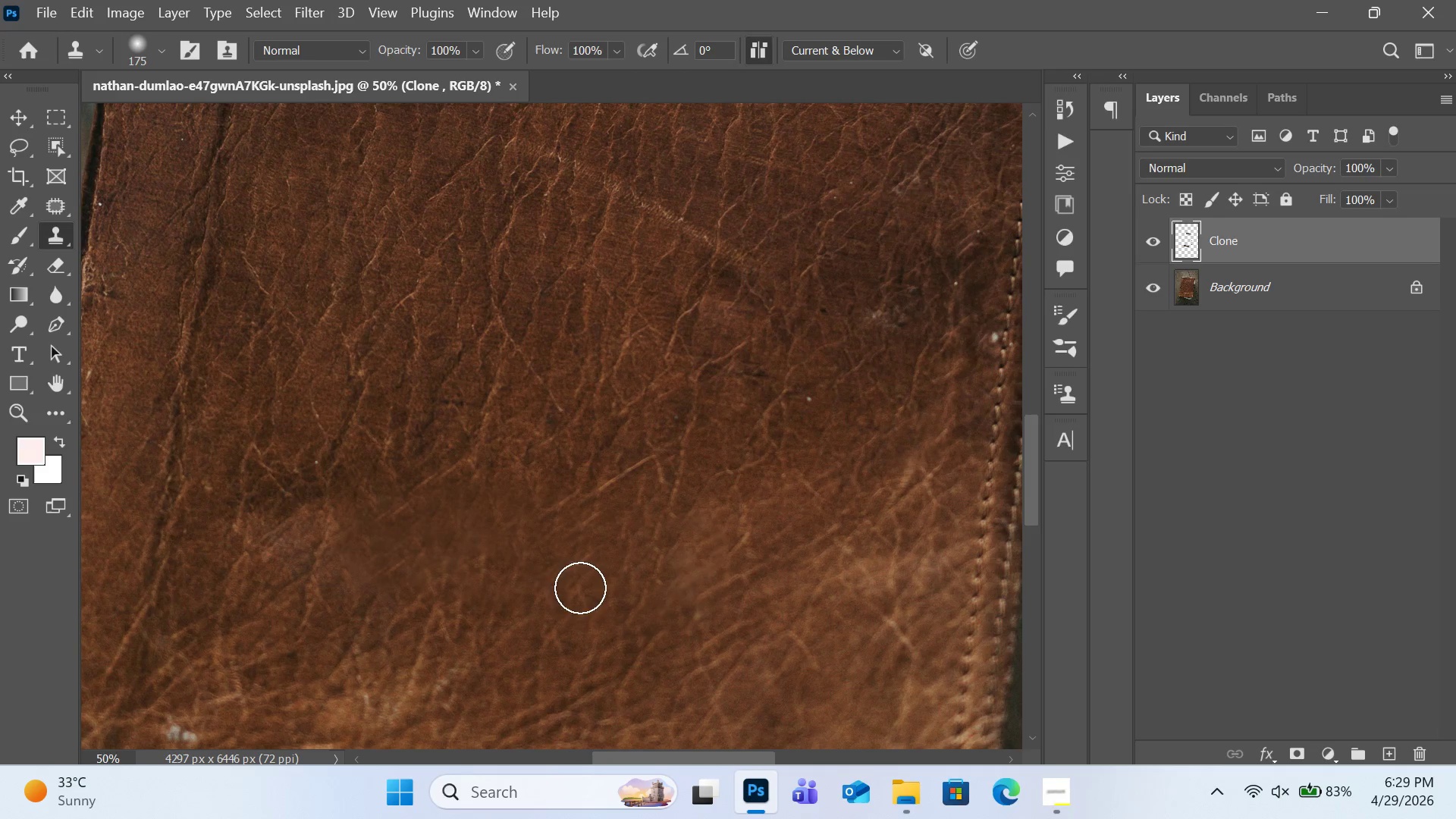 
left_click([570, 579])
 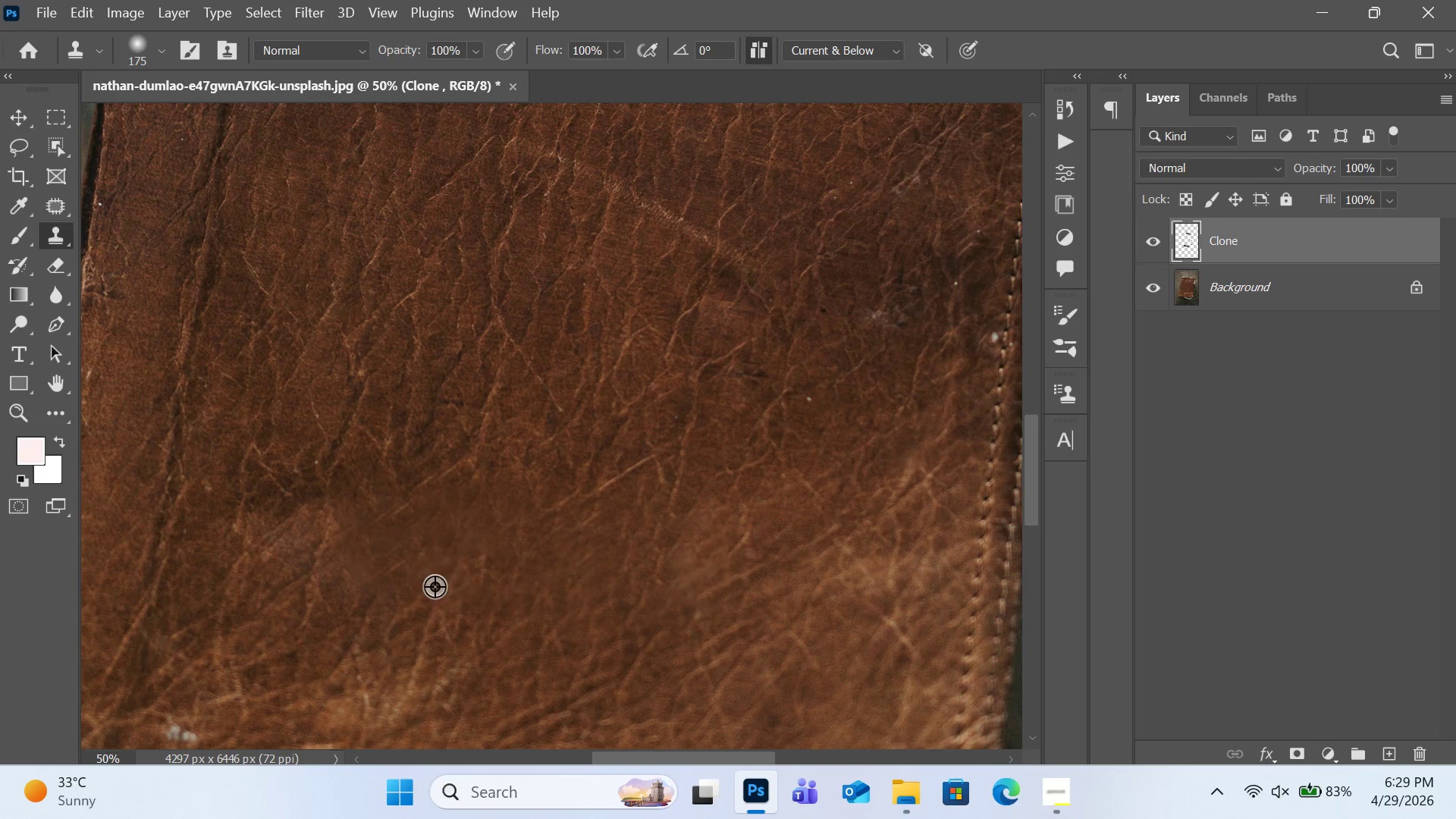 
hold_key(key=AltRight, duration=0.33)
double_click([439, 590])
 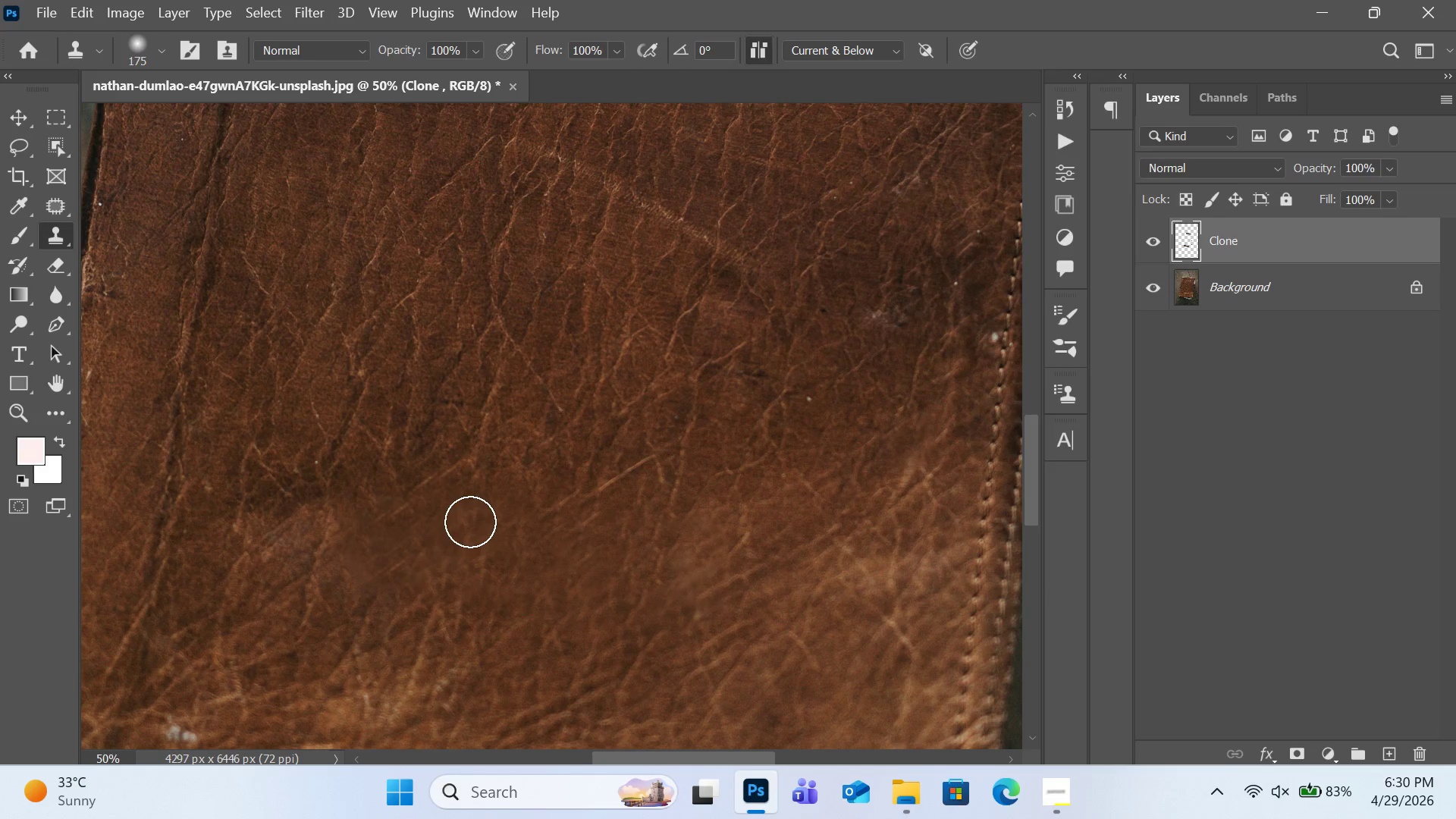 
left_click([470, 522])
 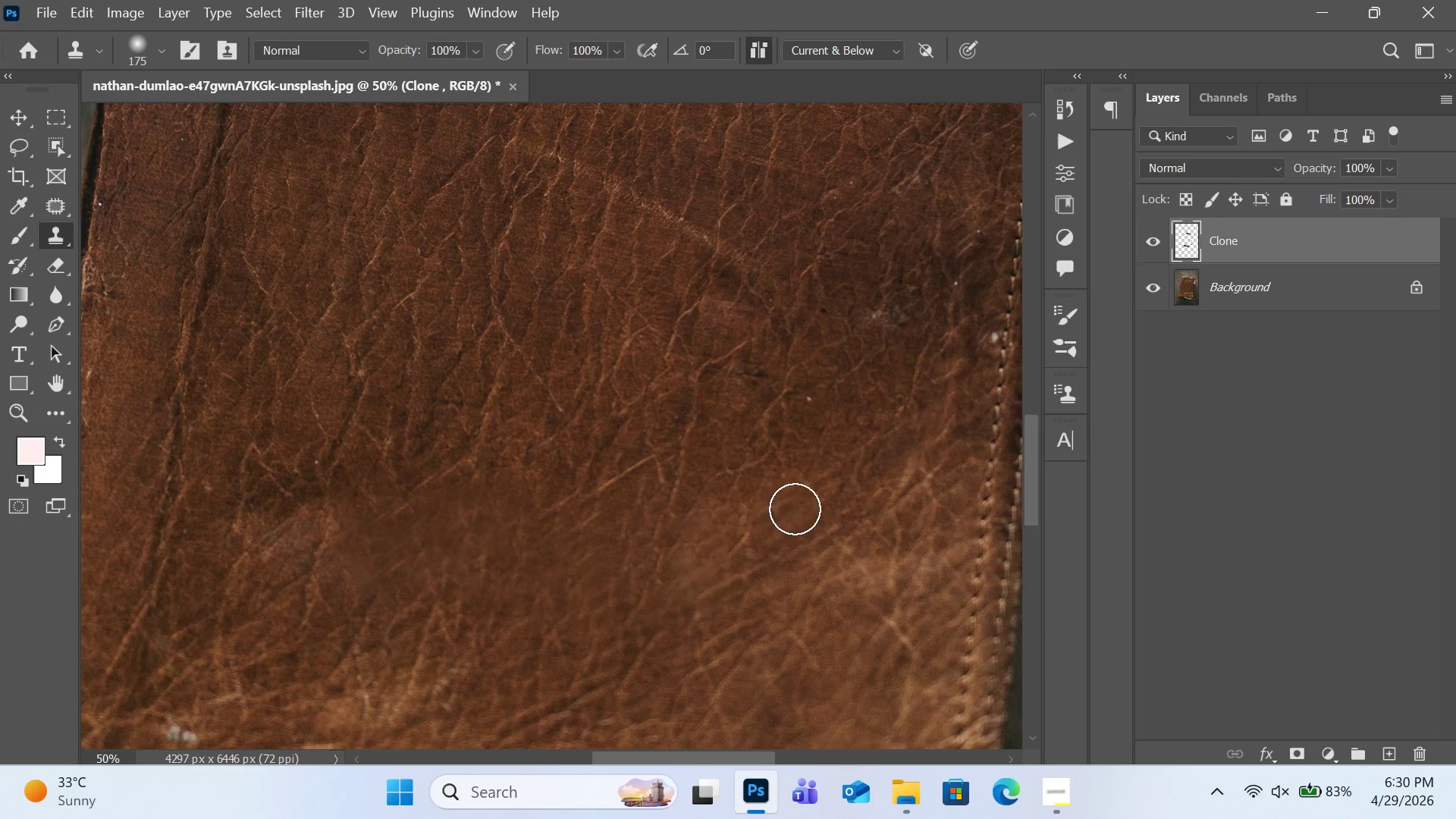 
hold_key(key=AltRight, duration=0.56)
 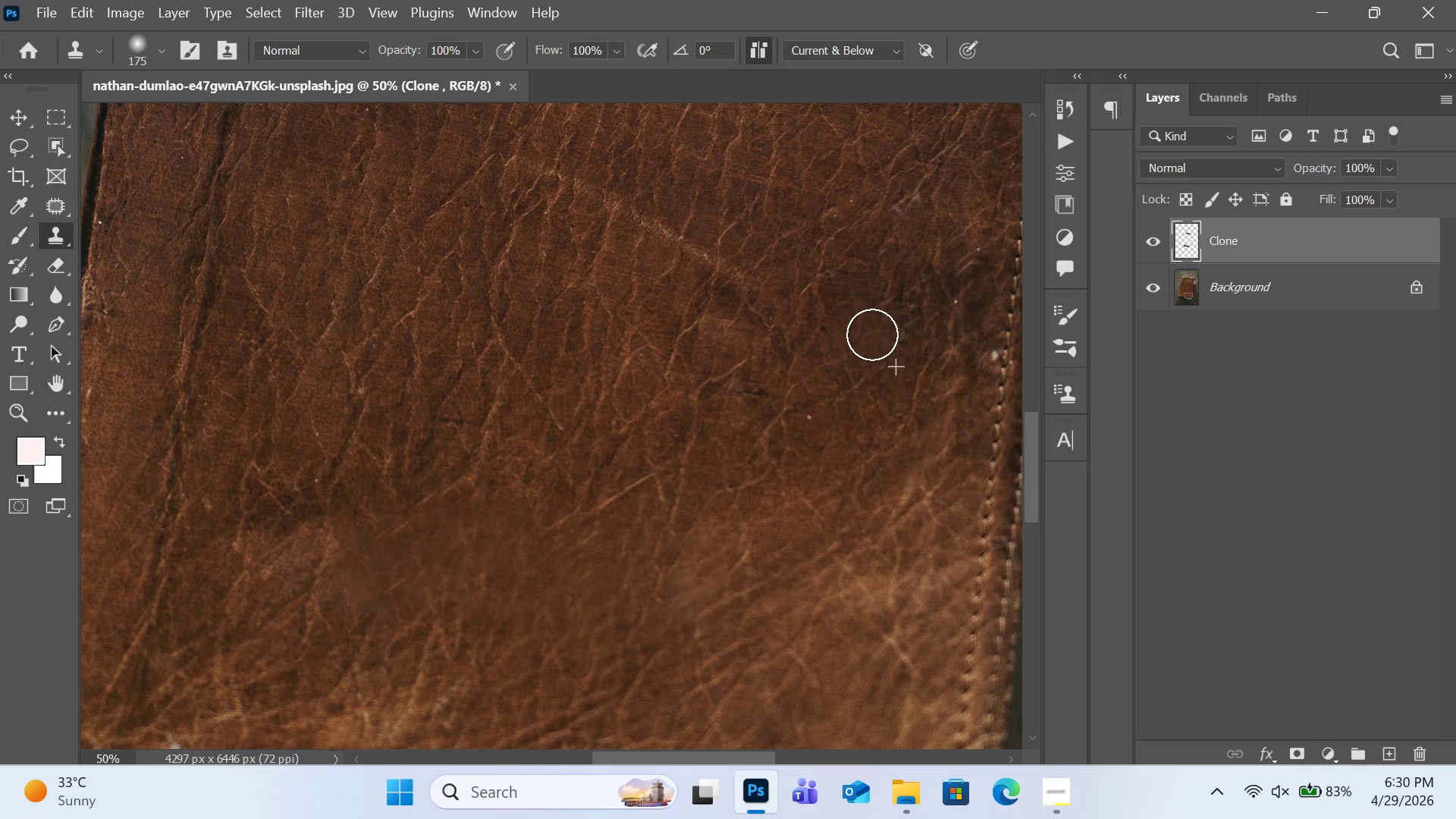 
scroll: coordinate [912, 488], scroll_direction: up, amount: 1.0
 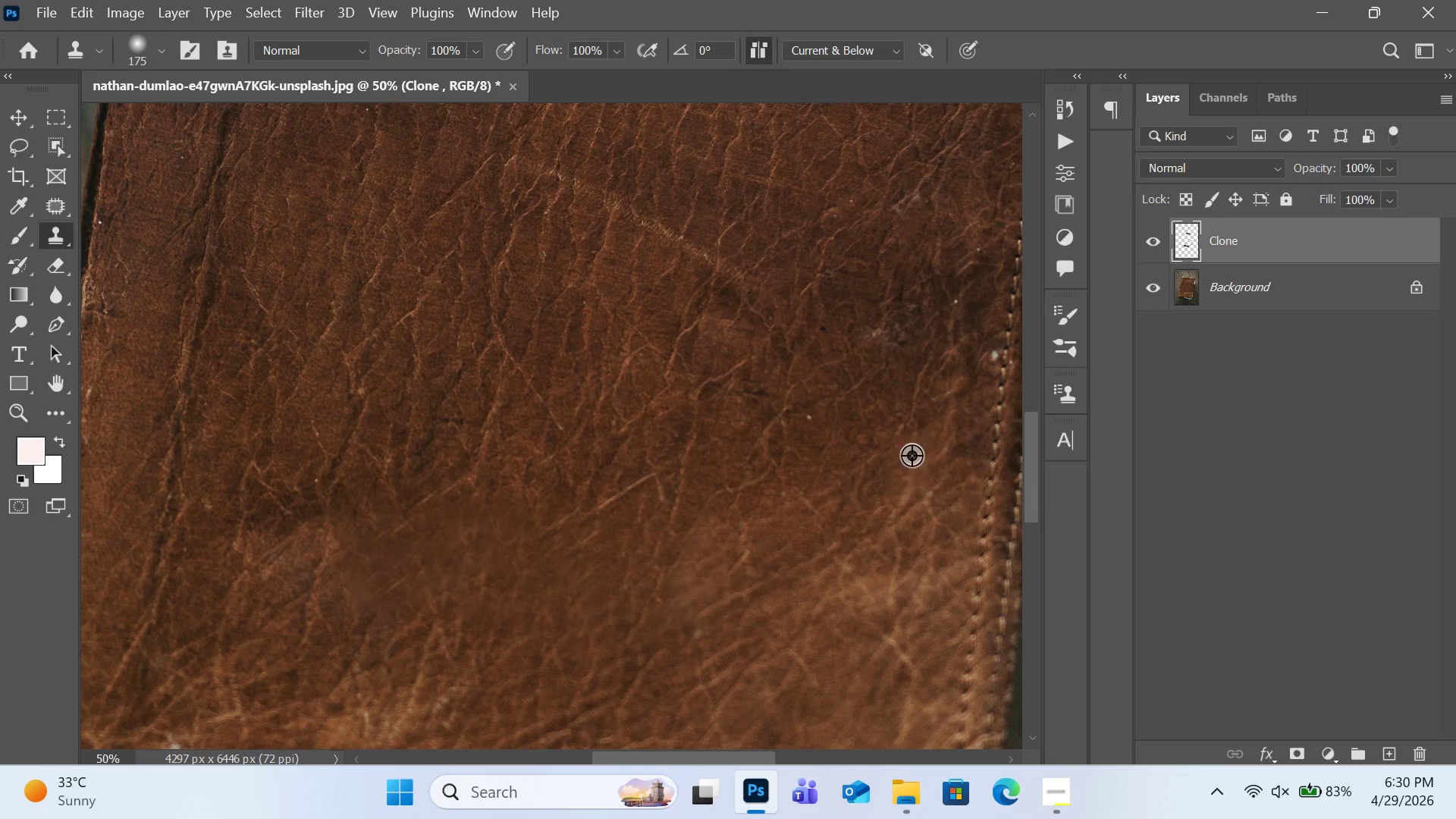 
left_click([896, 367])
 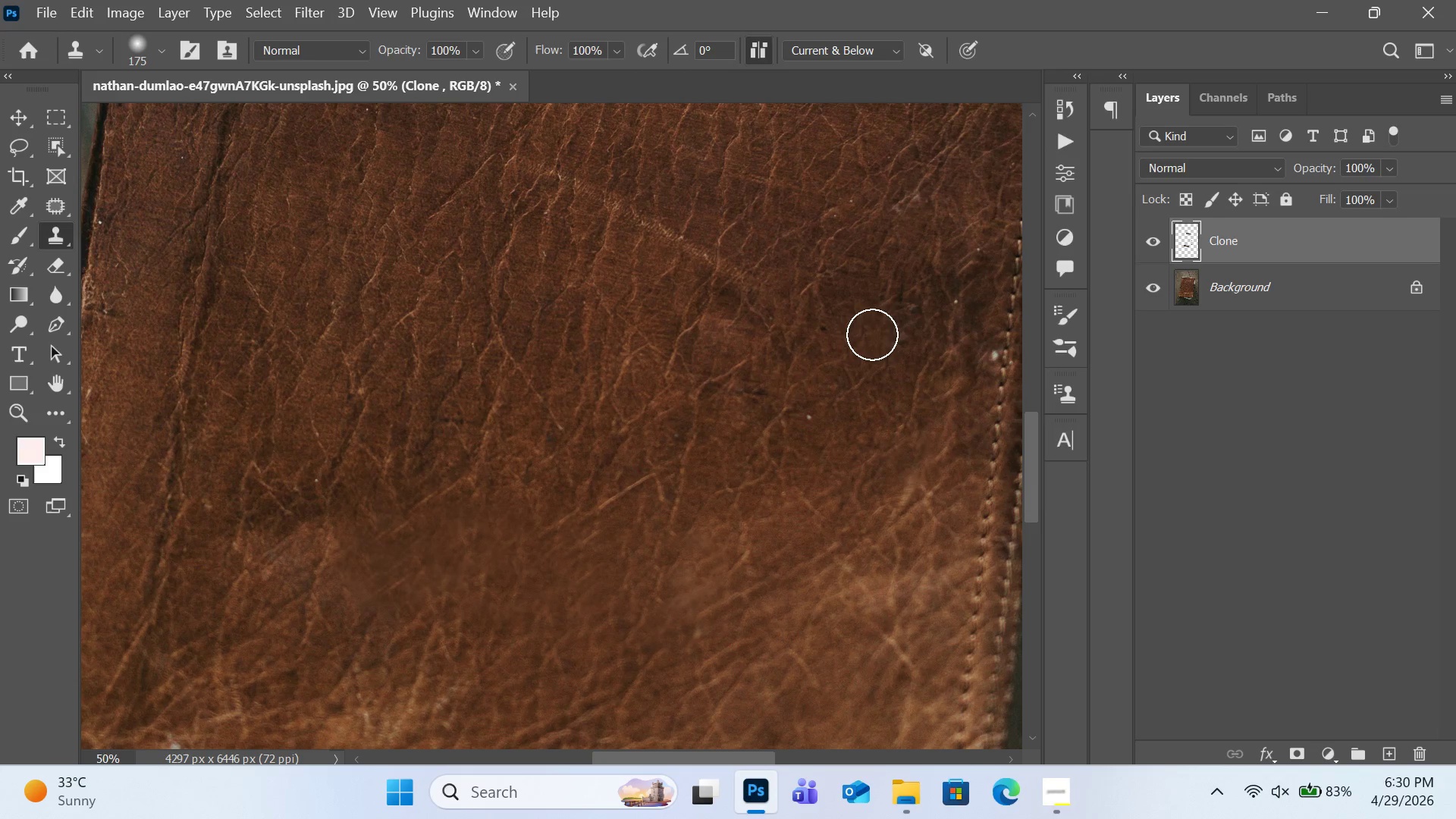 
left_click([872, 334])
 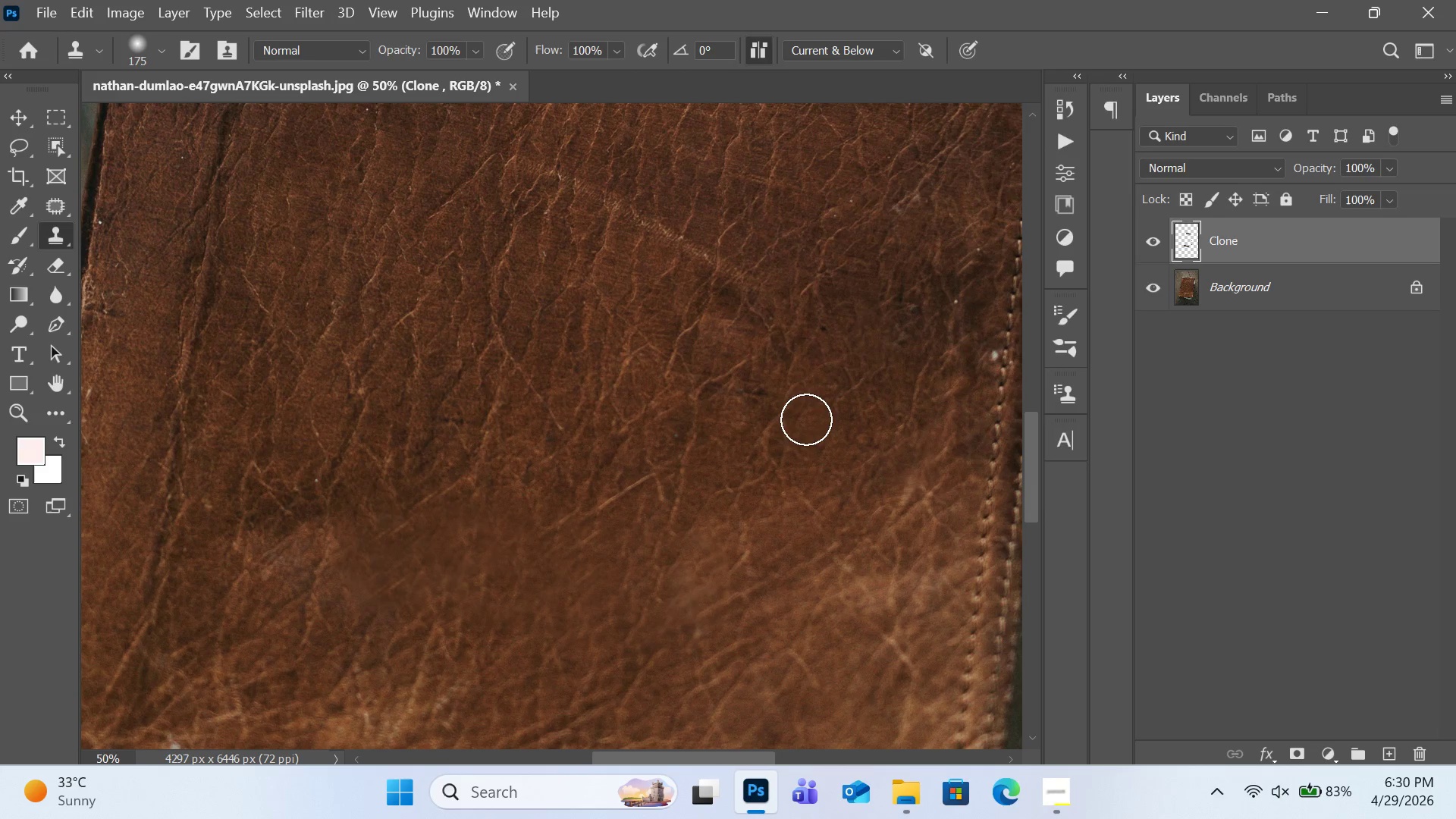 
left_click([808, 419])
 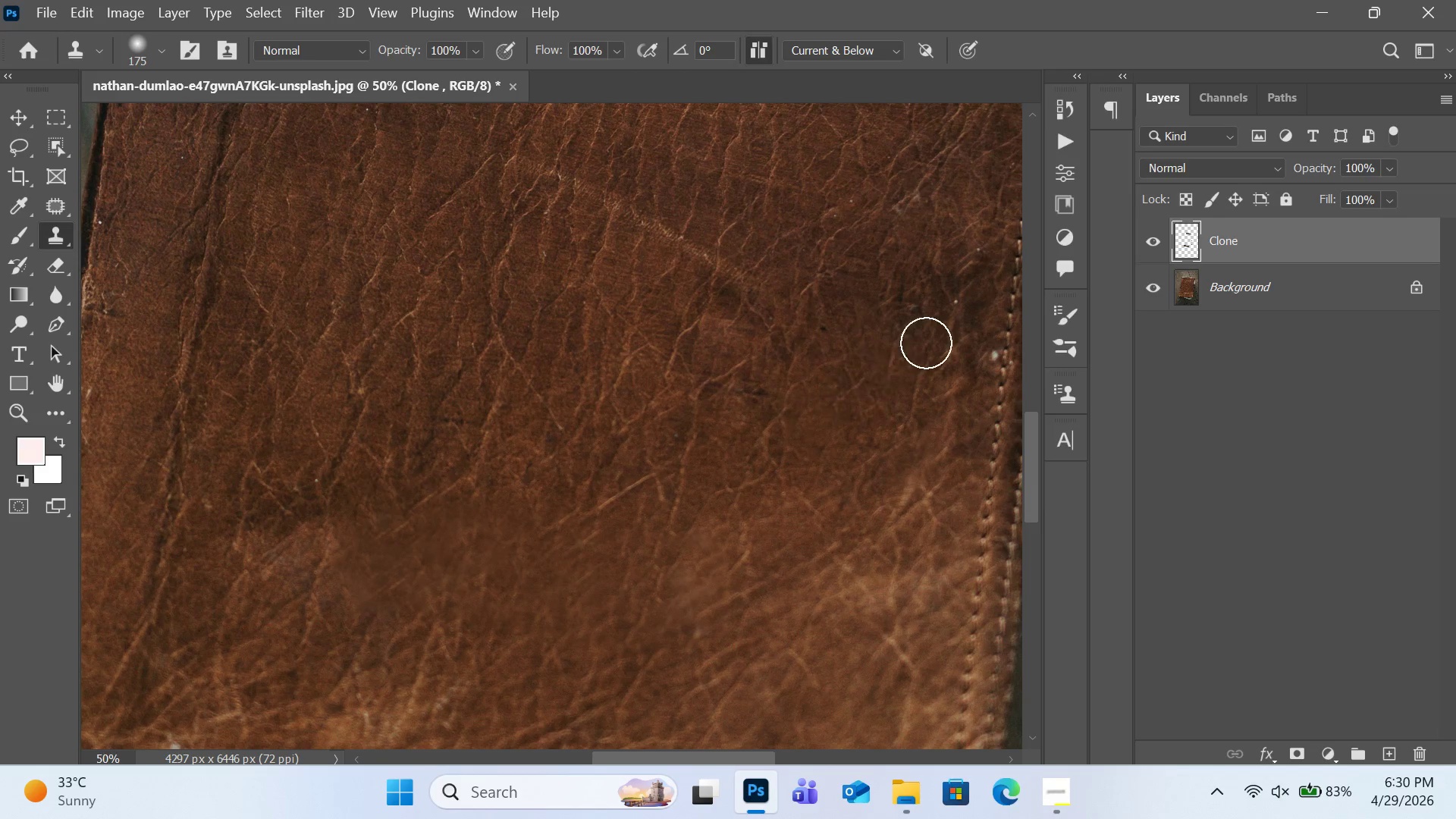 
key(Alt+AltRight)
 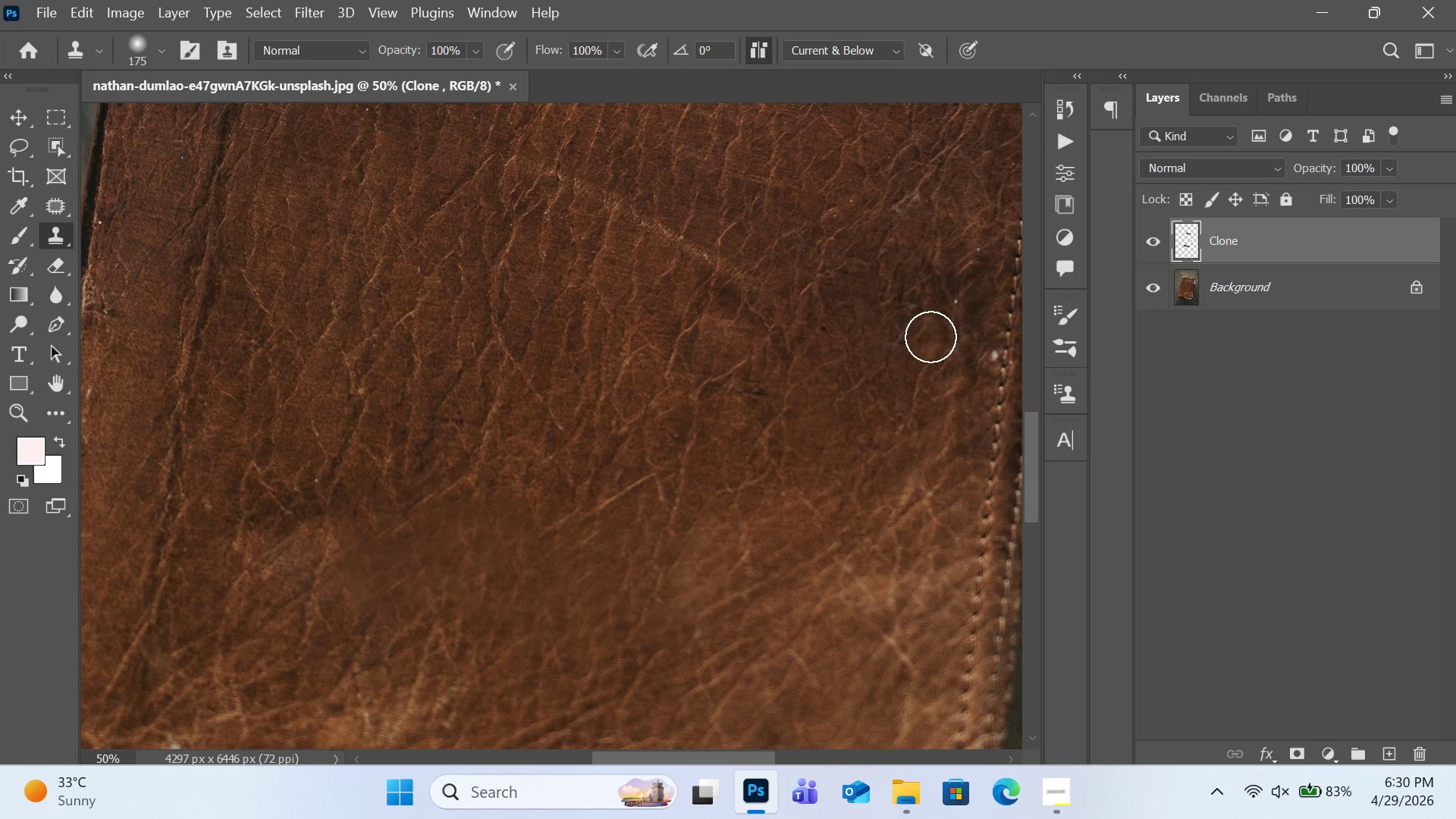 
double_click([930, 337])
 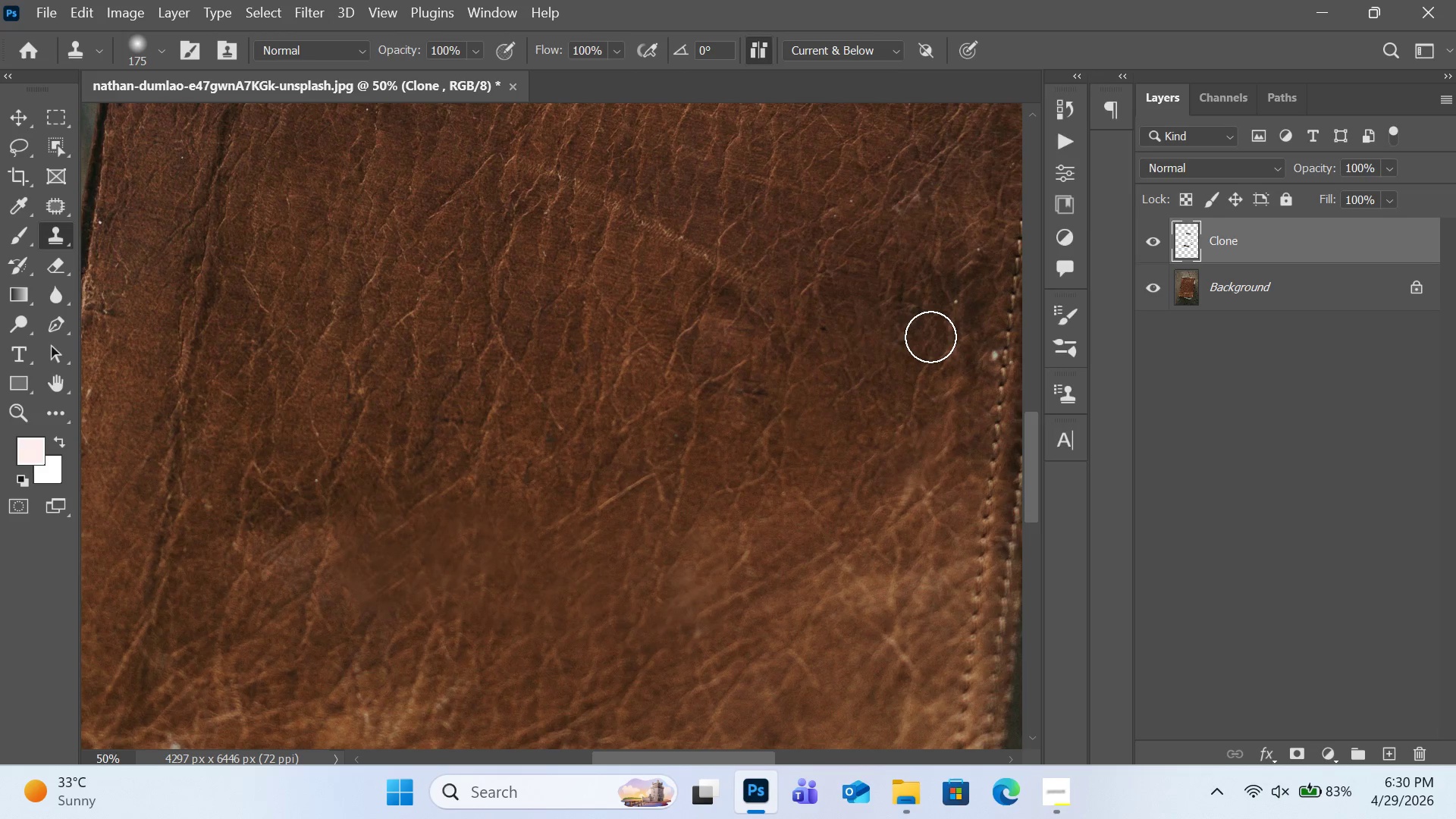 
hold_key(key=AltRight, duration=0.62)
 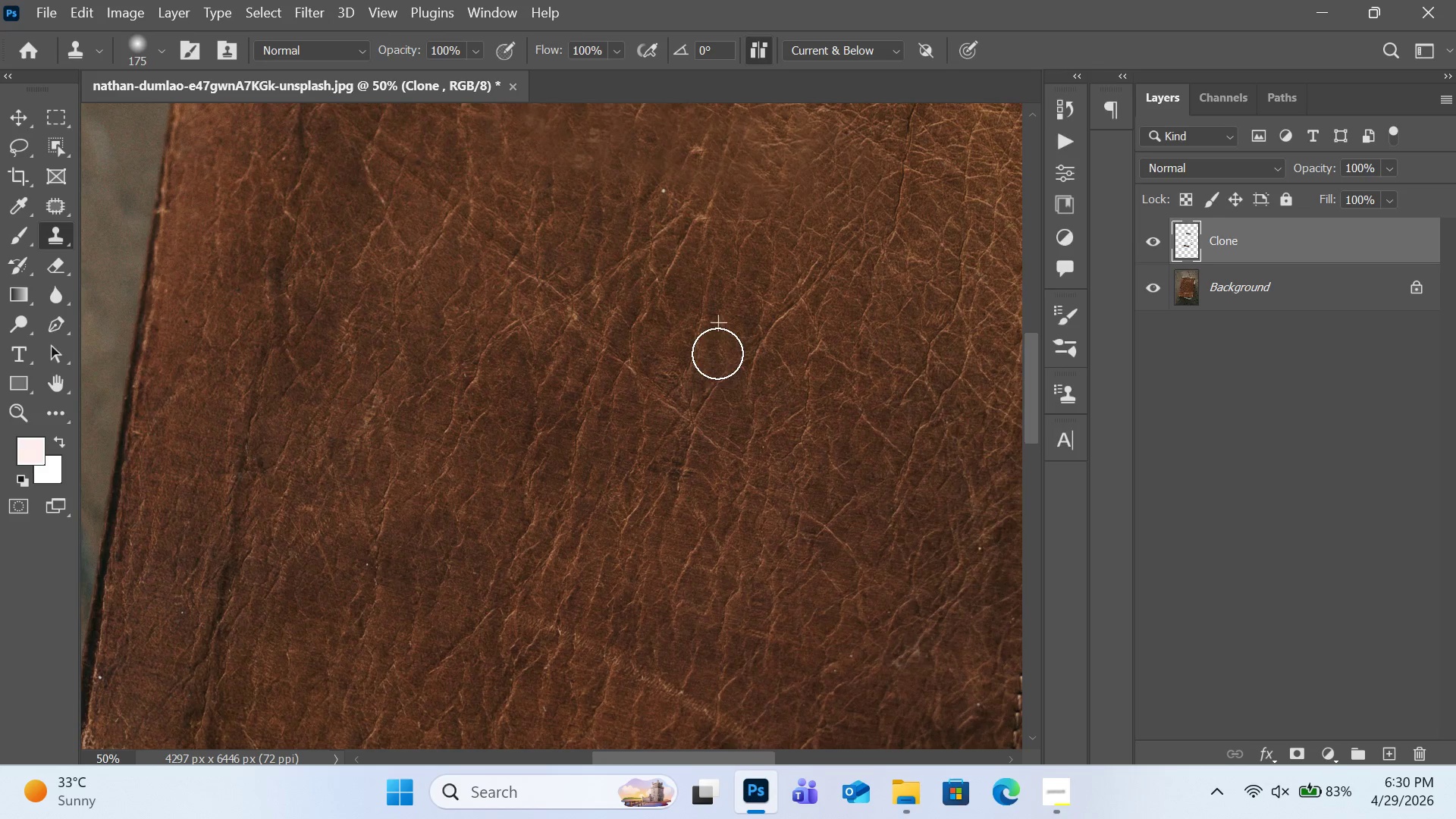 
scroll: coordinate [931, 330], scroll_direction: up, amount: 25.0
 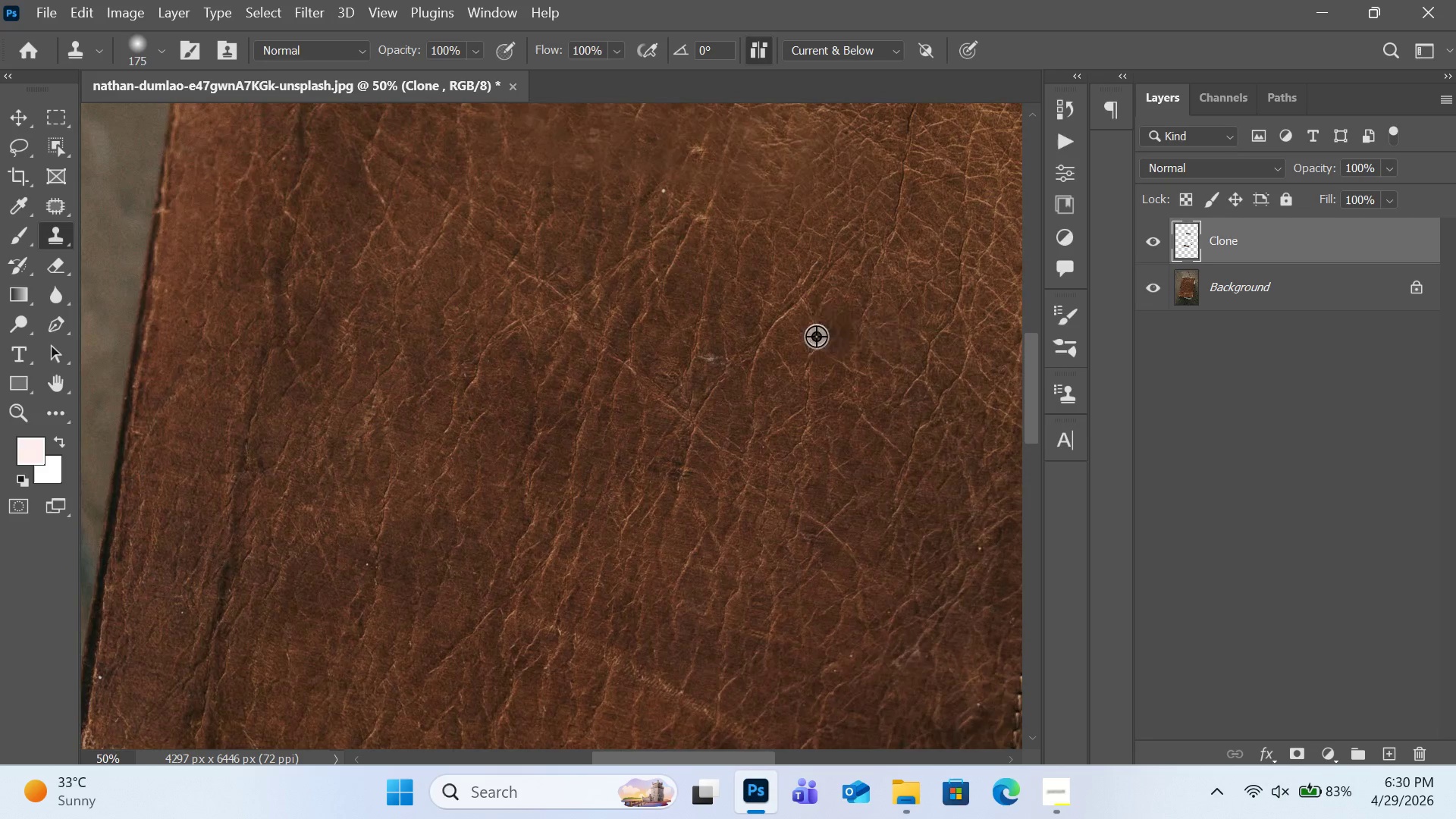 
left_click([719, 323])
 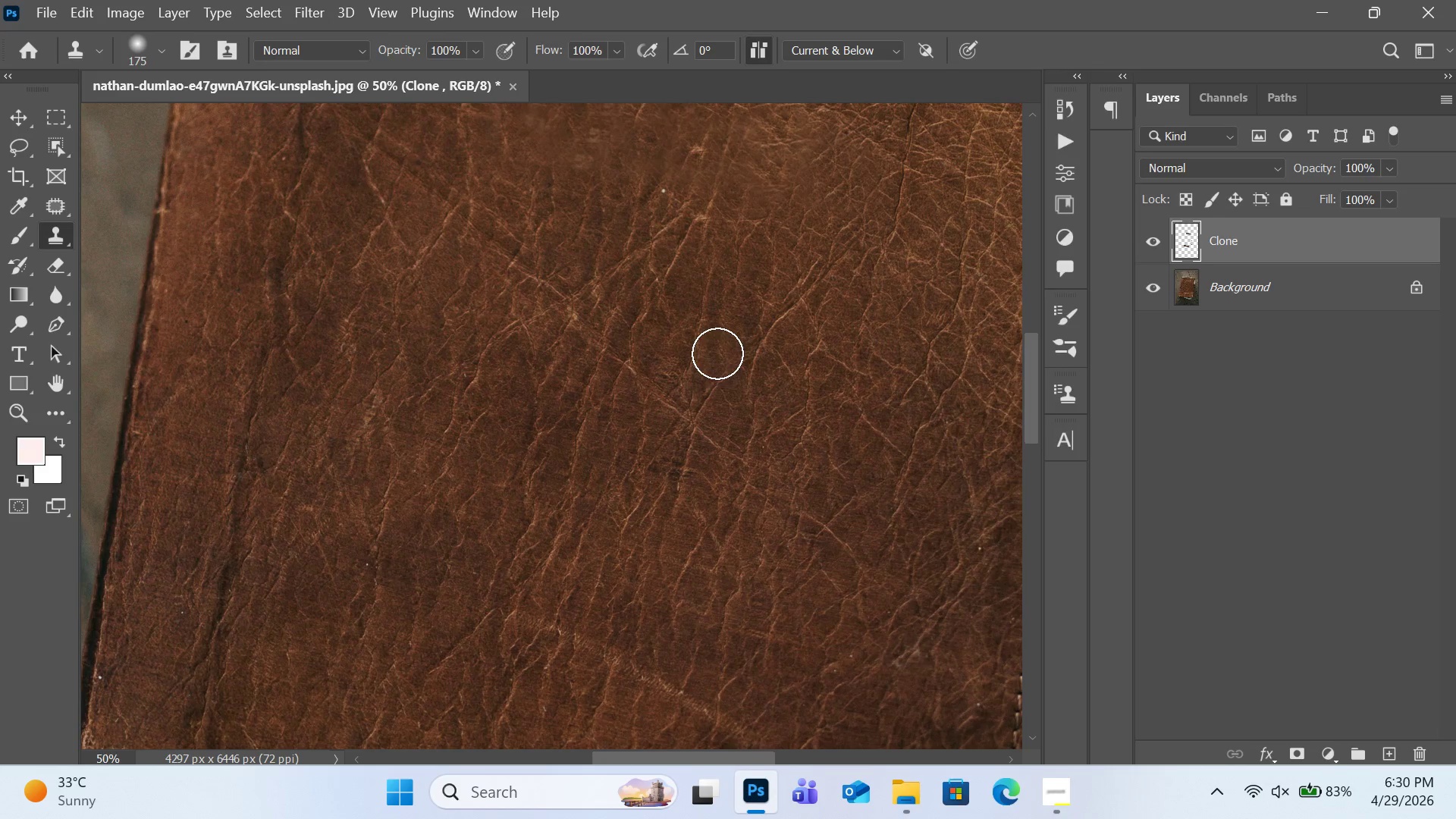 
double_click([717, 353])
 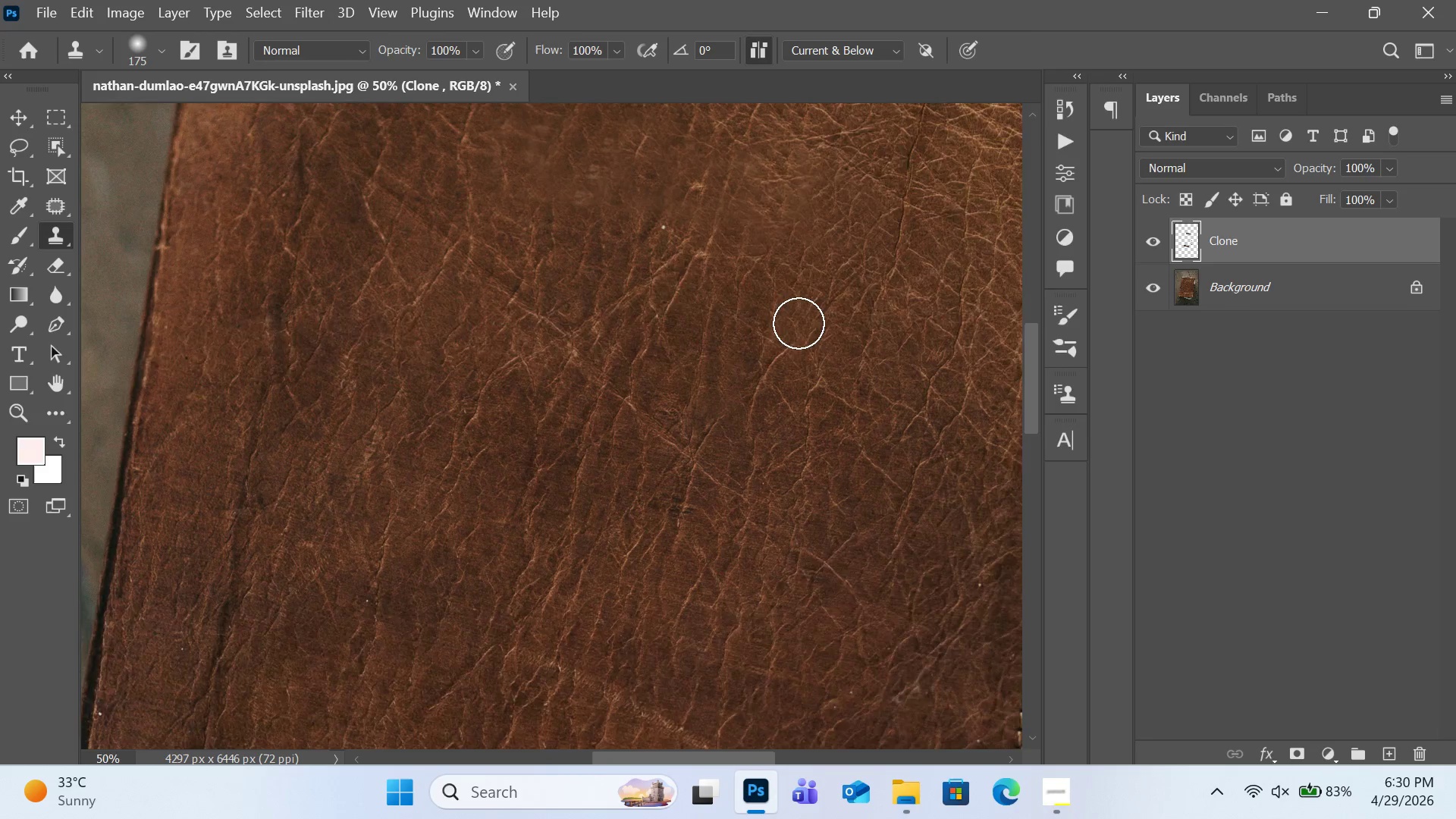 
hold_key(key=AltRight, duration=0.39)
 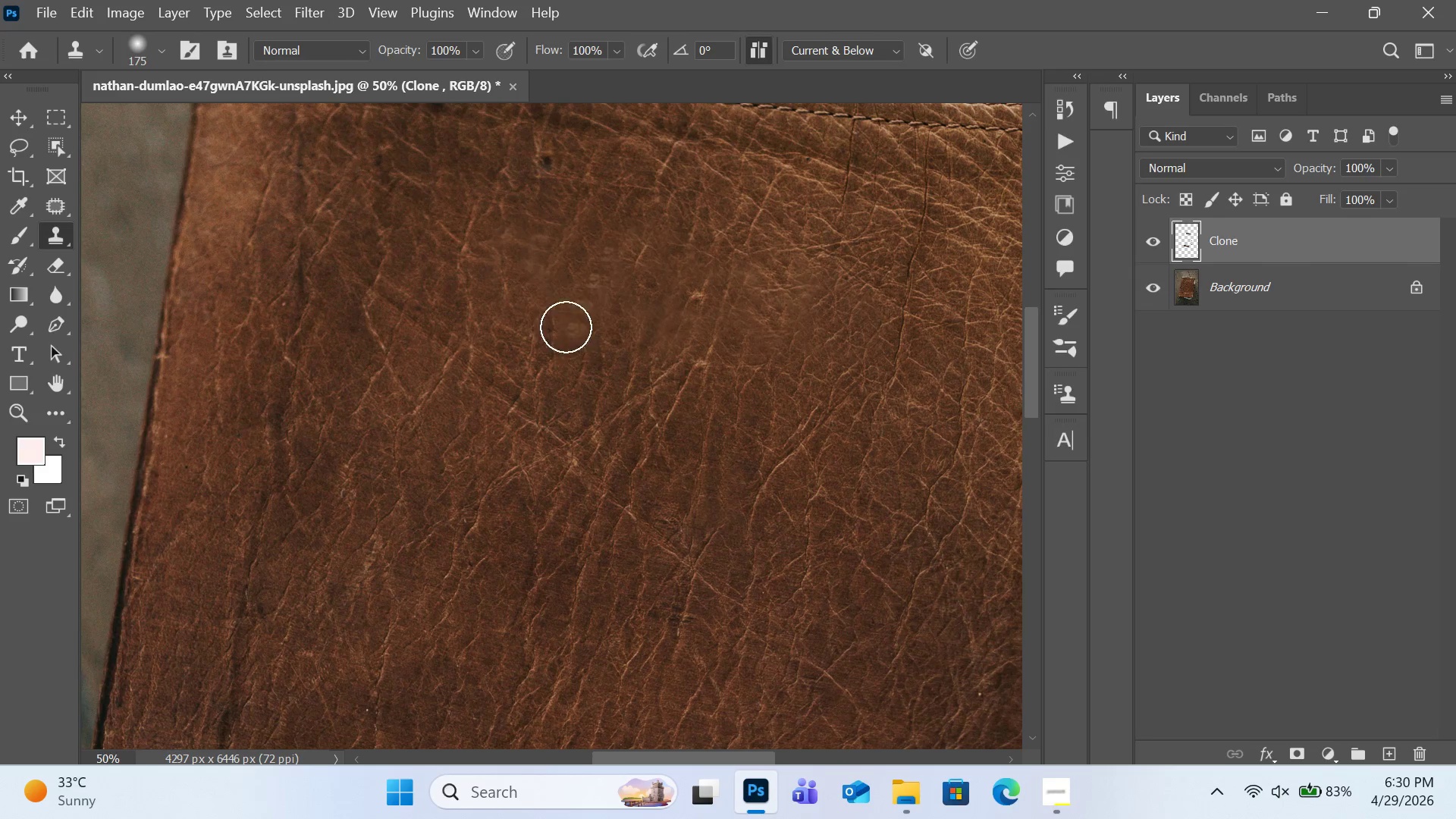 
scroll: coordinate [767, 324], scroll_direction: up, amount: 8.0
 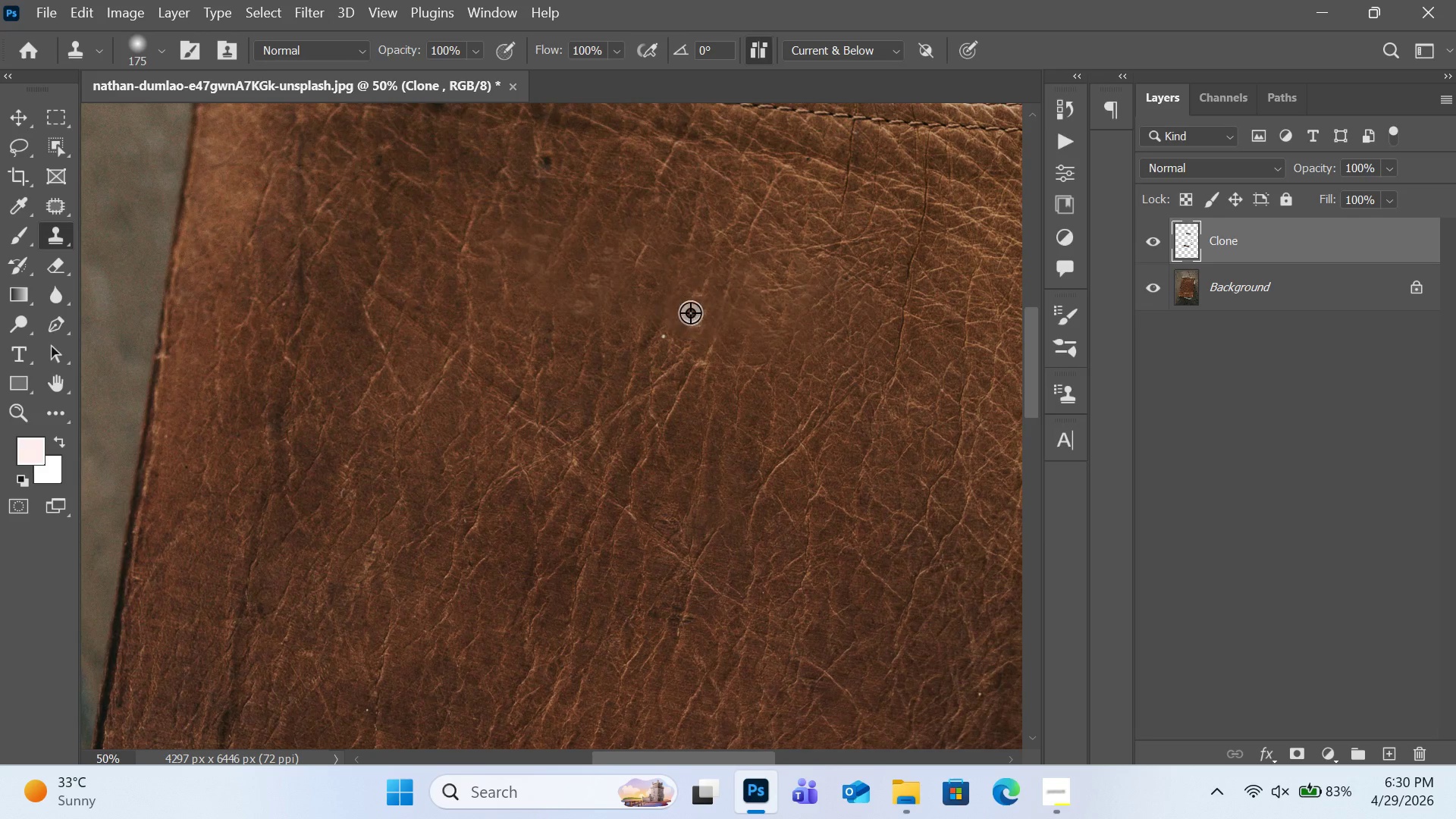 
left_click([674, 312])
 